 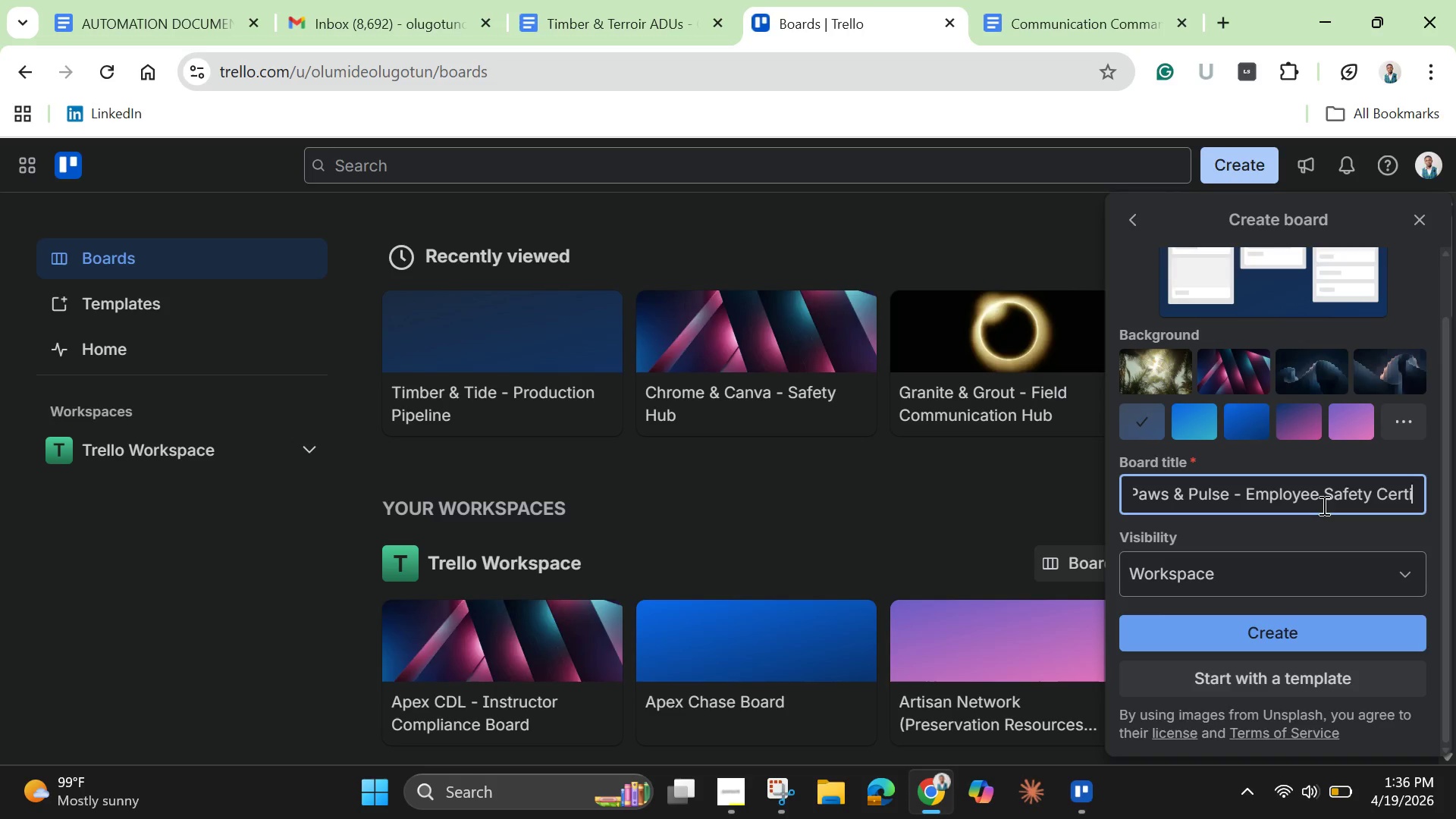 
hold_key(key=ShiftLeft, duration=0.61)
 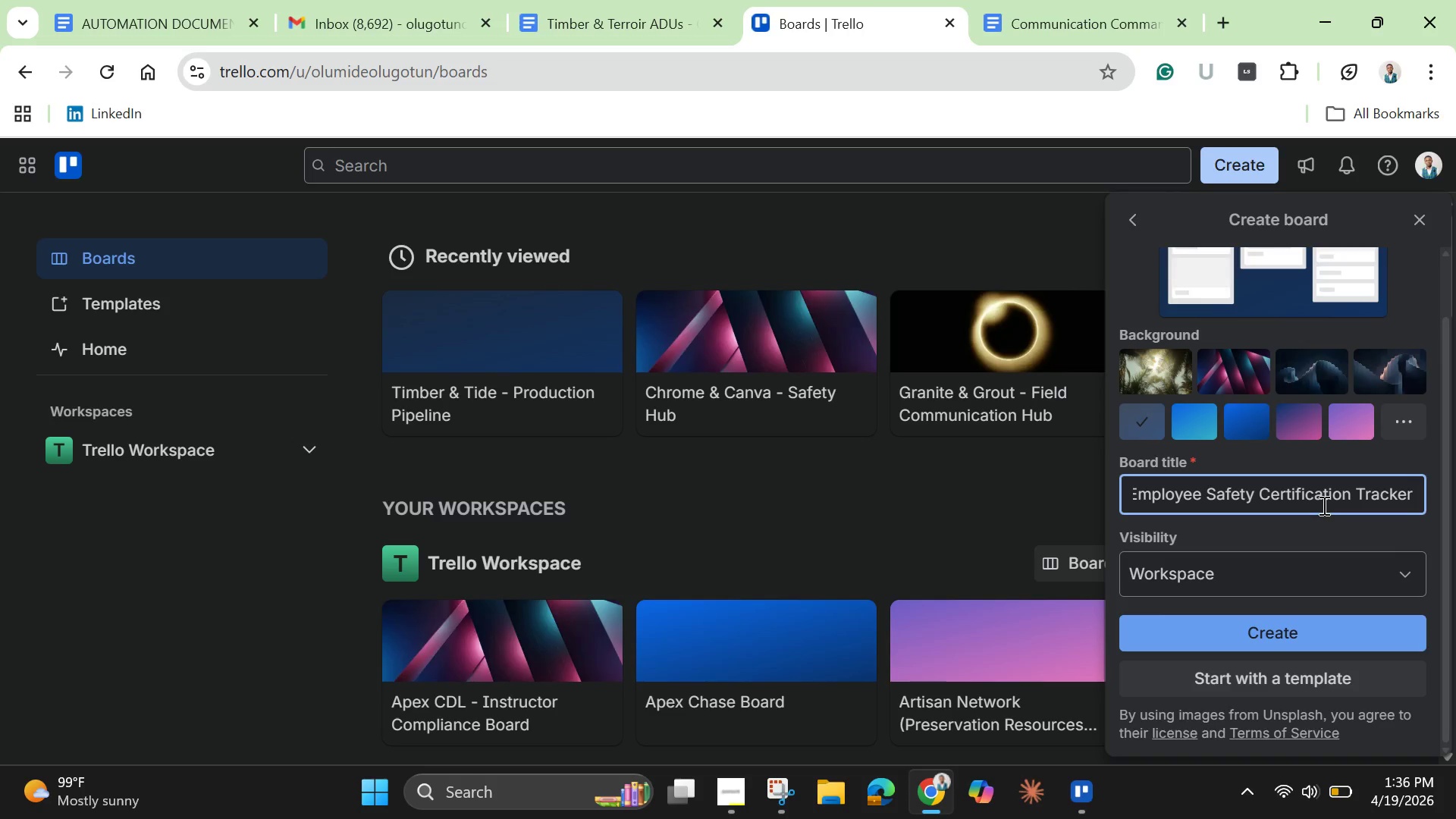 
wait(5.69)
 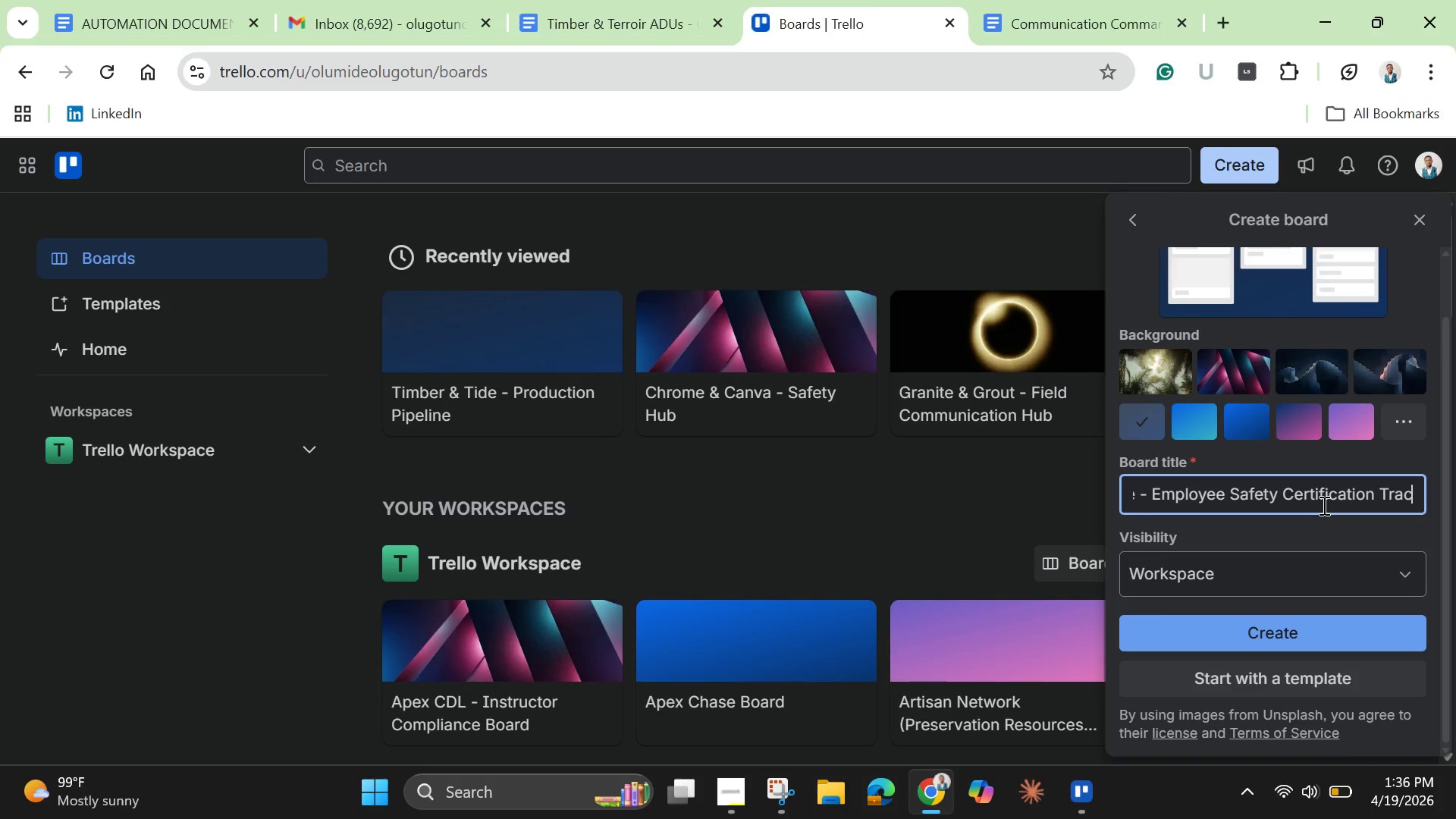 
left_click([1330, 573])
 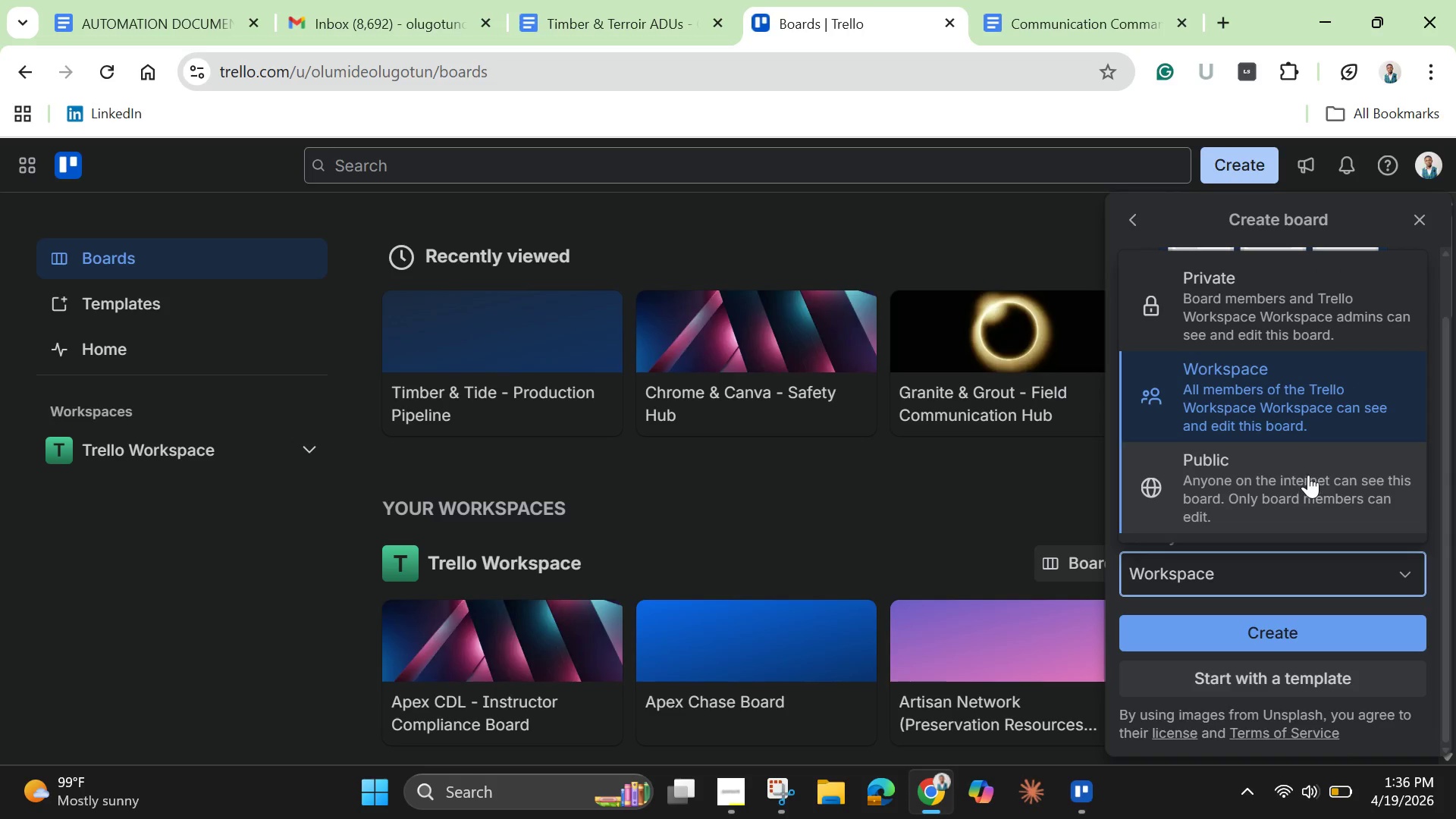 
left_click([1308, 473])
 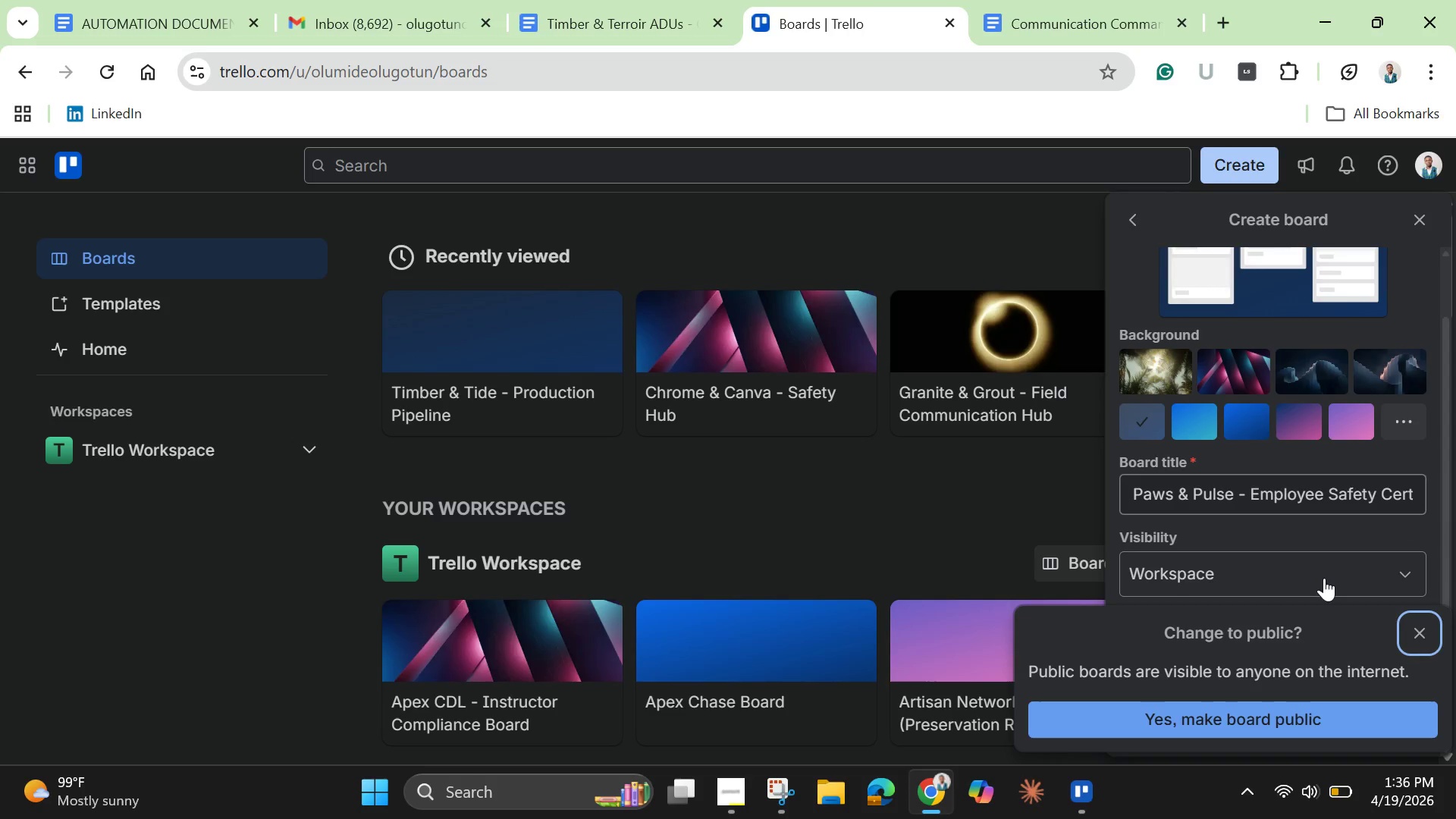 
scroll: coordinate [1324, 578], scroll_direction: down, amount: 3.0
 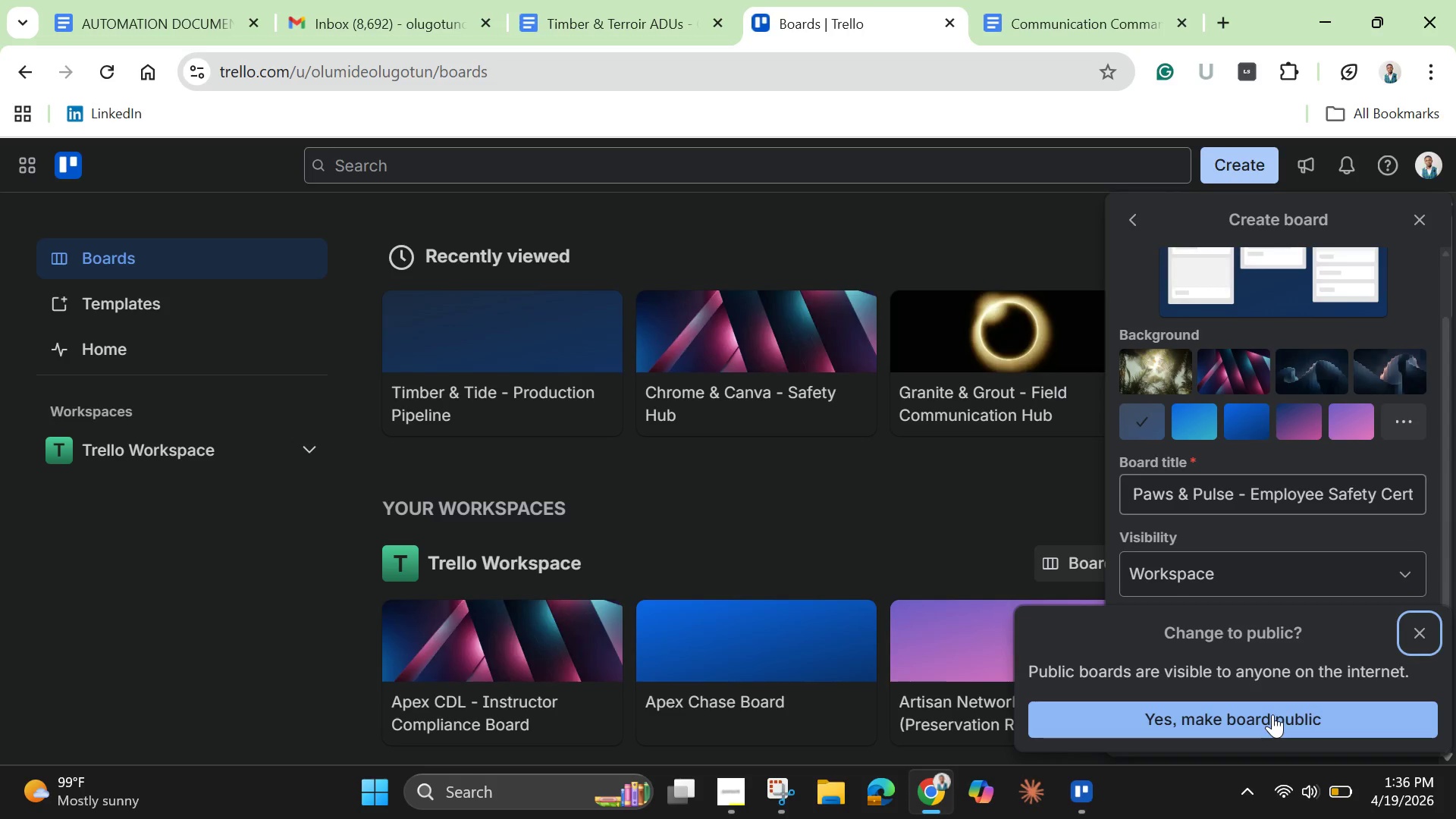 
left_click([1272, 714])
 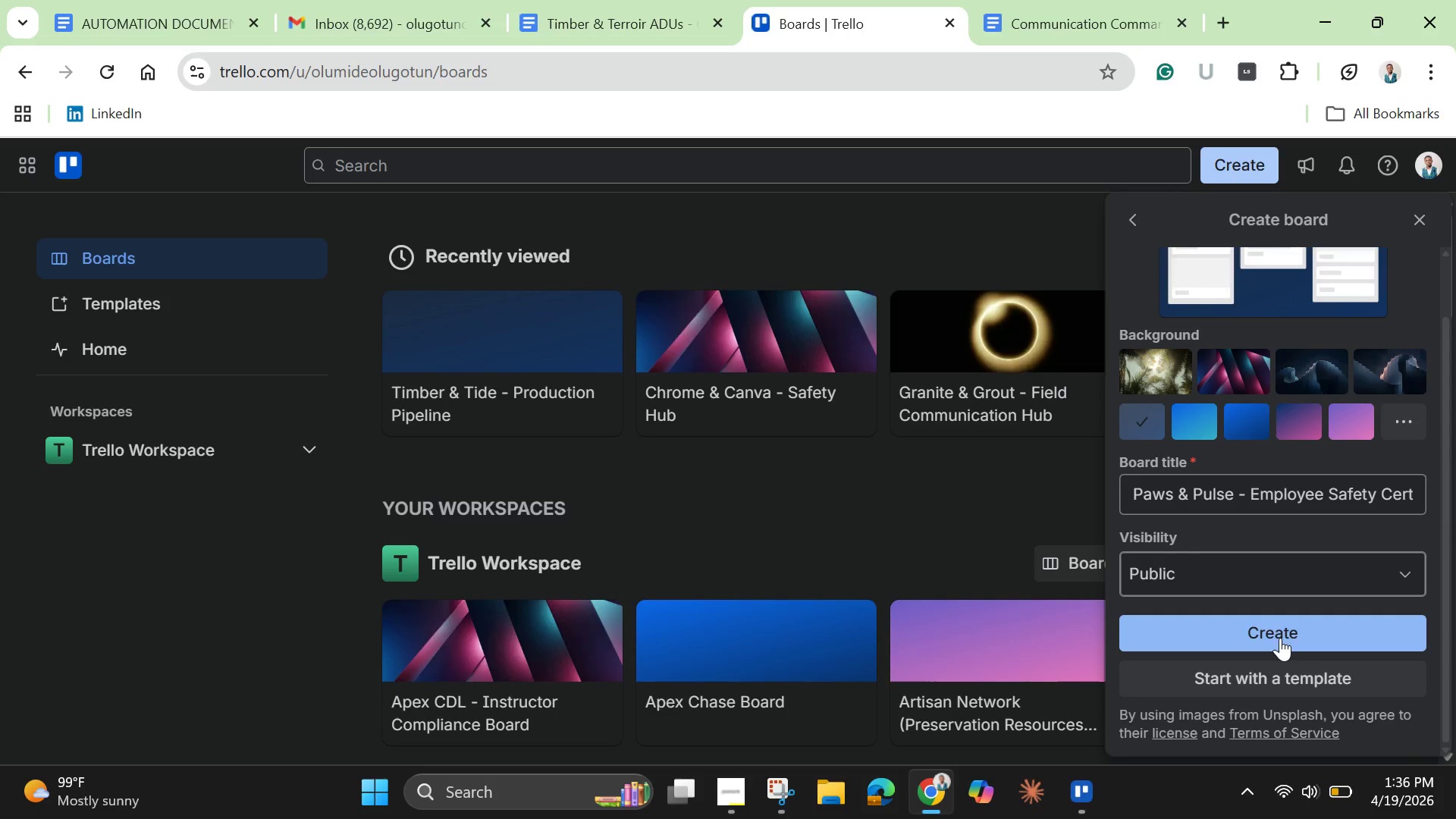 
left_click([1280, 629])
 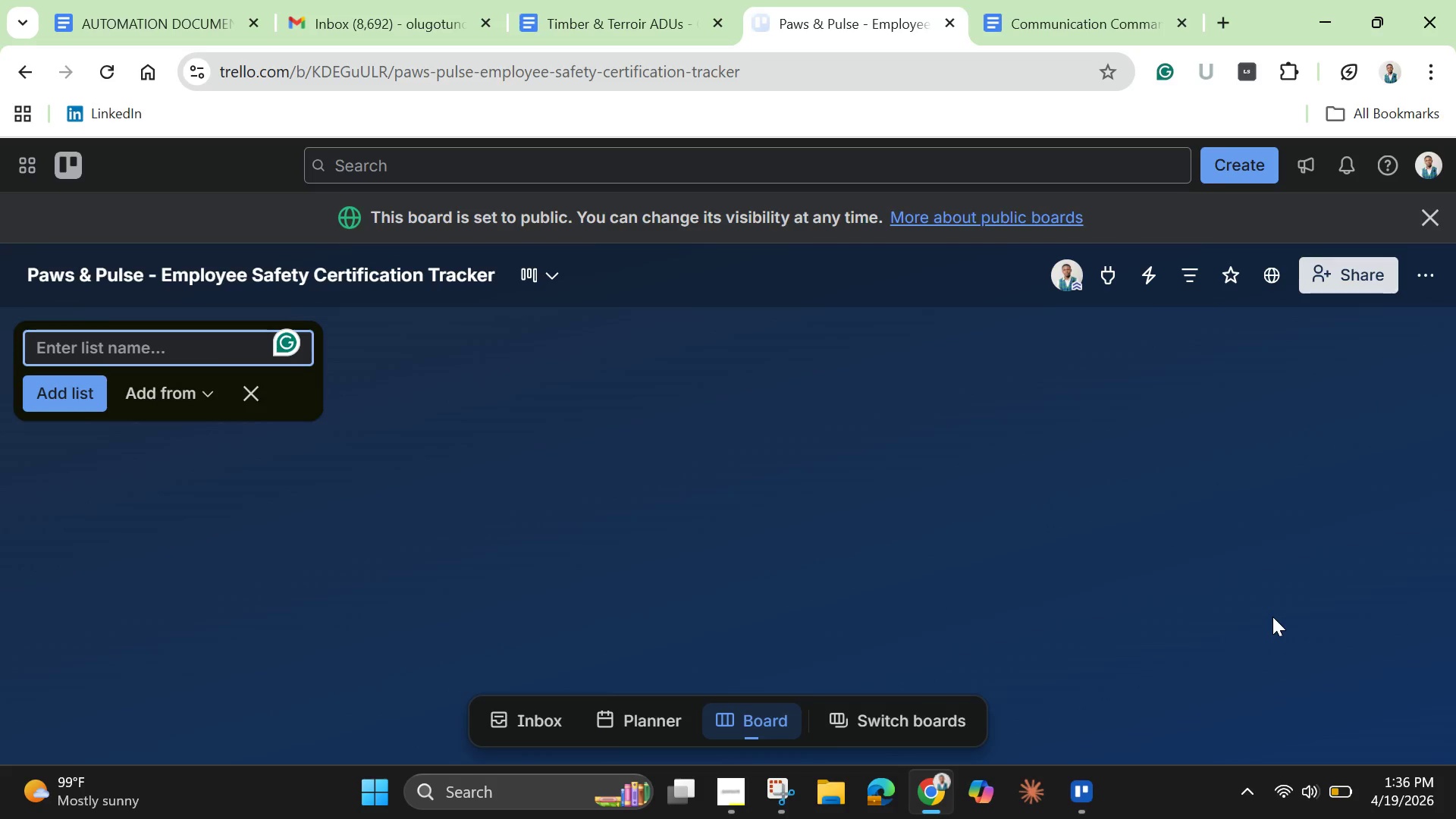 
wait(5.36)
 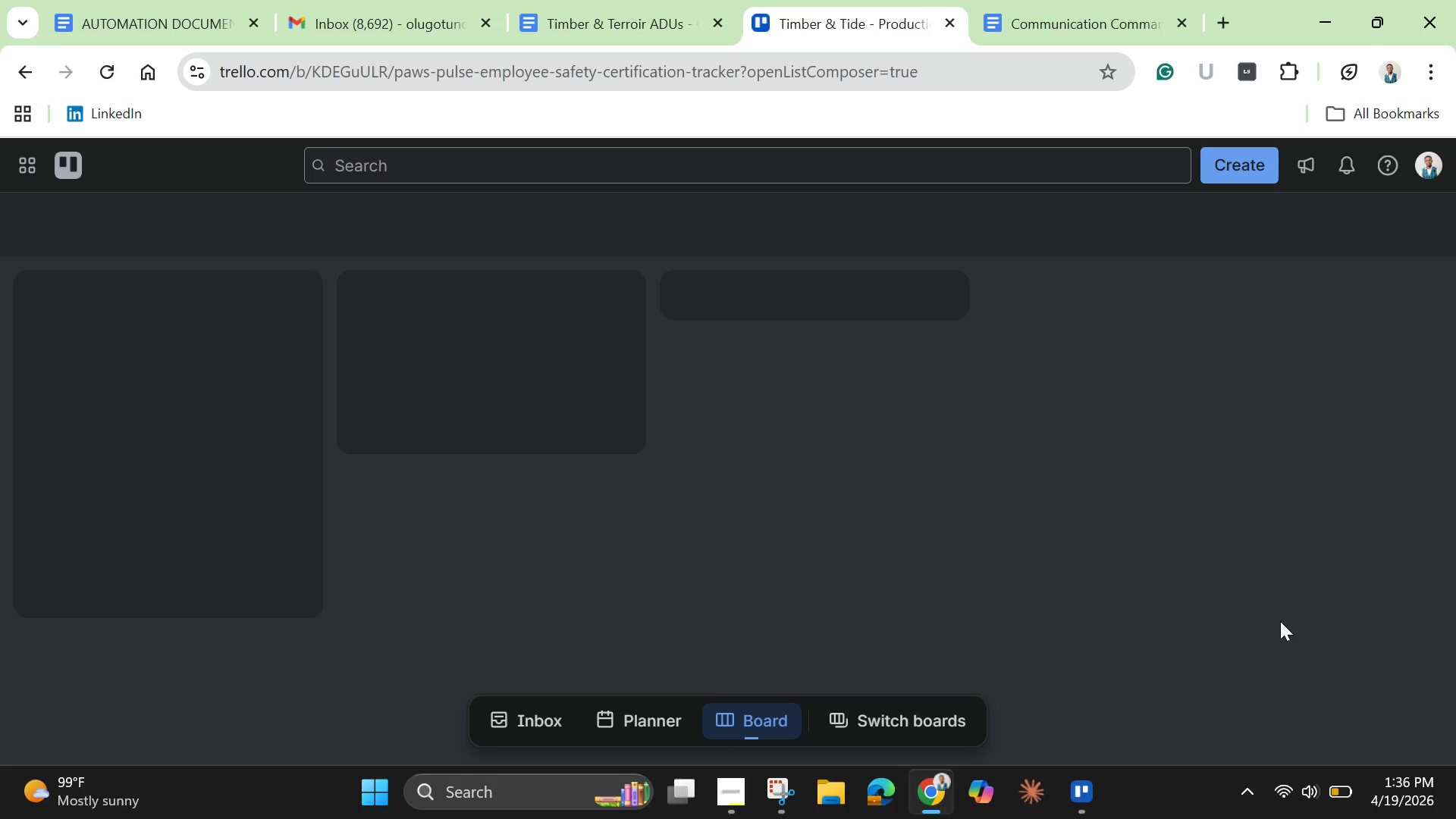 
left_click([1428, 221])
 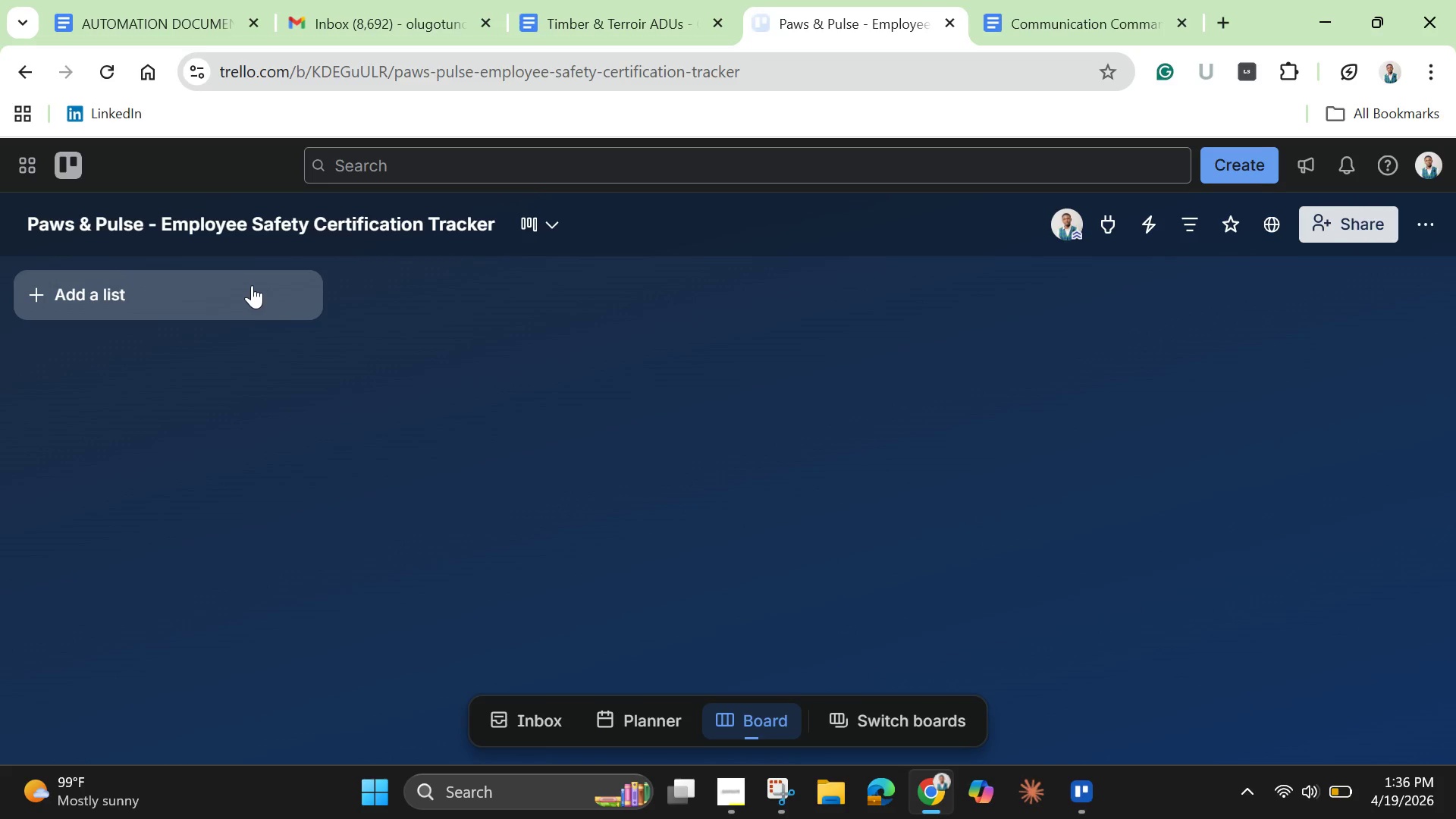 
left_click([224, 297])
 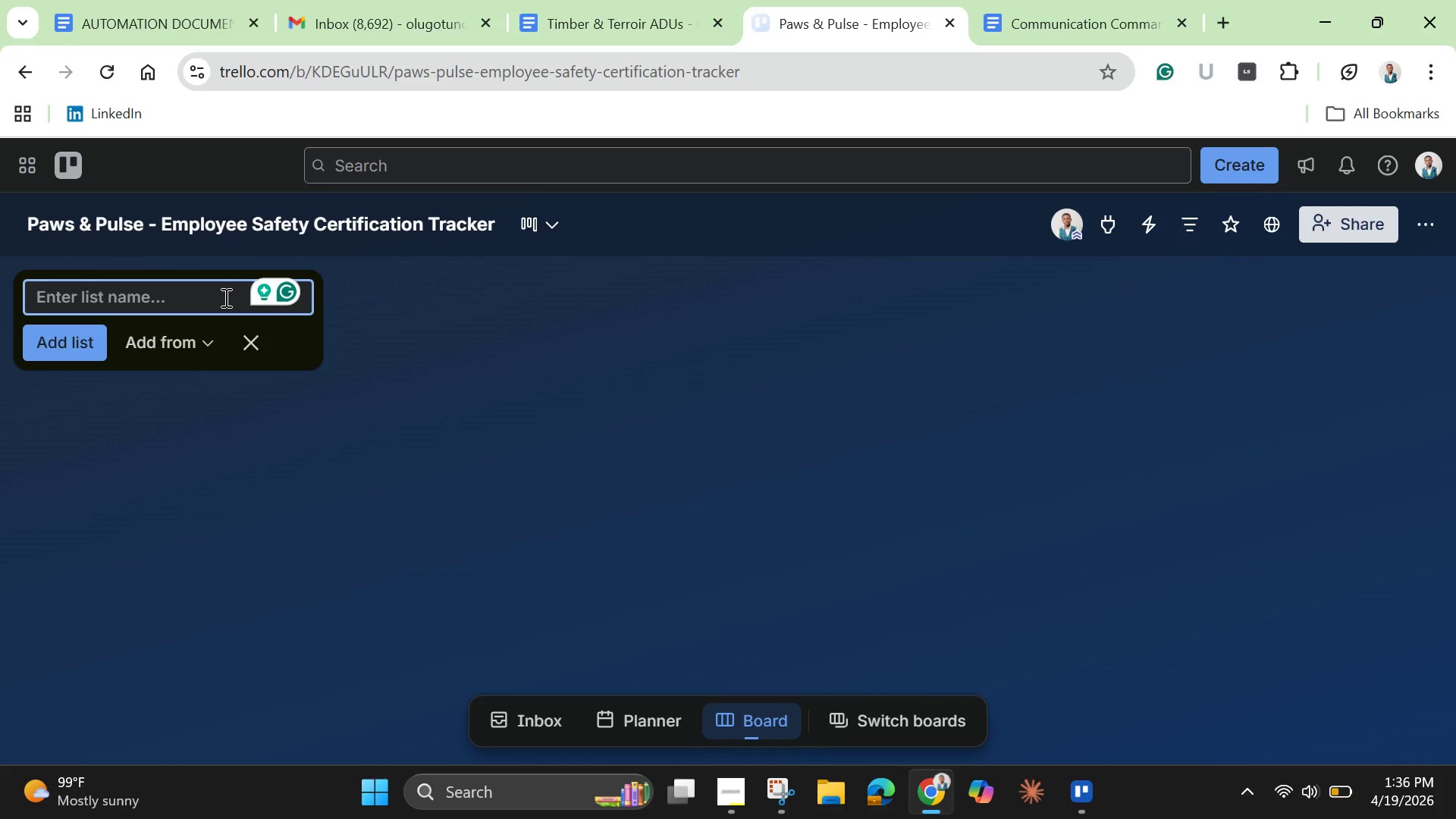 
type(Not Started)
 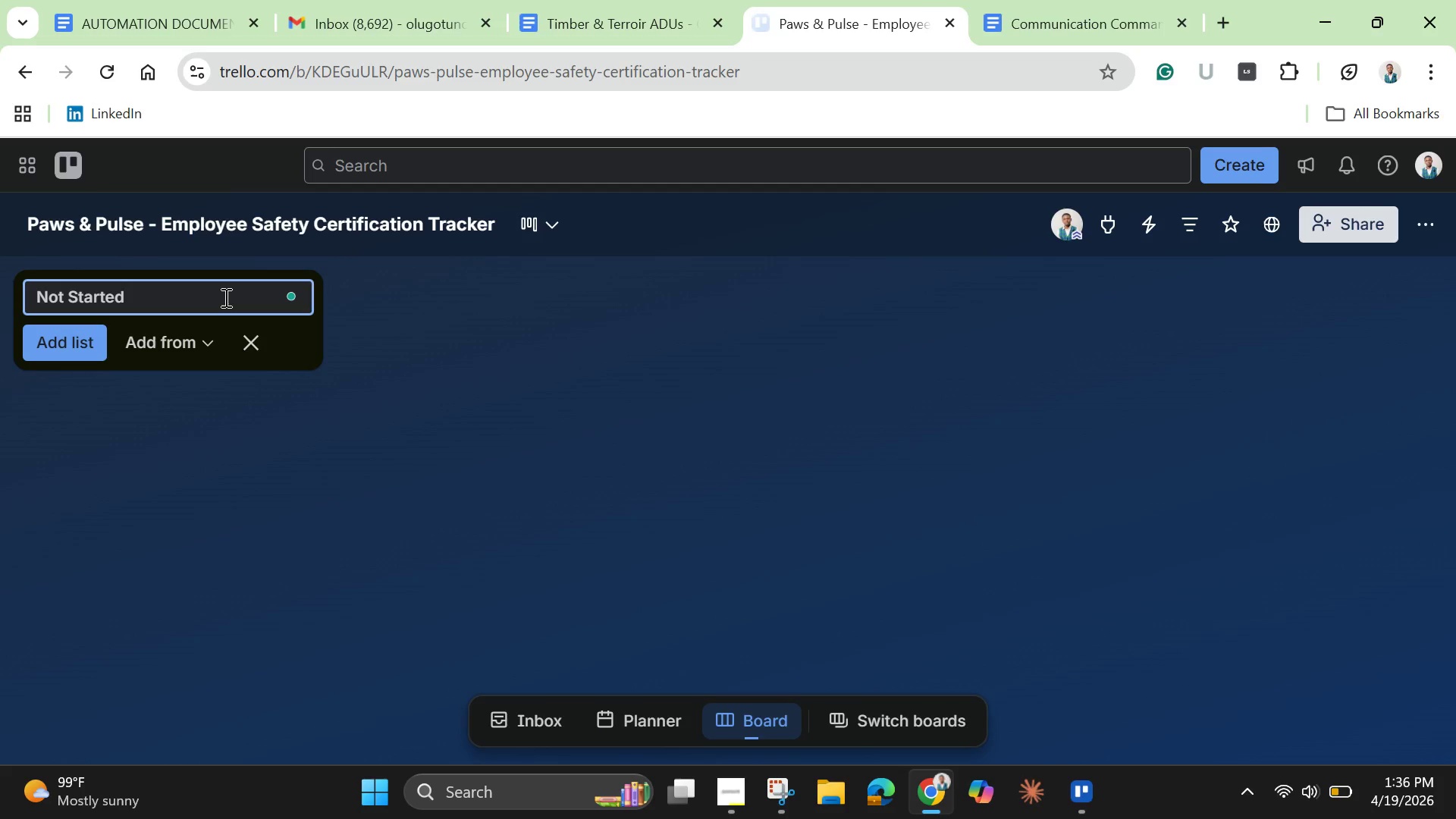 
key(Enter)
 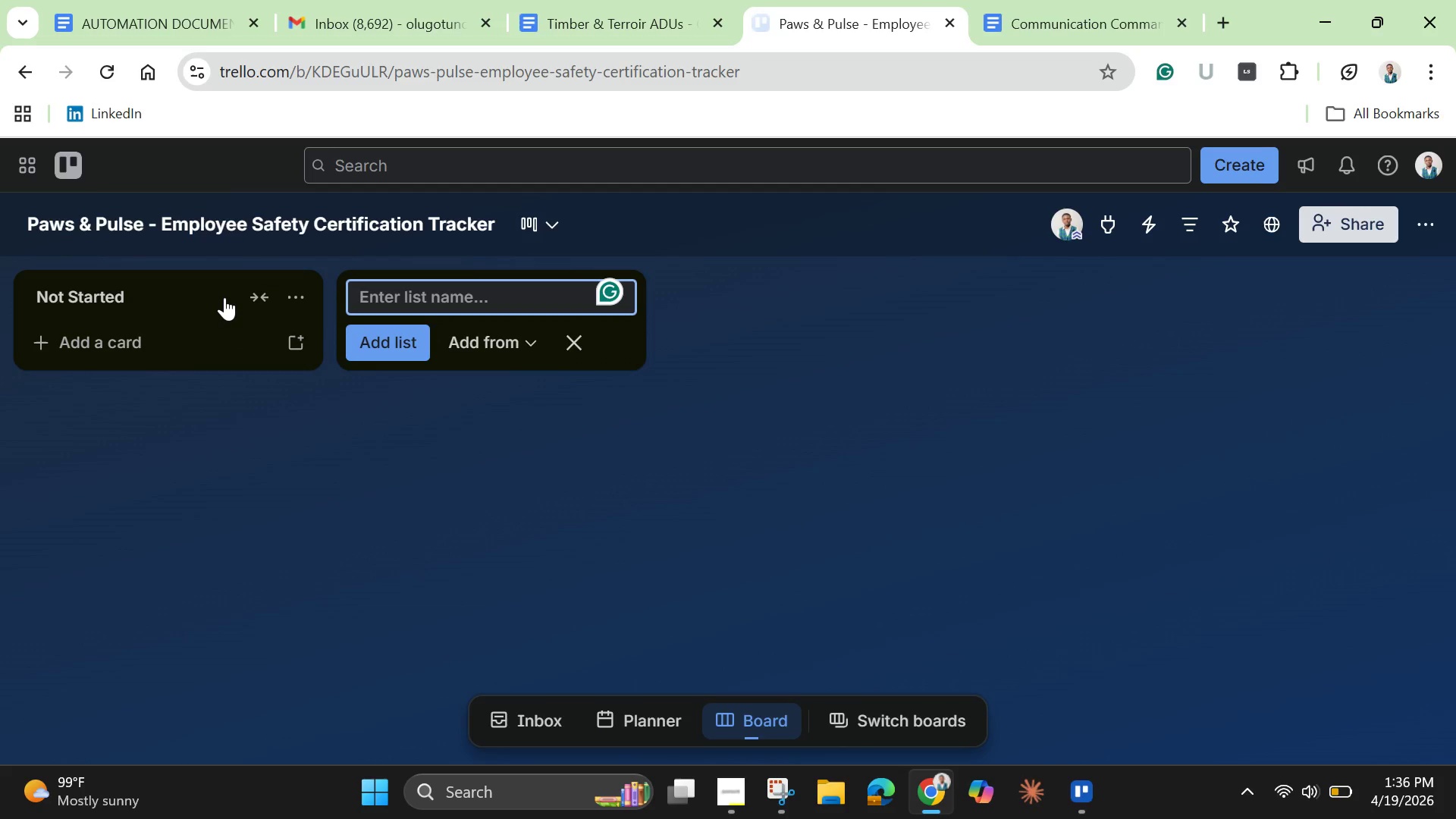 
type(In Progress )
 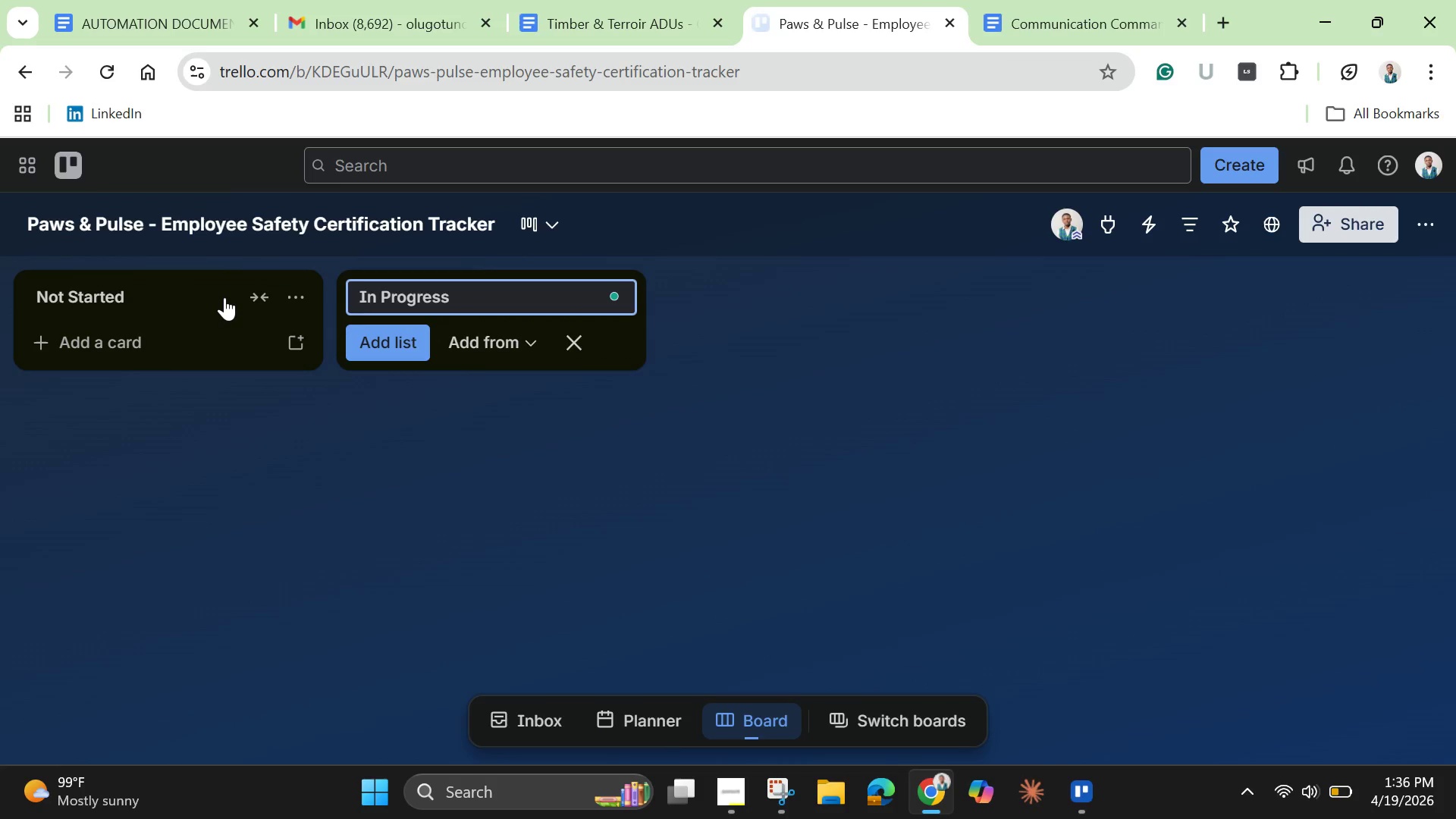 
key(Enter)
 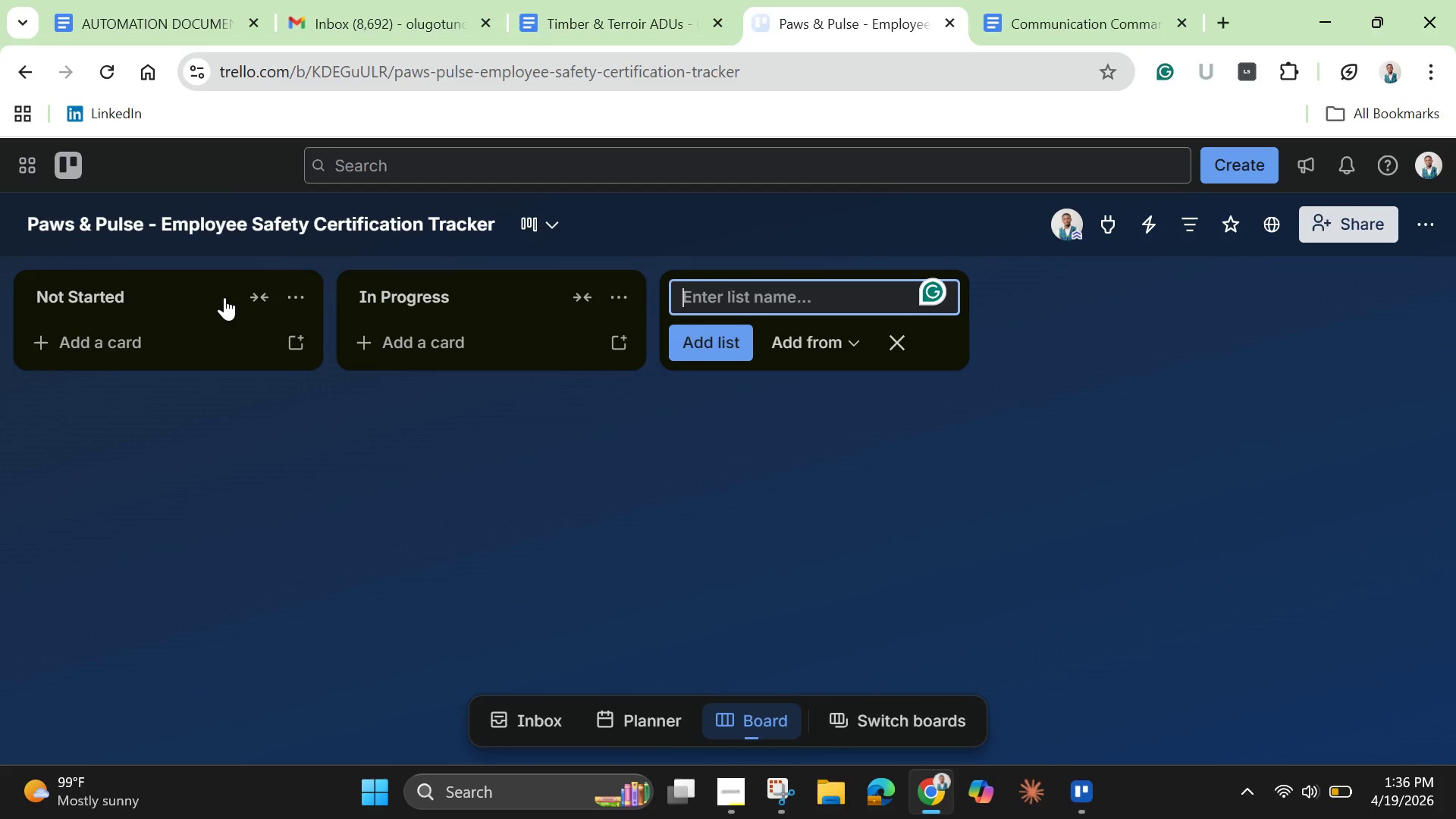 
type(Fully Certified)
 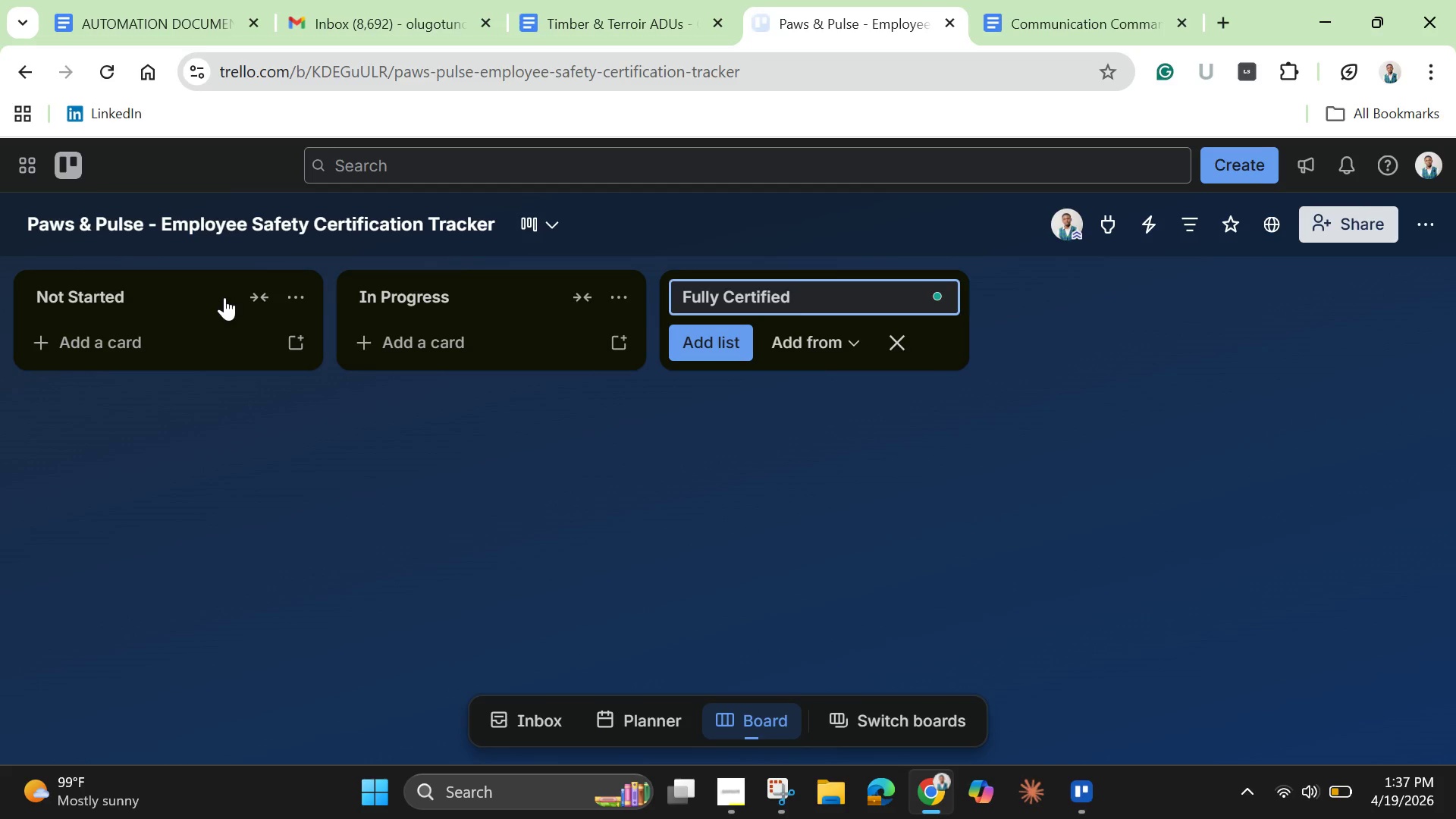 
wait(5.94)
 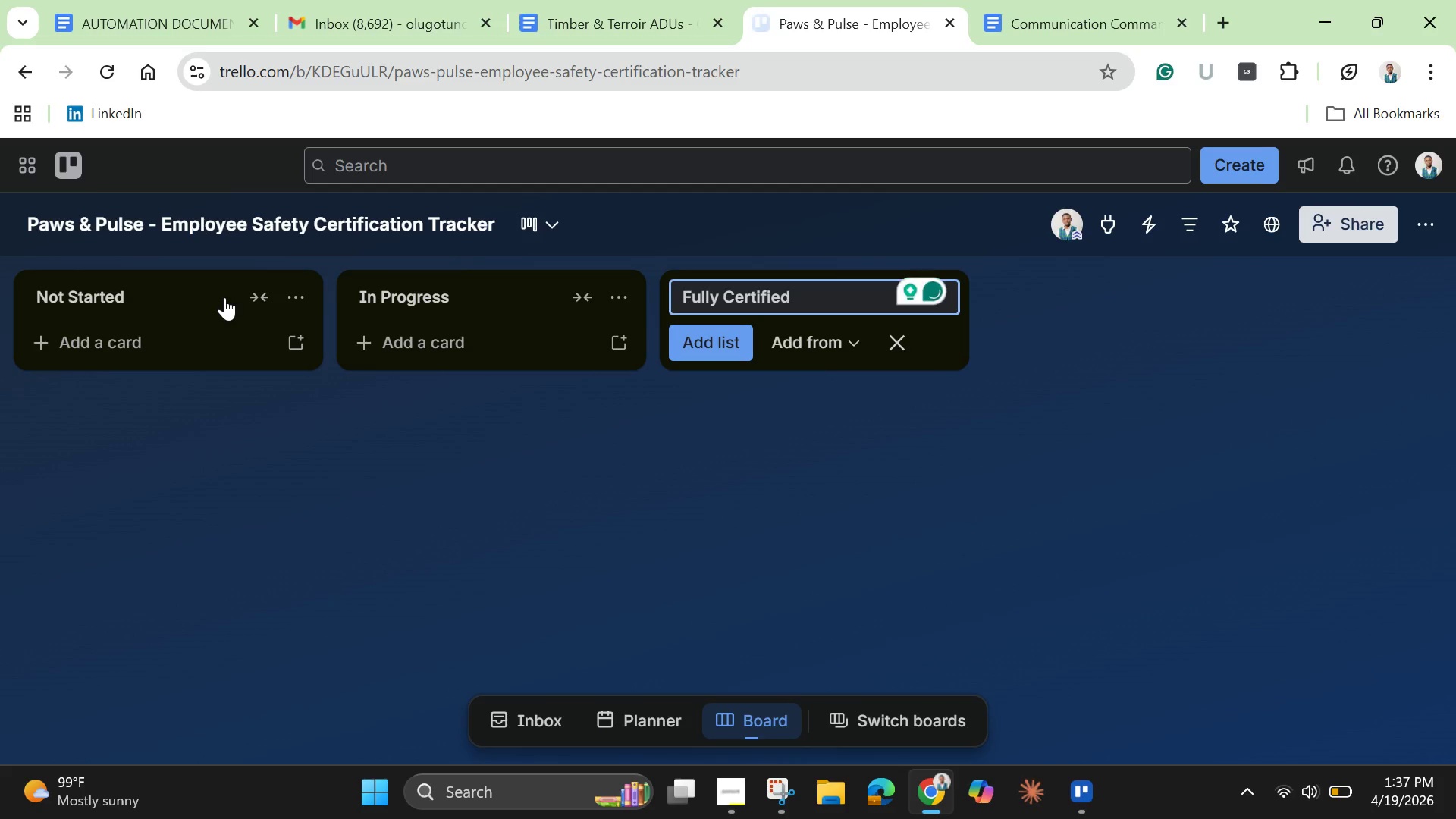 
key(Enter)
 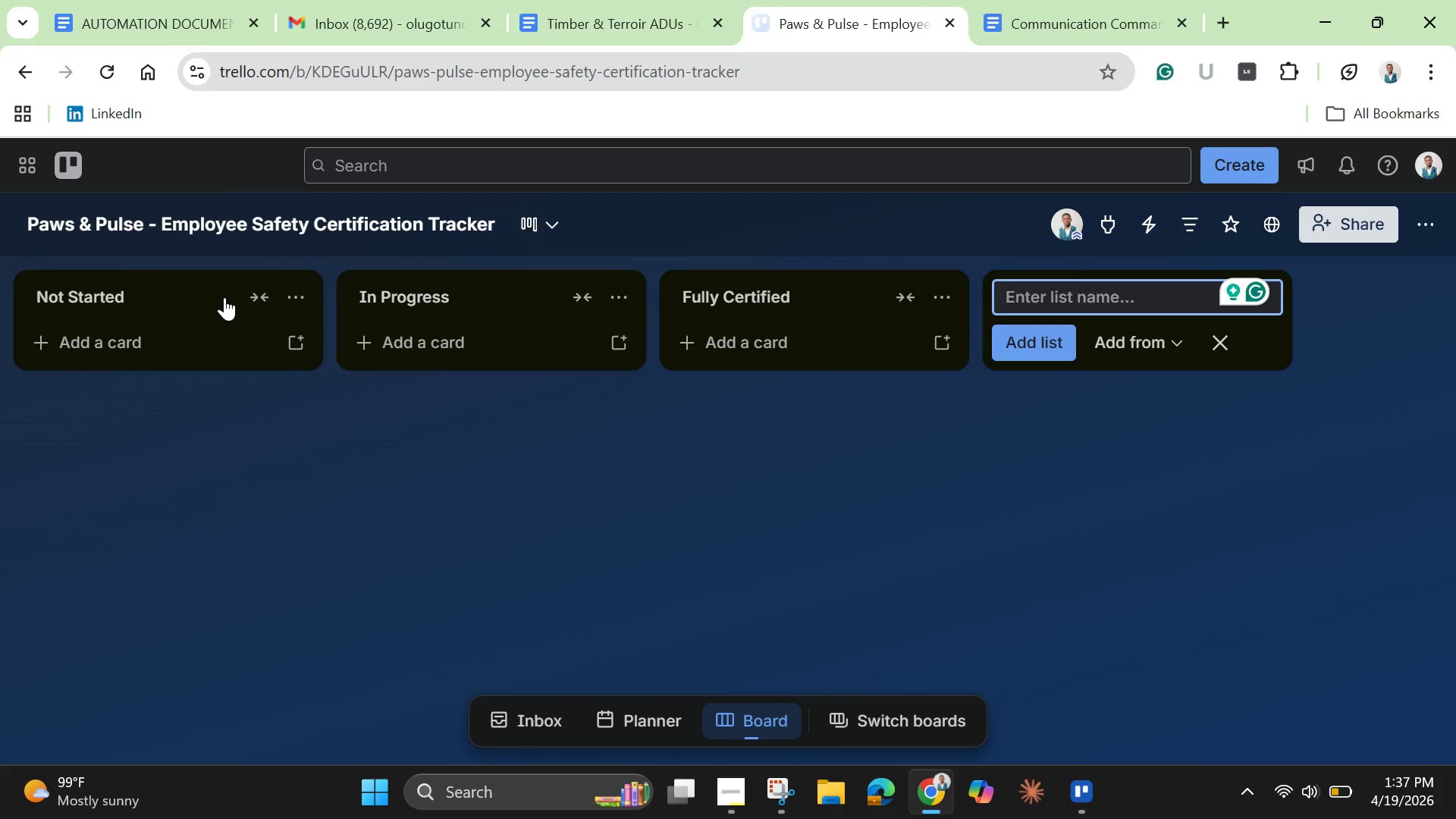 
type(Expiring Soon)
 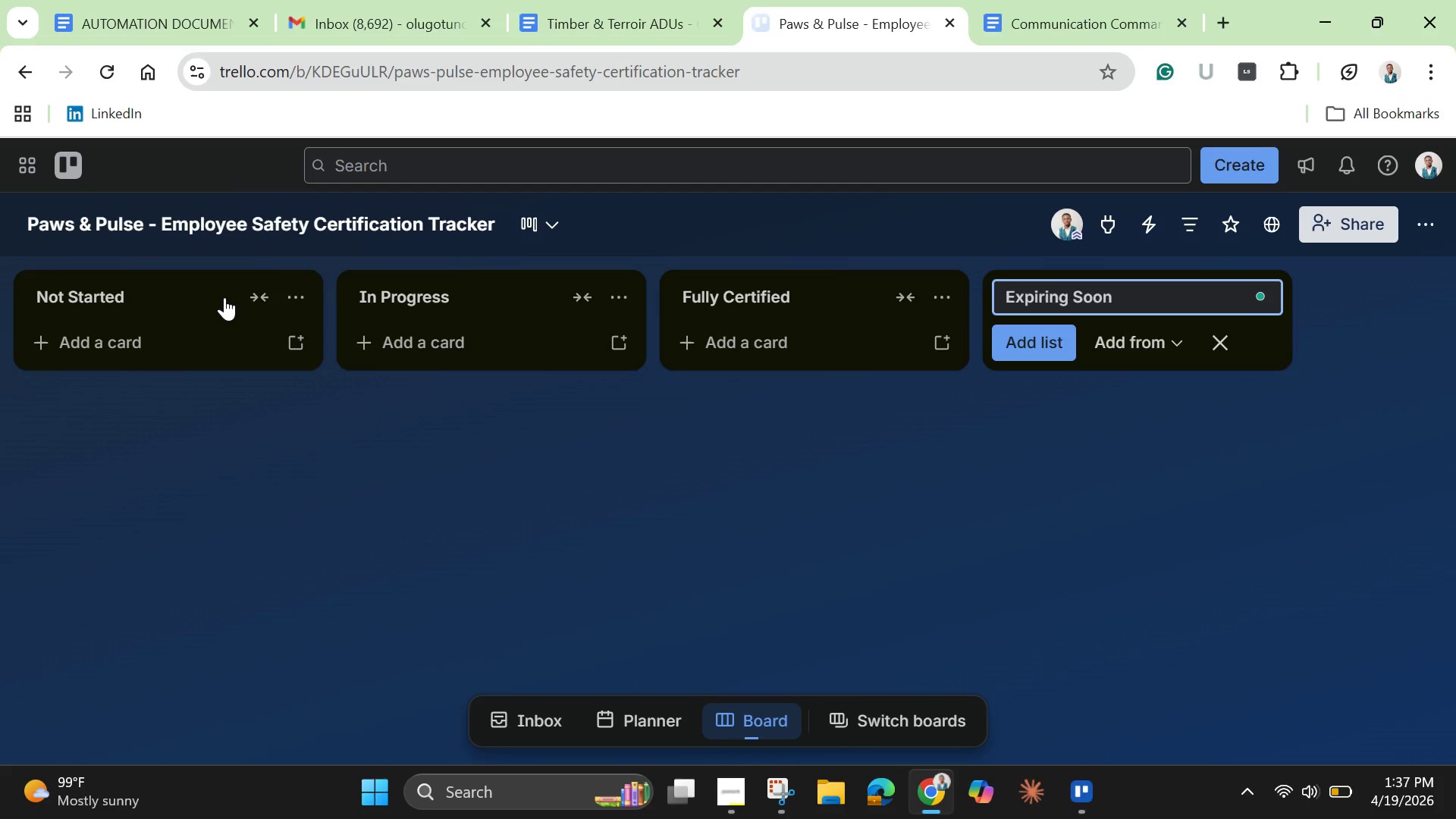 
key(Enter)
 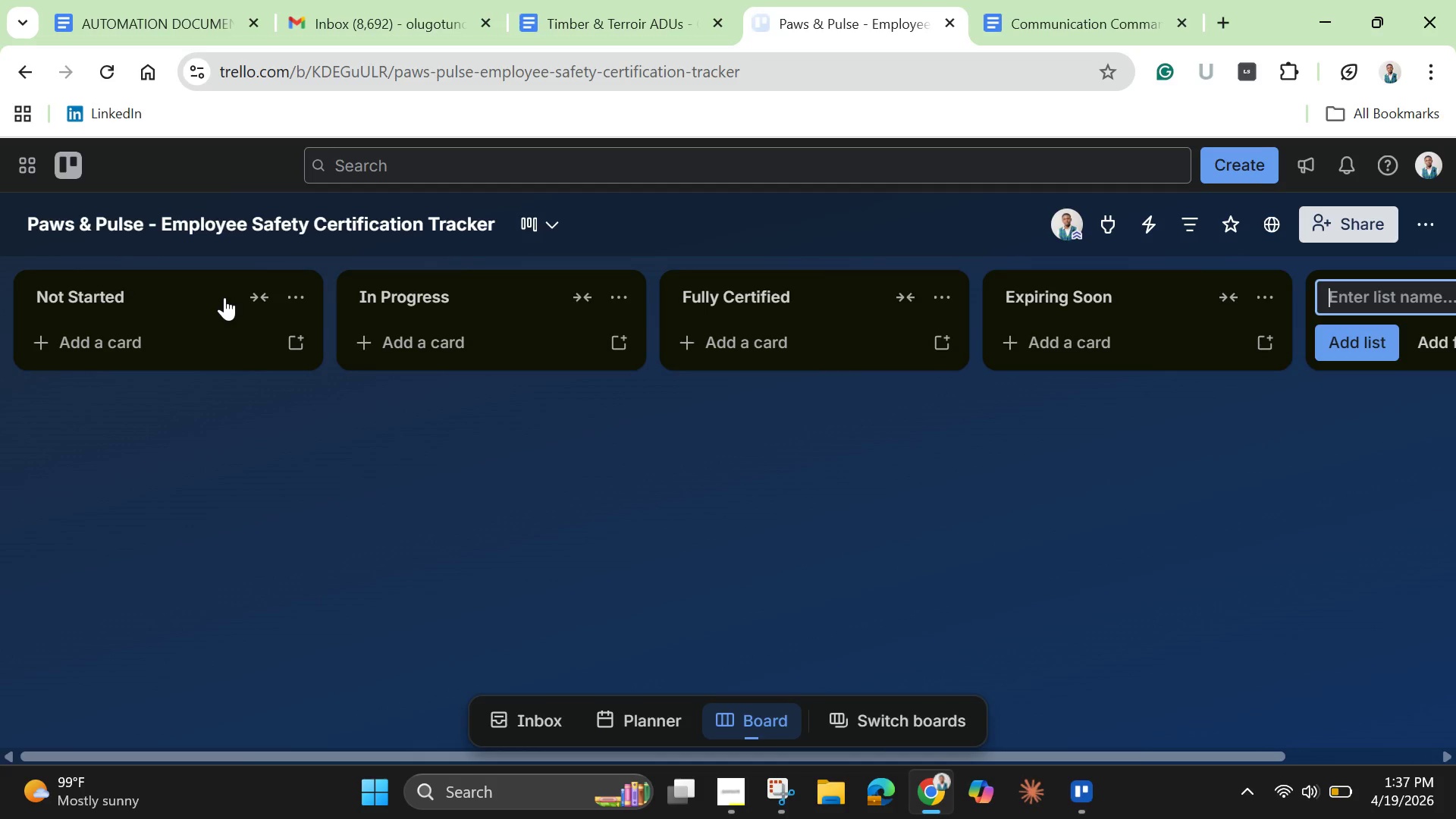 
type(Expired )
 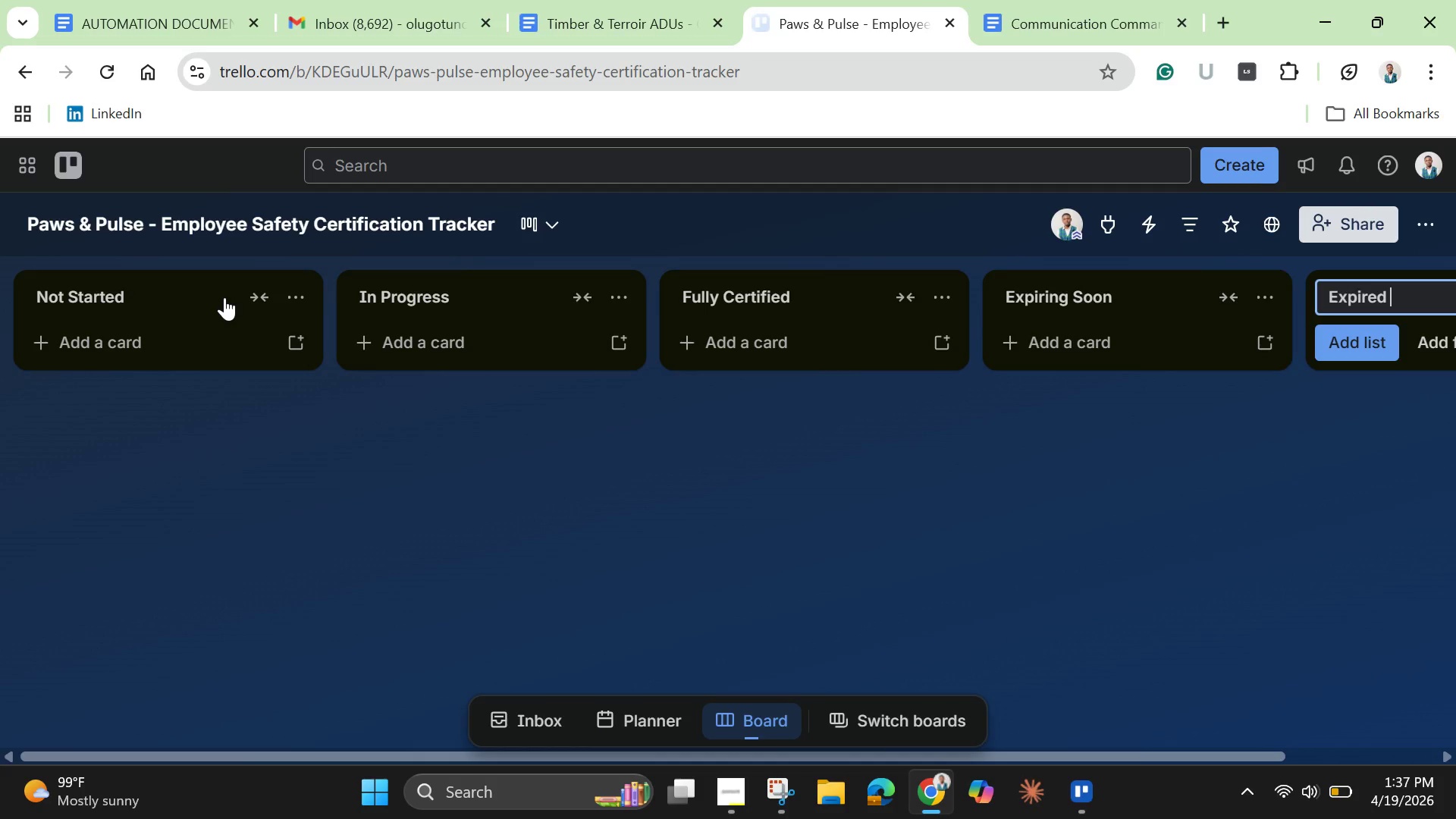 
type(/ Needs Renewal)
 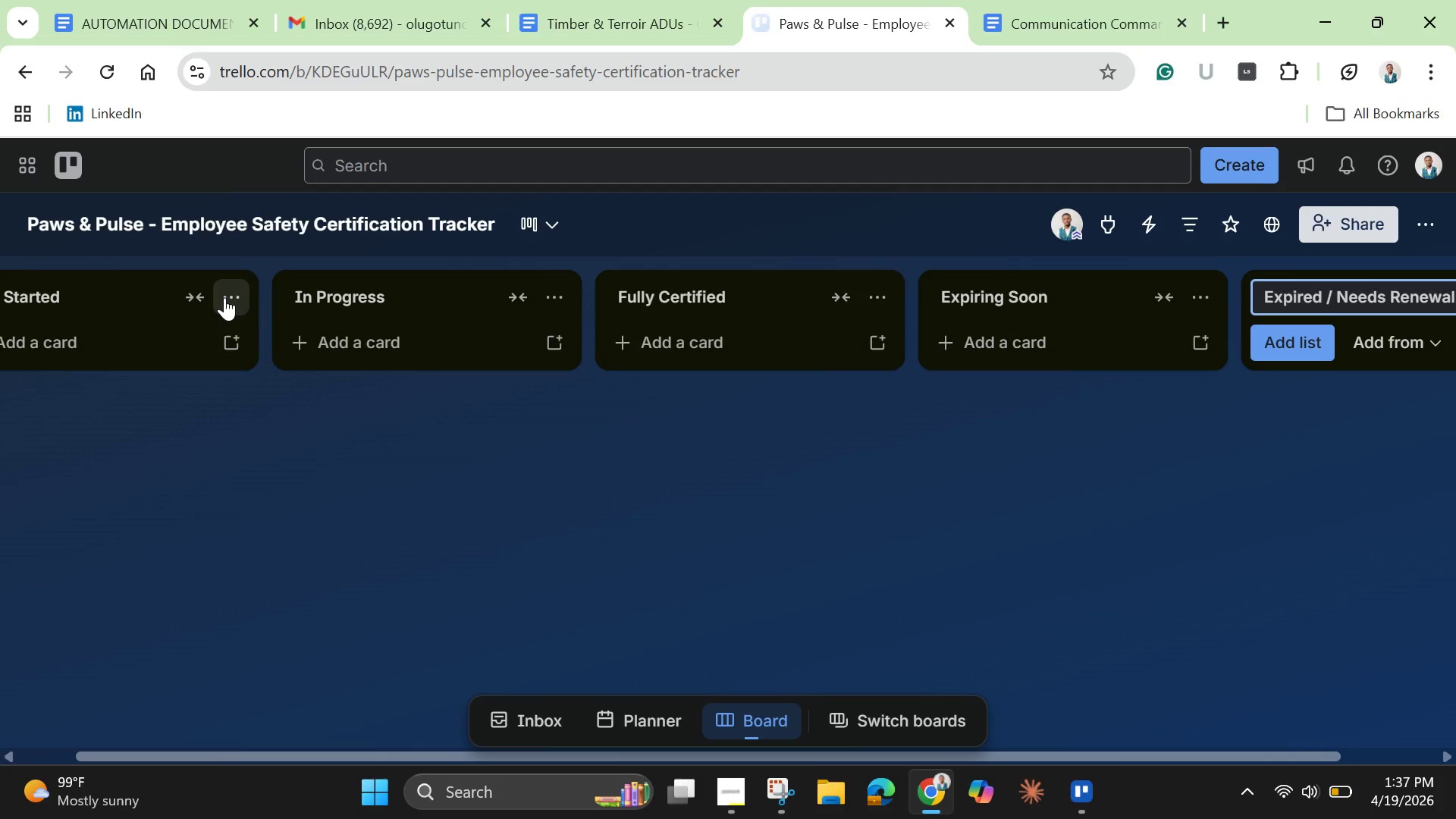 
key(Enter)
 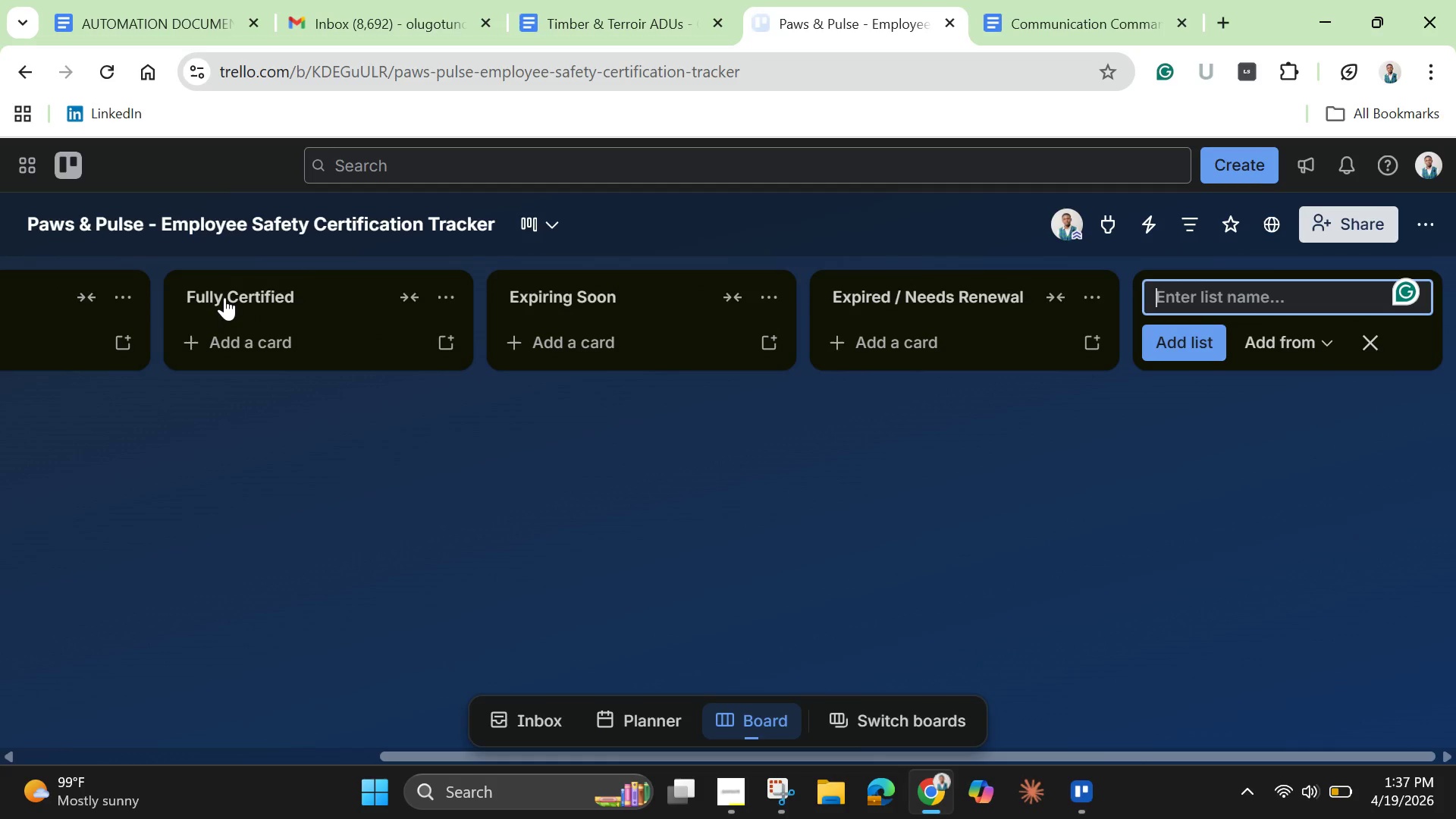 
hold_key(key=ShiftLeft, duration=1.5)
 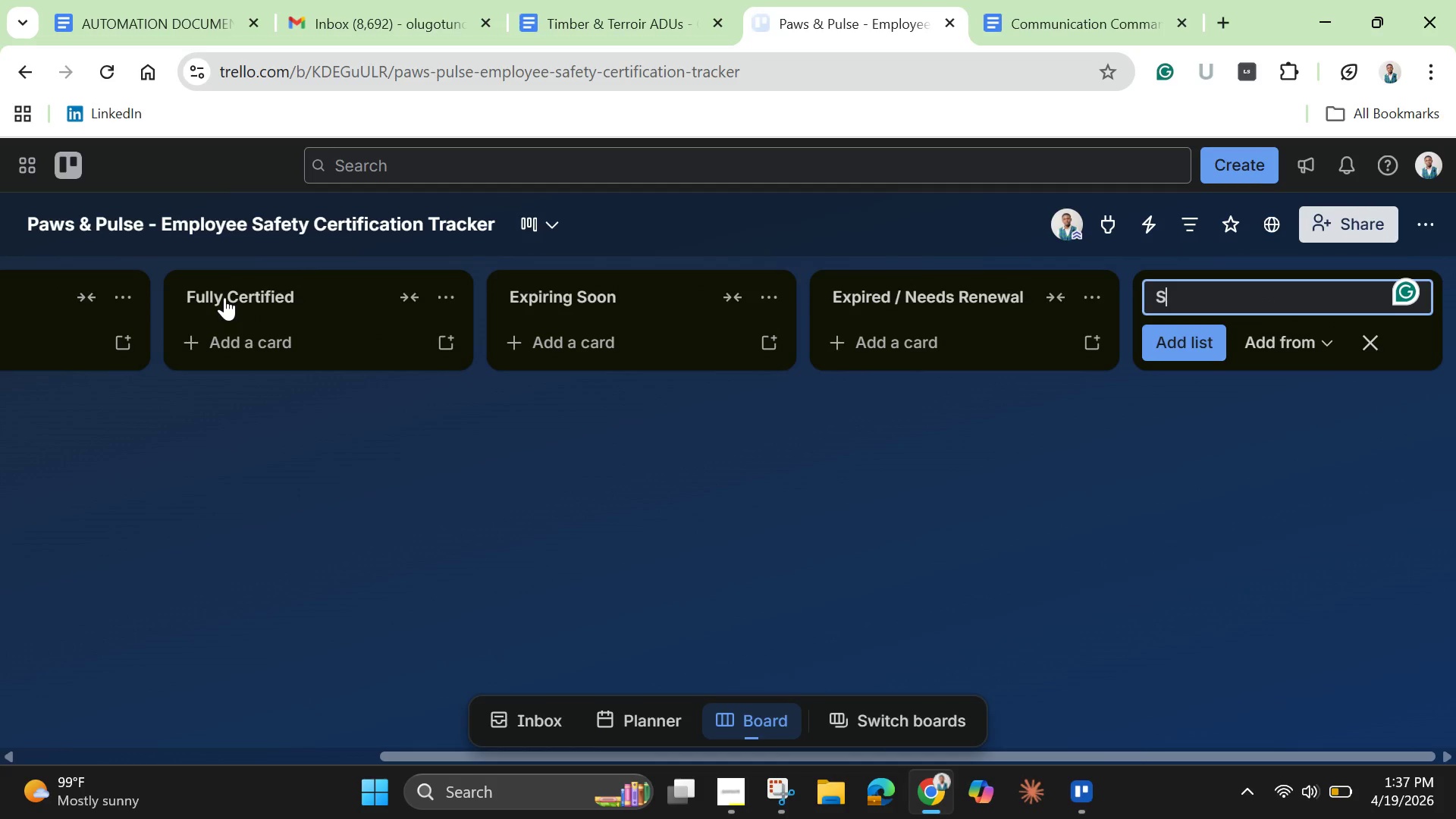 
type(Sr)
key(Backspace)
type(easonal Leave)
 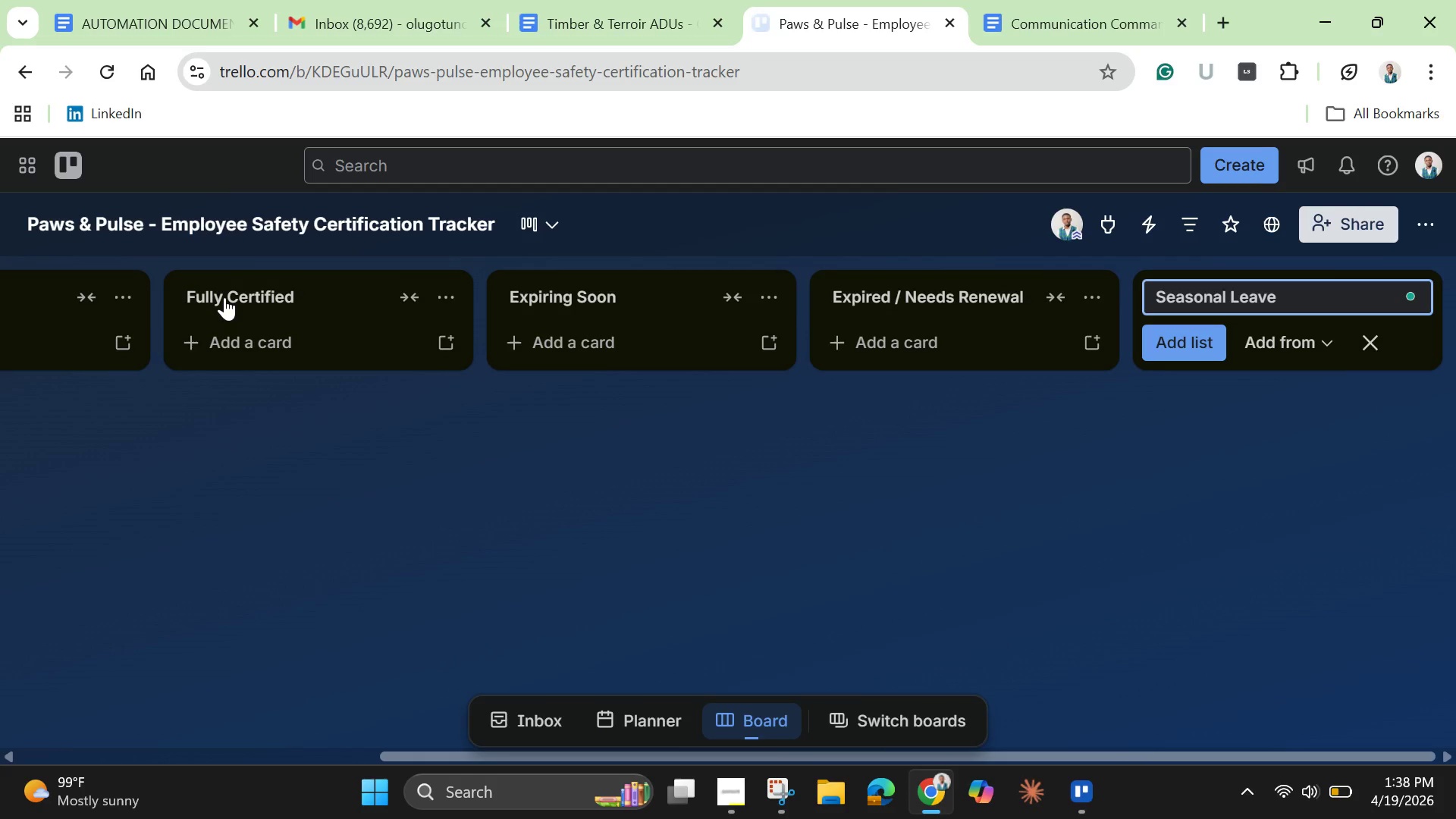 
key(Enter)
 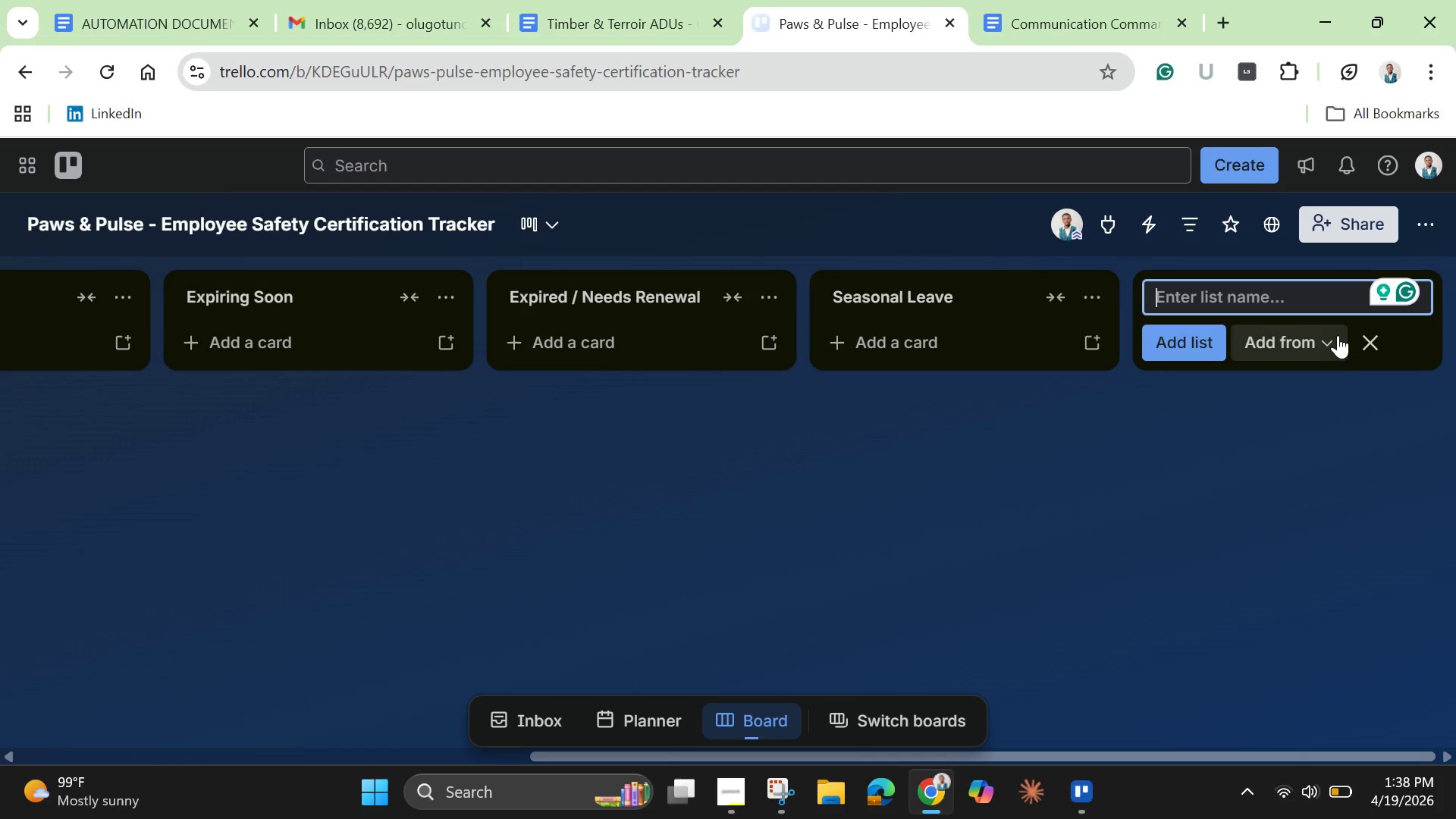 
left_click([1382, 343])
 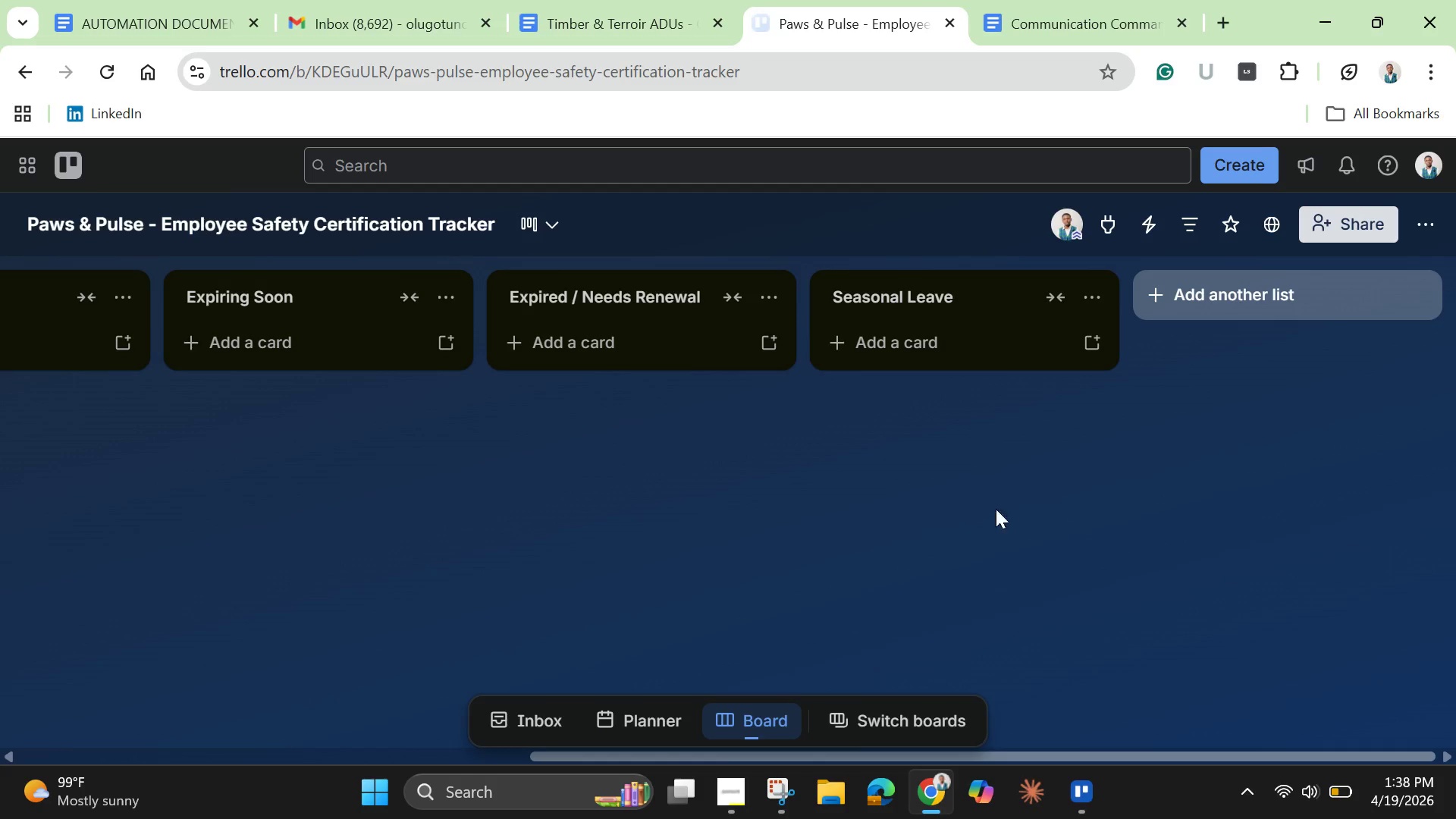 
left_click([1426, 213])
 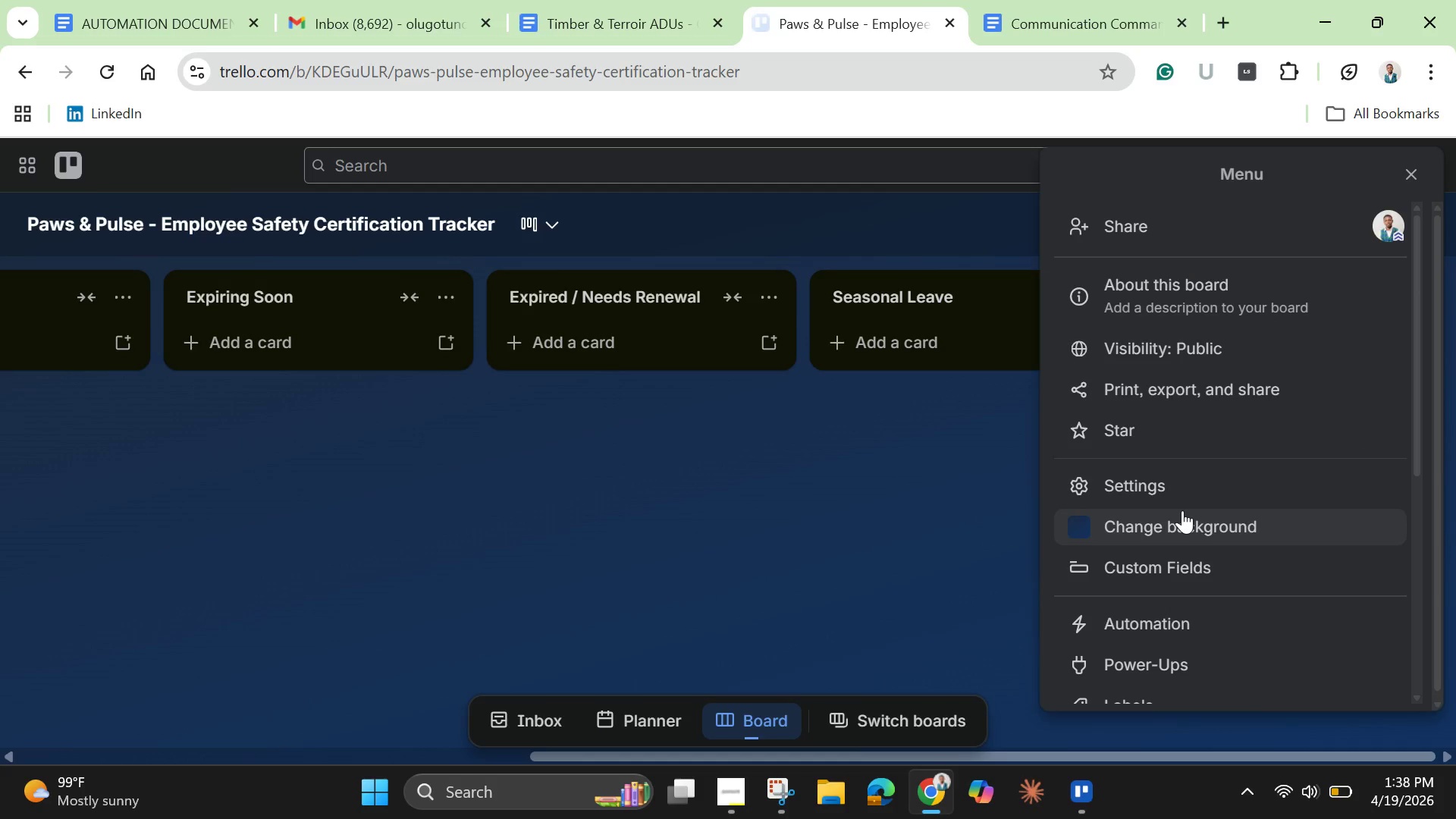 
scroll: coordinate [1182, 510], scroll_direction: down, amount: 1.0
 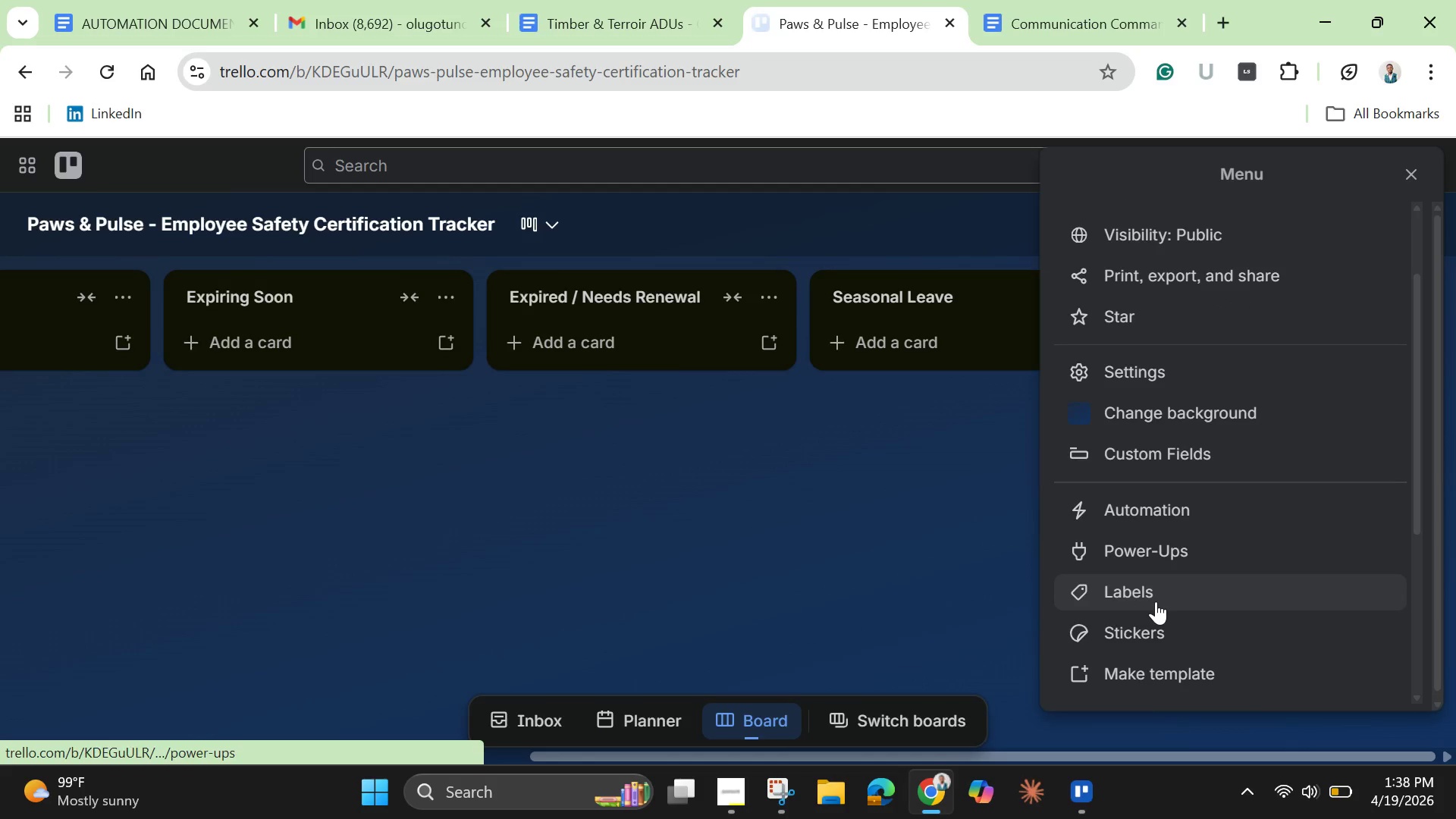 
left_click([1156, 601])
 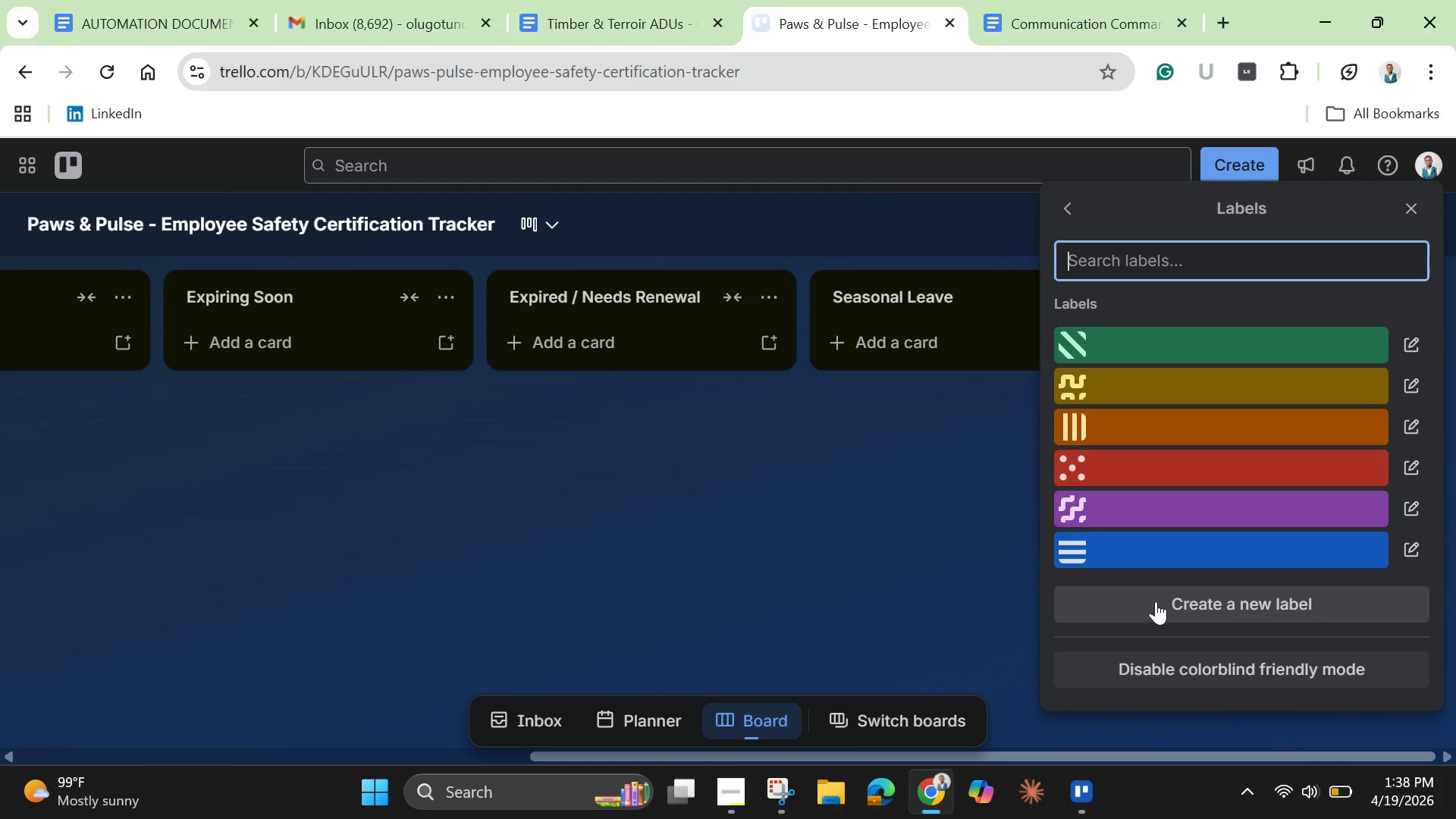 
wait(8.61)
 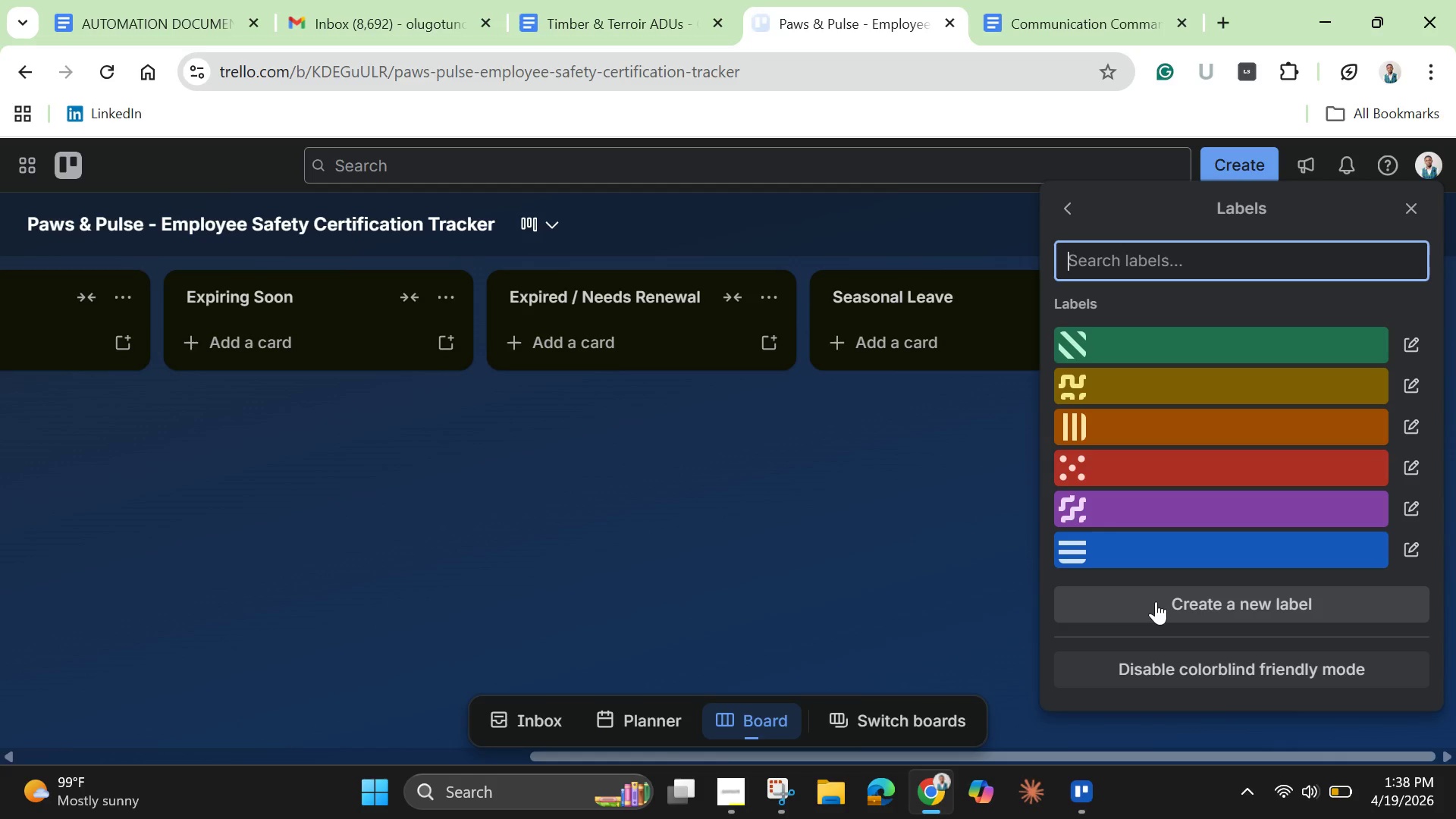 
left_click([996, 428])
 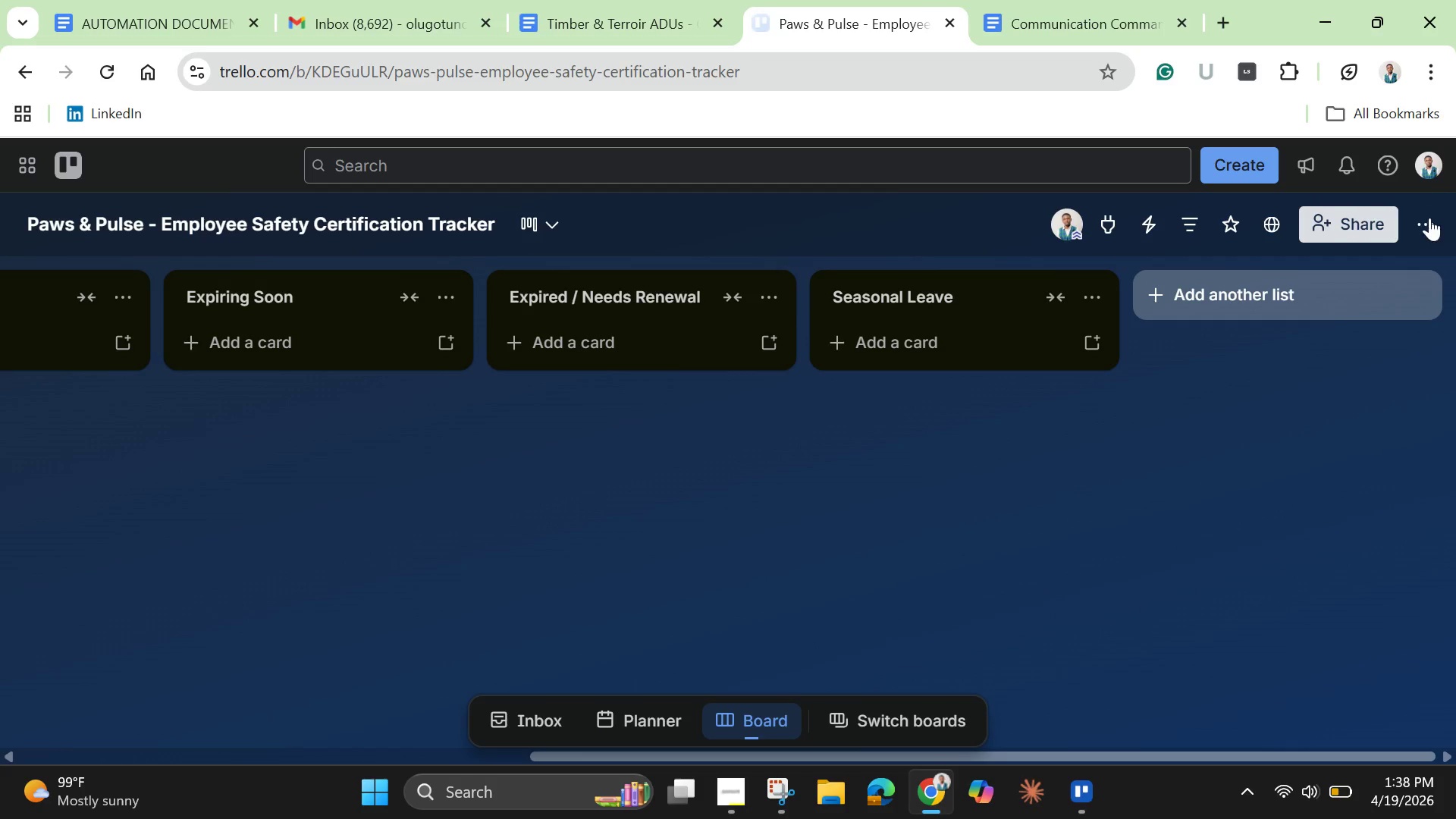 
left_click([1431, 219])
 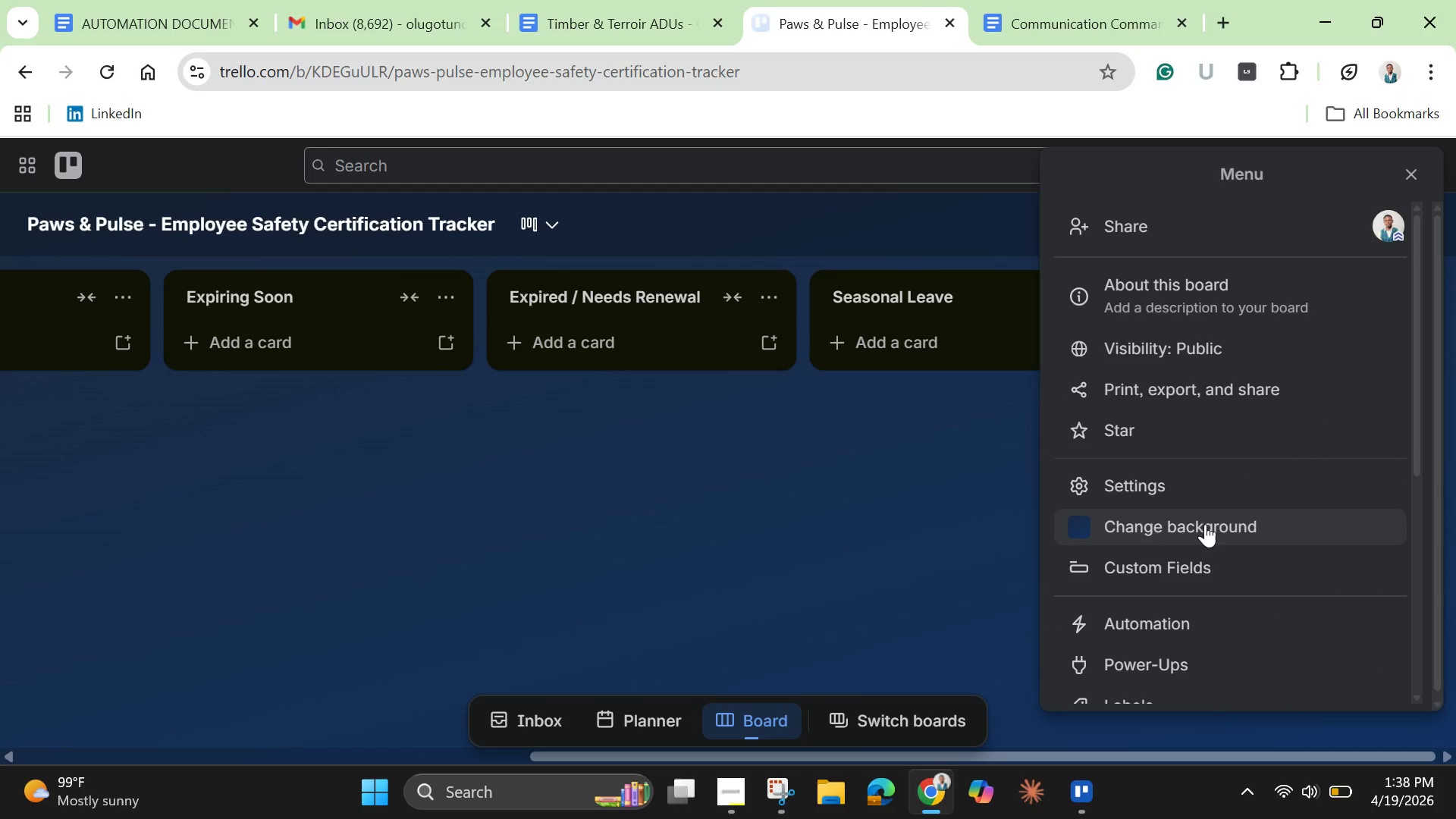 
scroll: coordinate [1203, 554], scroll_direction: down, amount: 1.0
 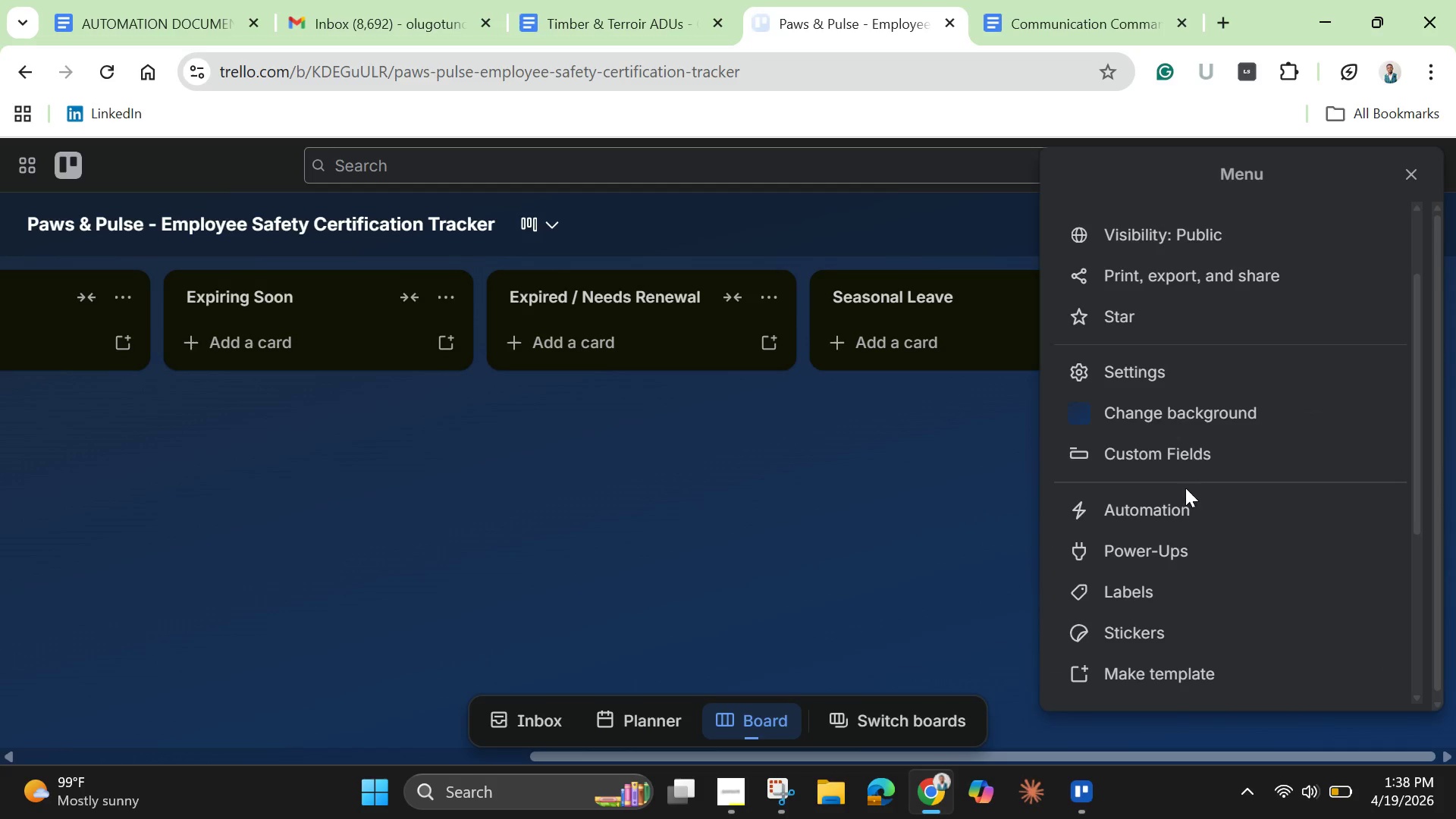 
left_click([1181, 447])
 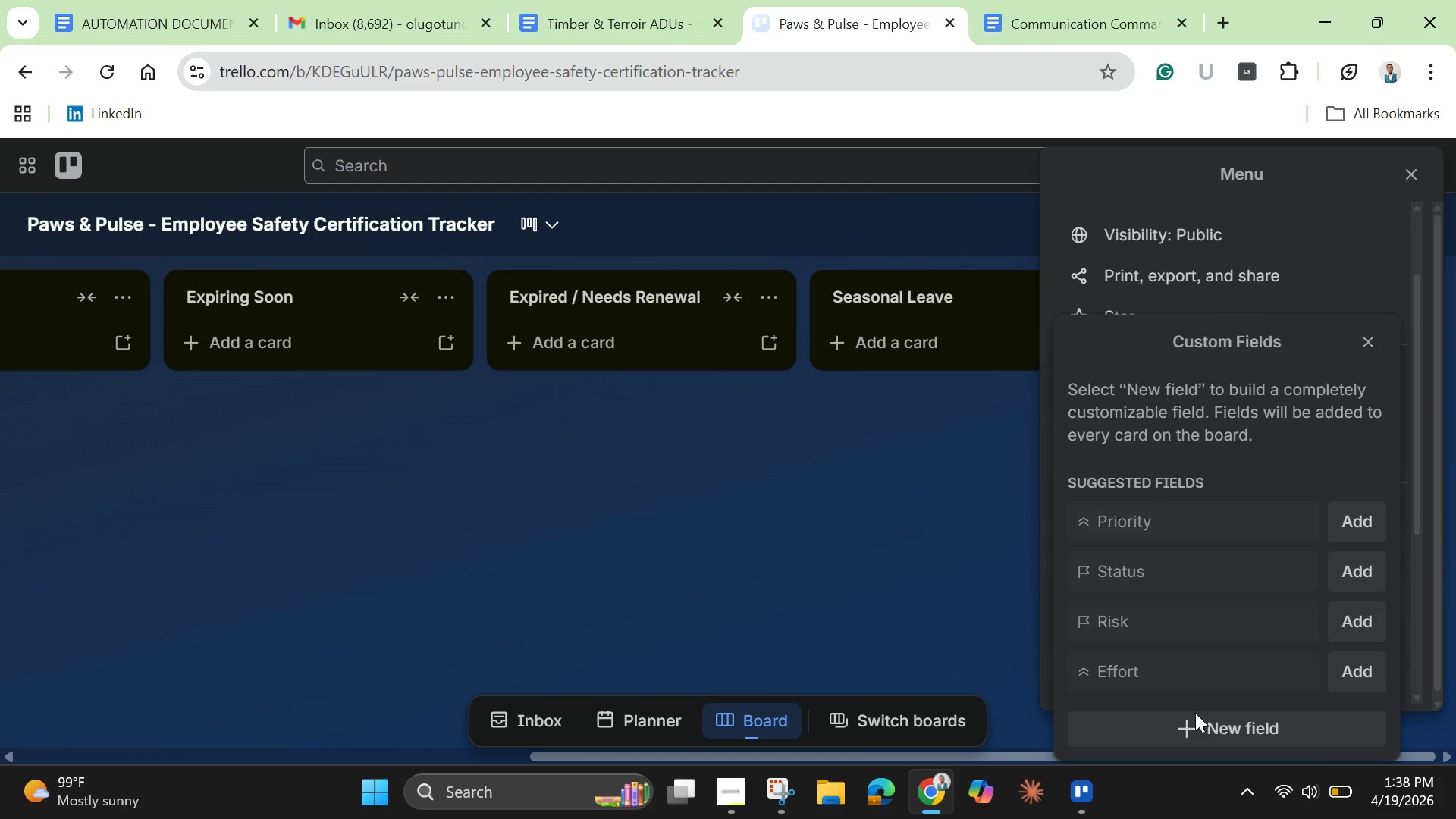 
left_click([1201, 726])
 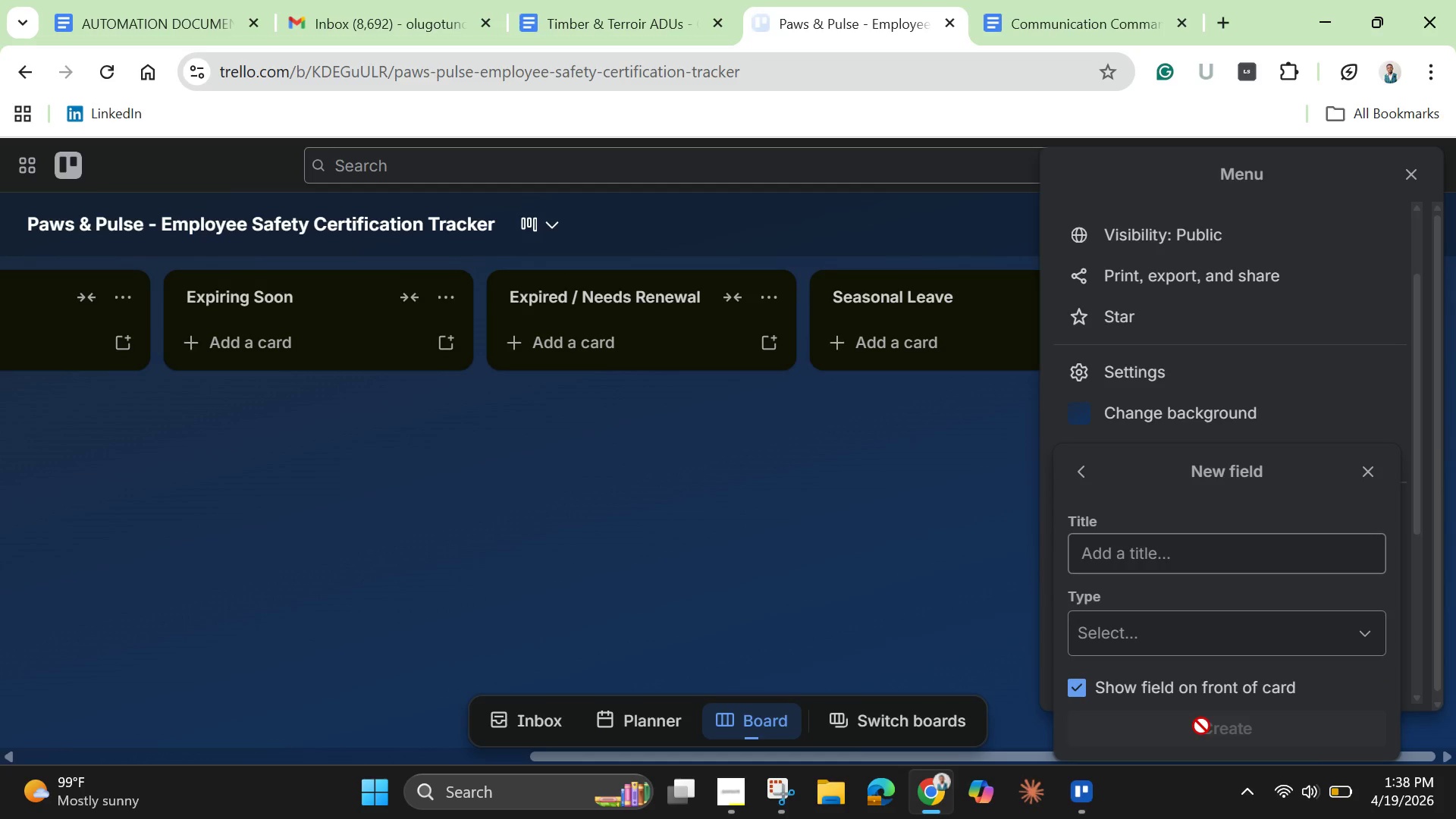 
left_click([1206, 553])
 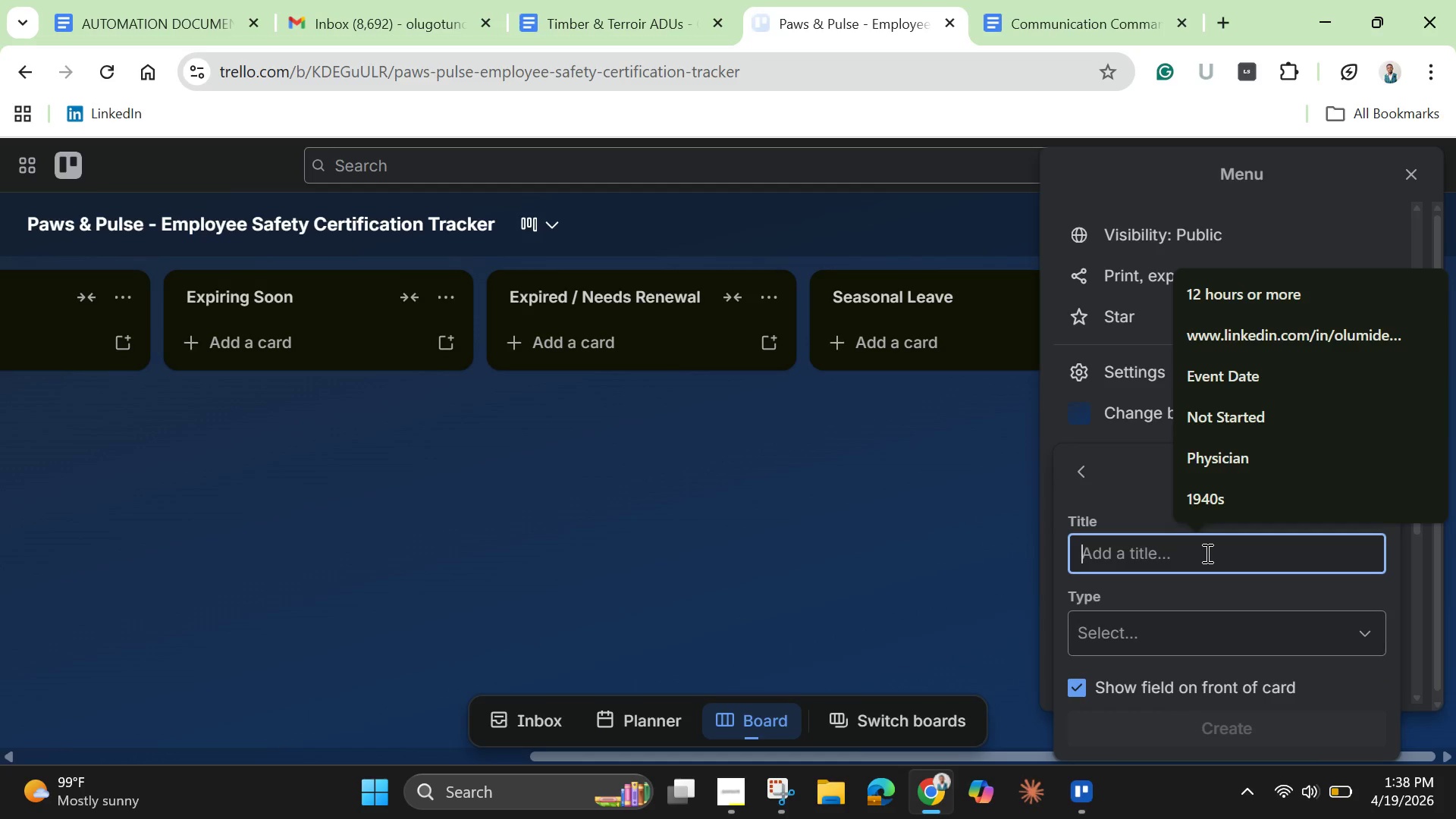 
left_click([1206, 553])
 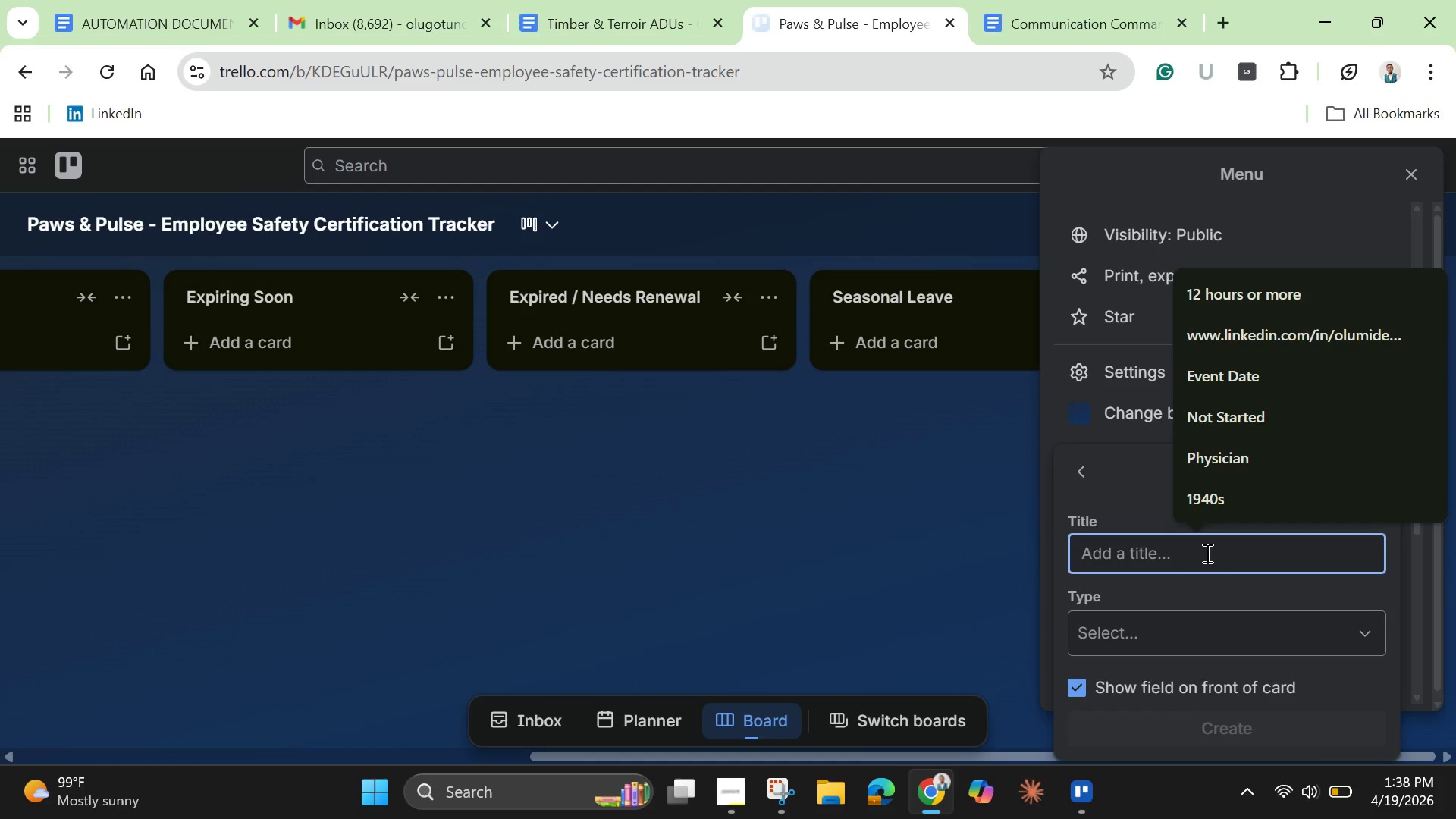 
type(Certification Type )
 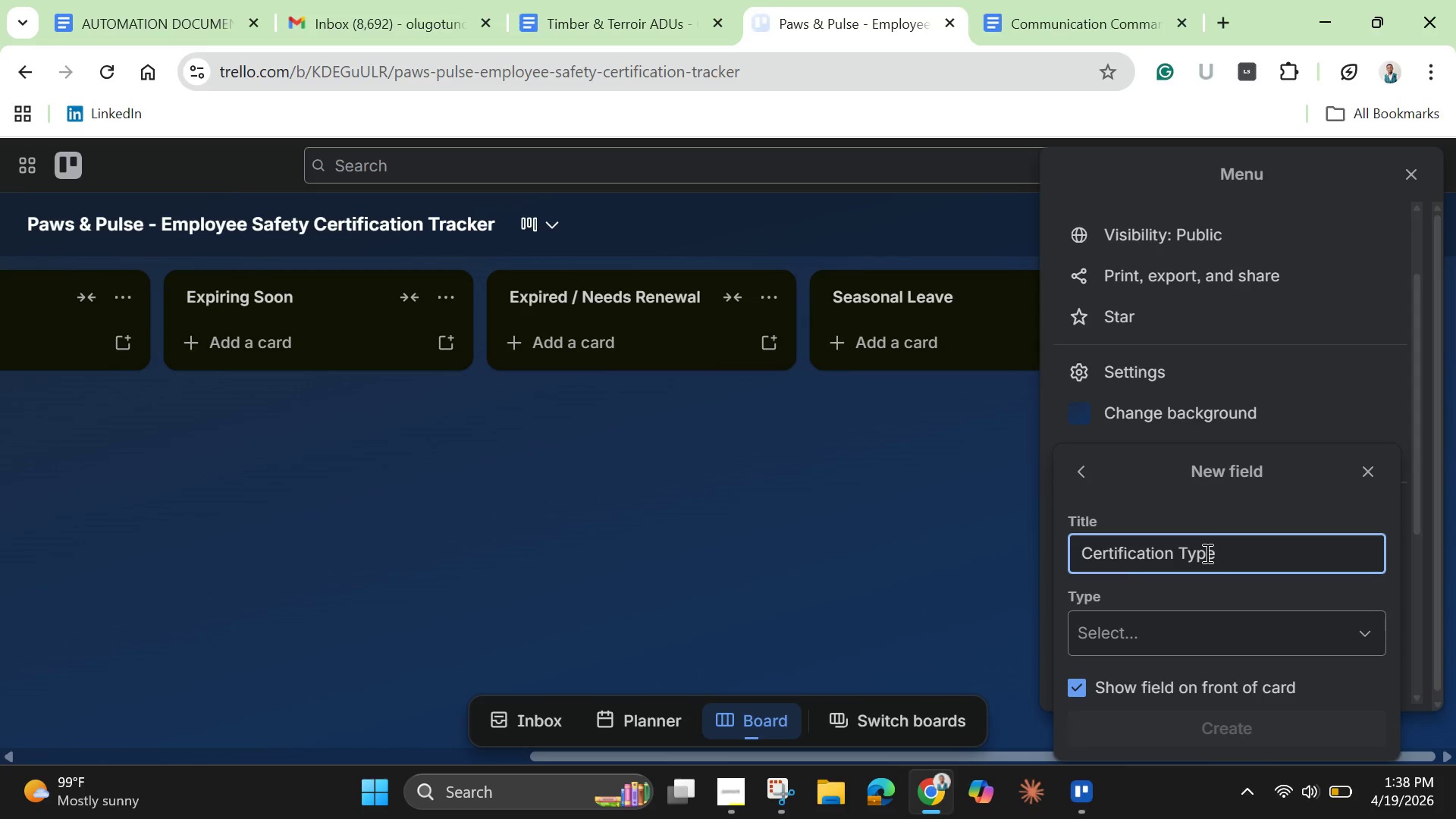 
wait(5.55)
 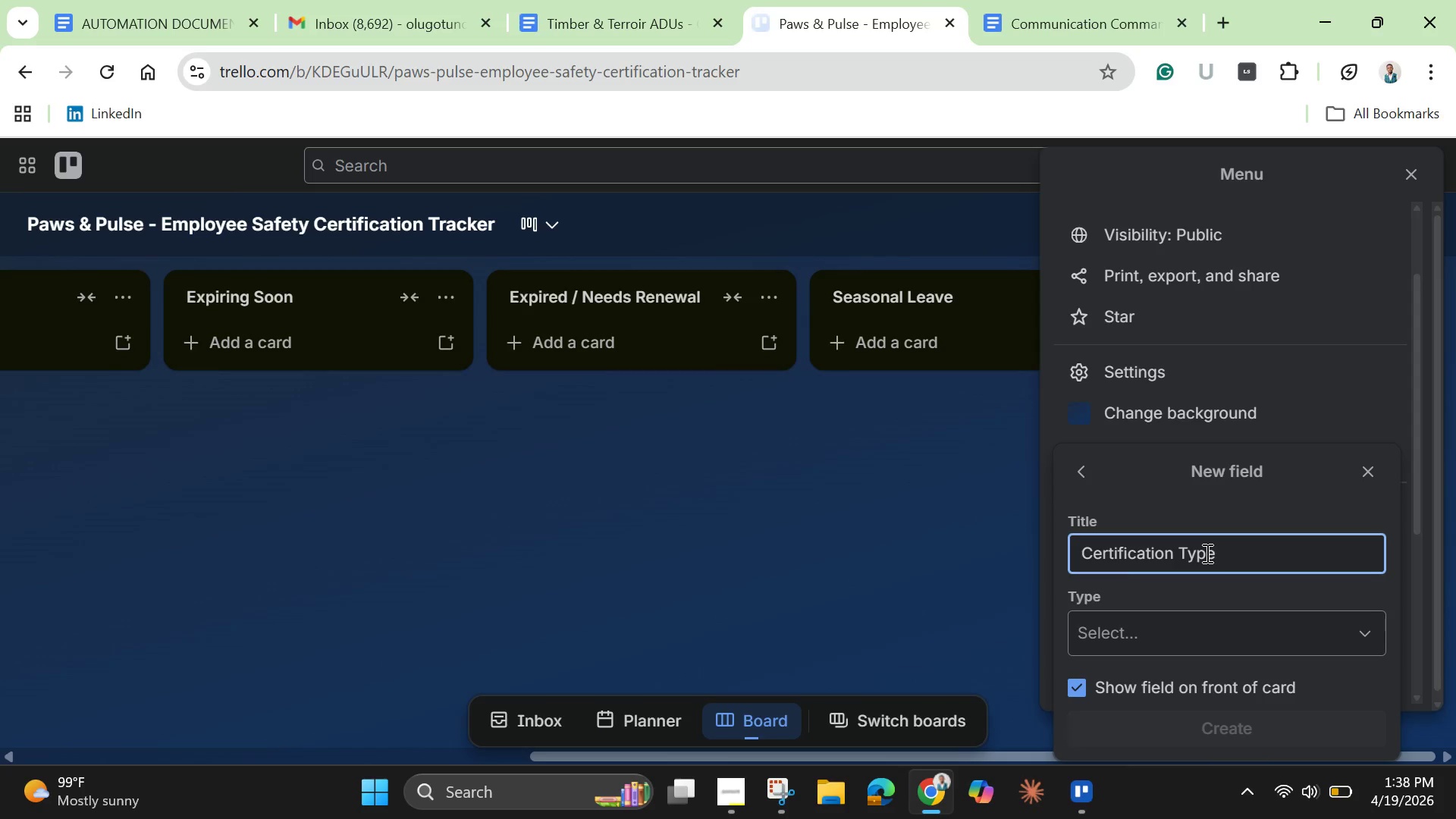 
left_click([1185, 645])
 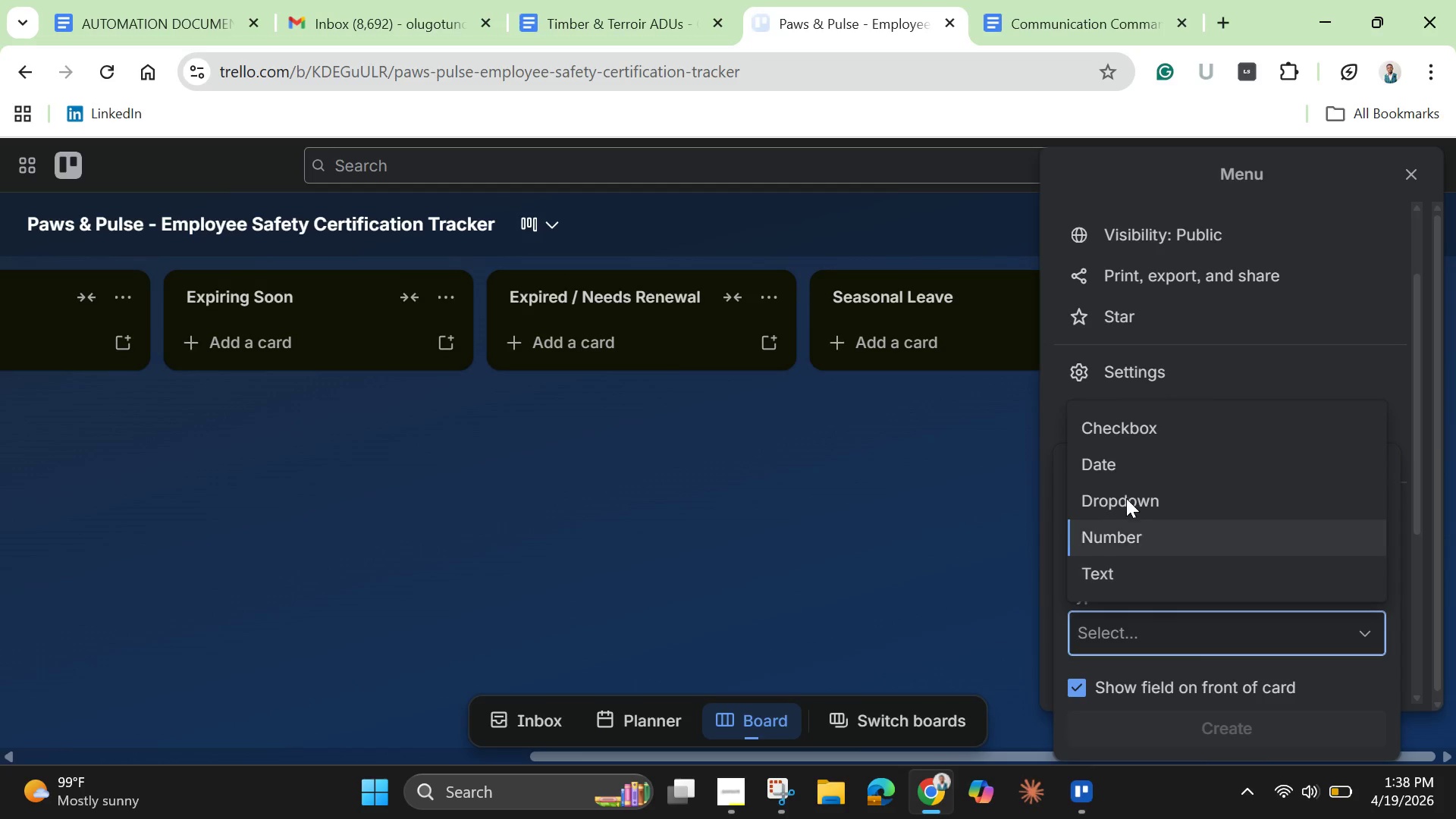 
left_click([1126, 498])
 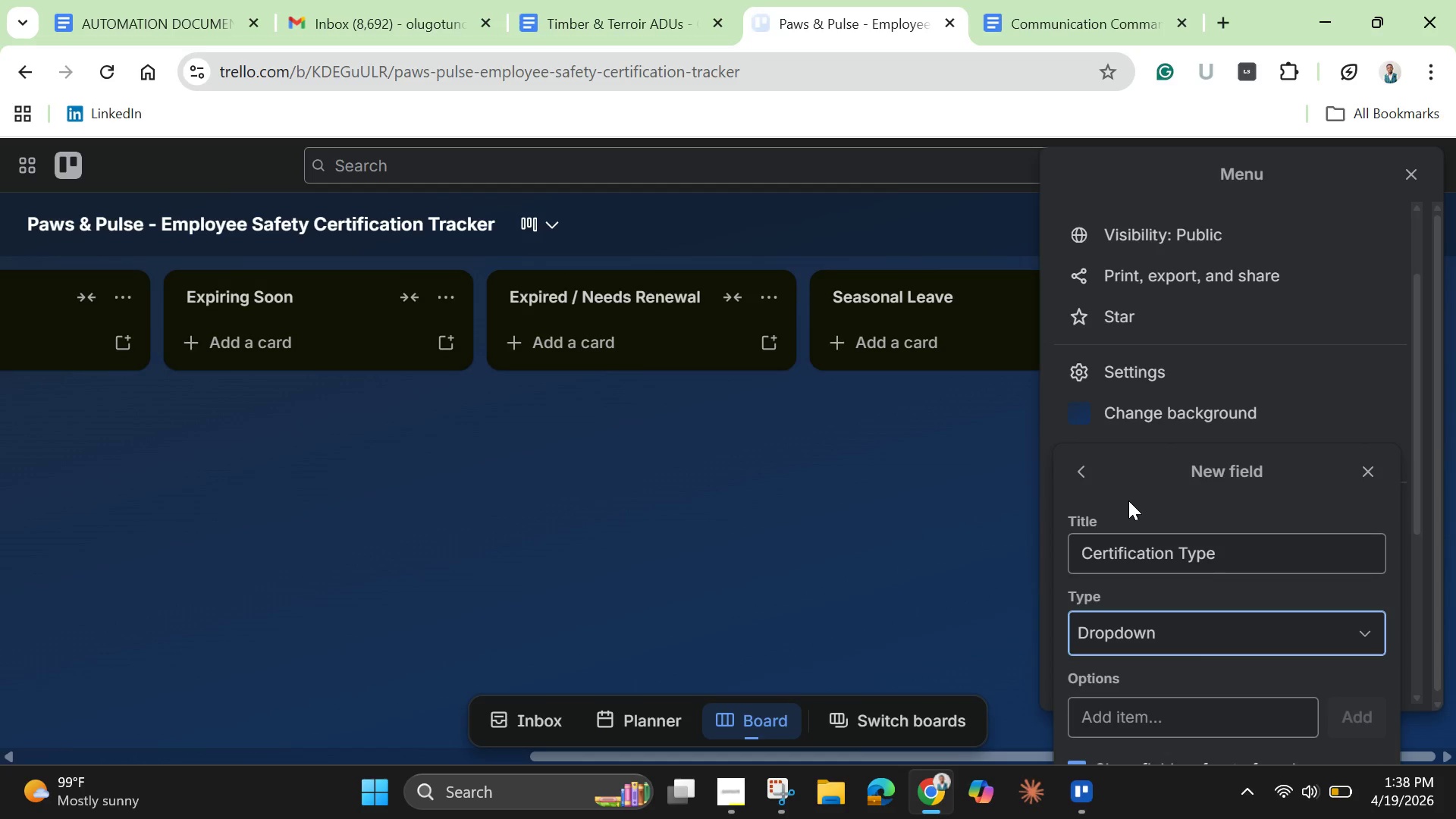 
scroll: coordinate [1175, 659], scroll_direction: down, amount: 4.0
 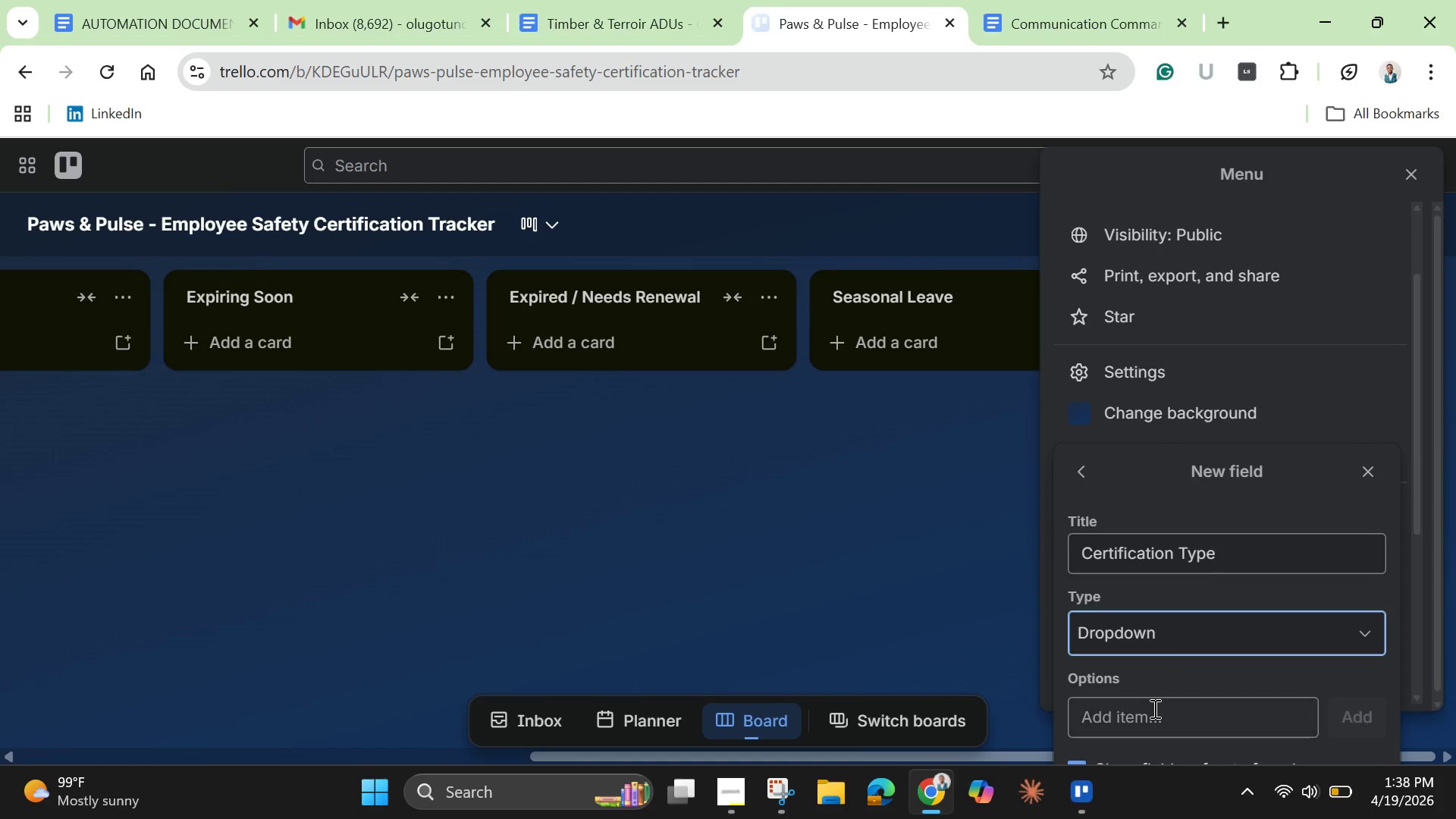 
left_click([1153, 708])
 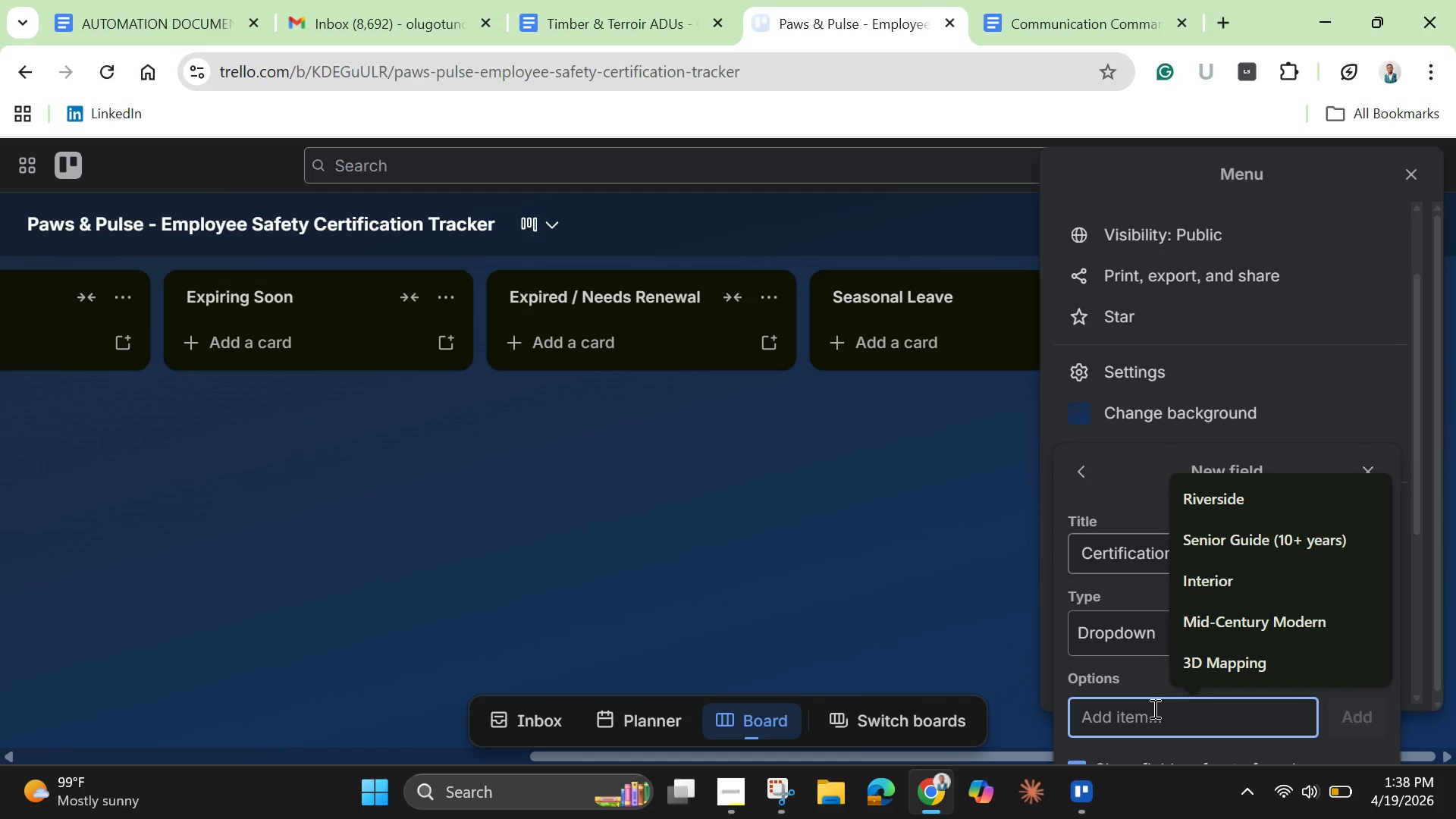 
left_click([1153, 708])
 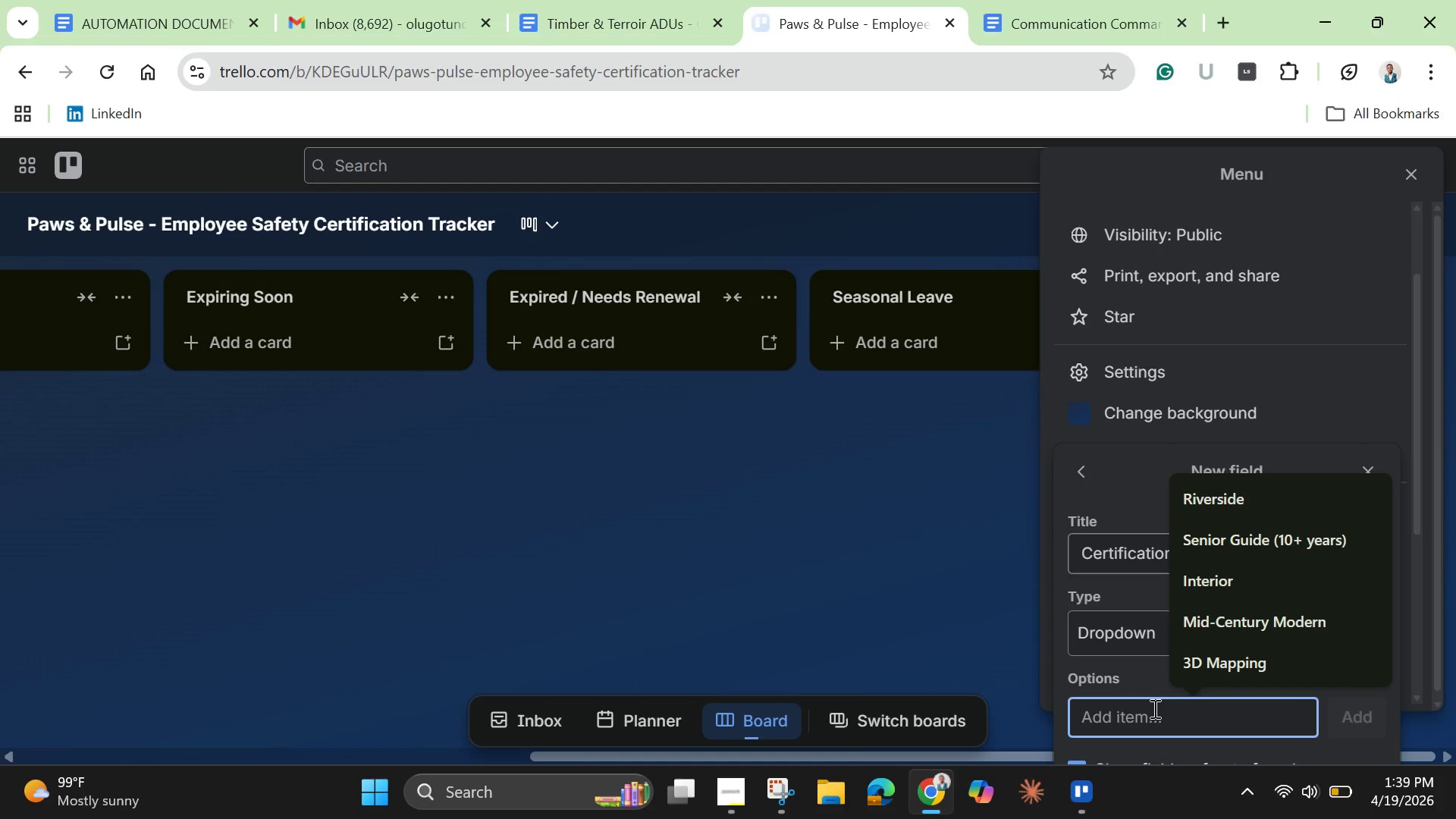 
left_click([1153, 708])
 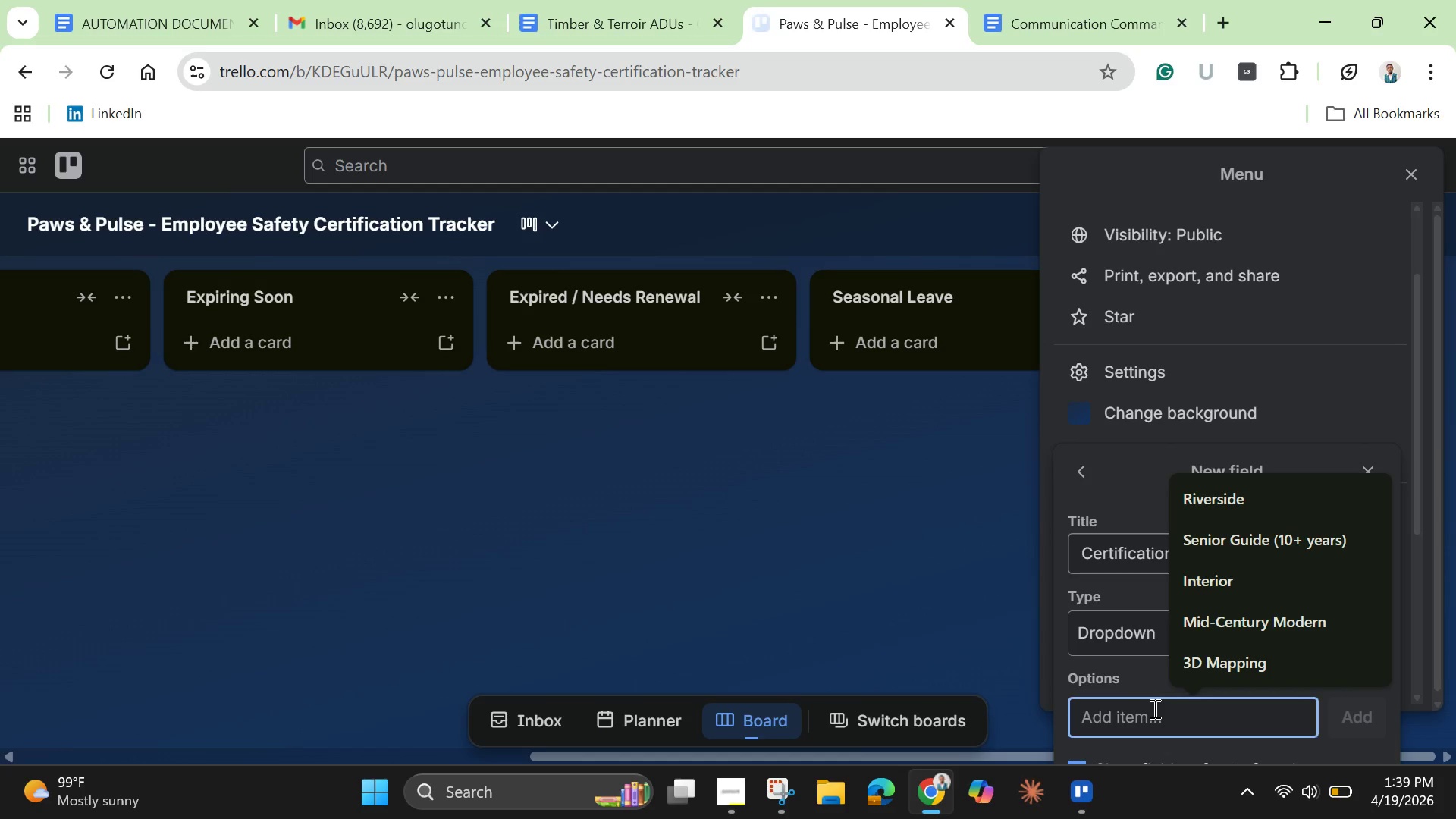 
type(Pet First Aid)
 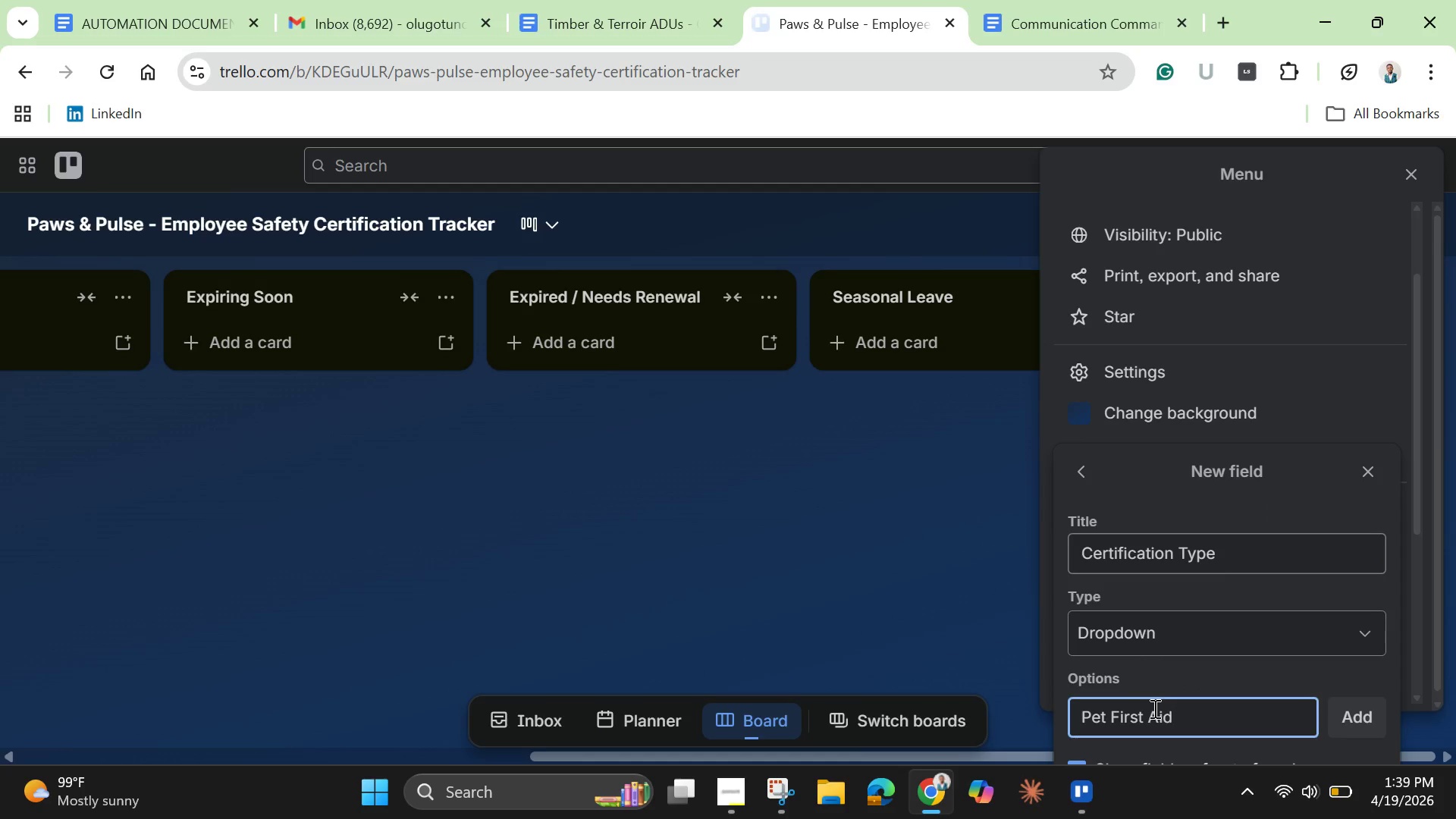 
key(Enter)
 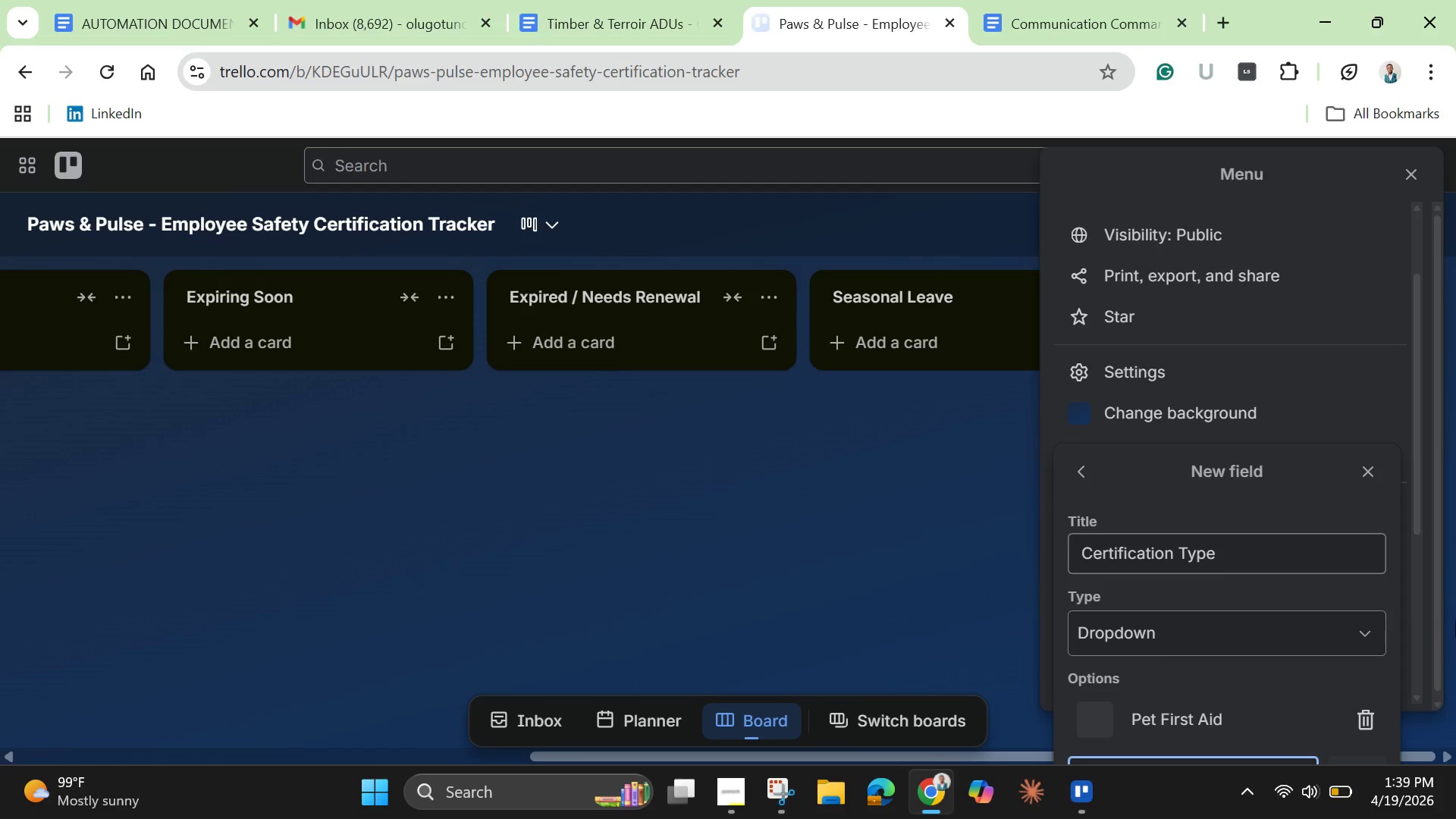 
scroll: coordinate [1412, 491], scroll_direction: down, amount: 4.0
 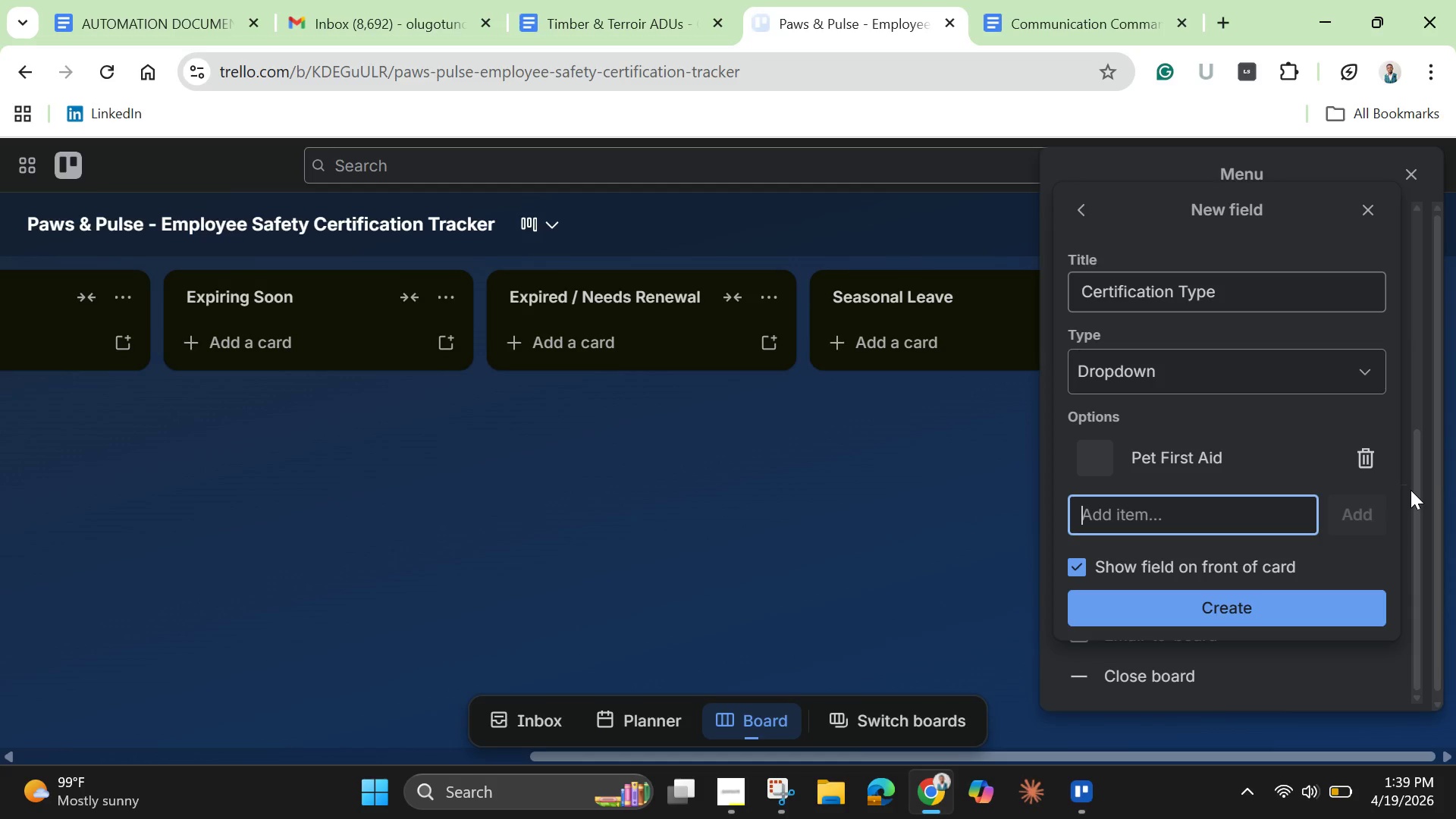 
type(Rabies Handling)
 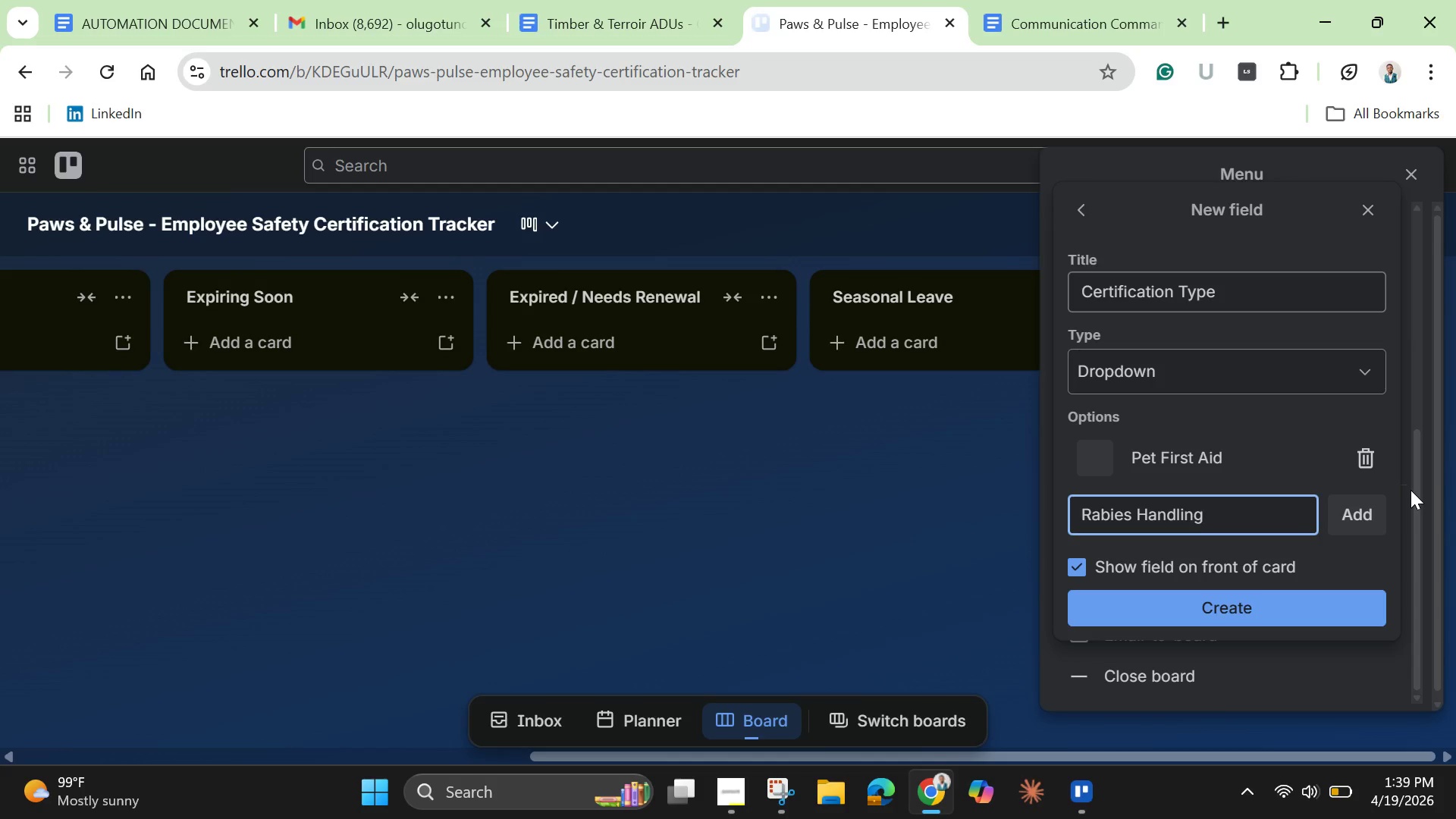 
key(Enter)
 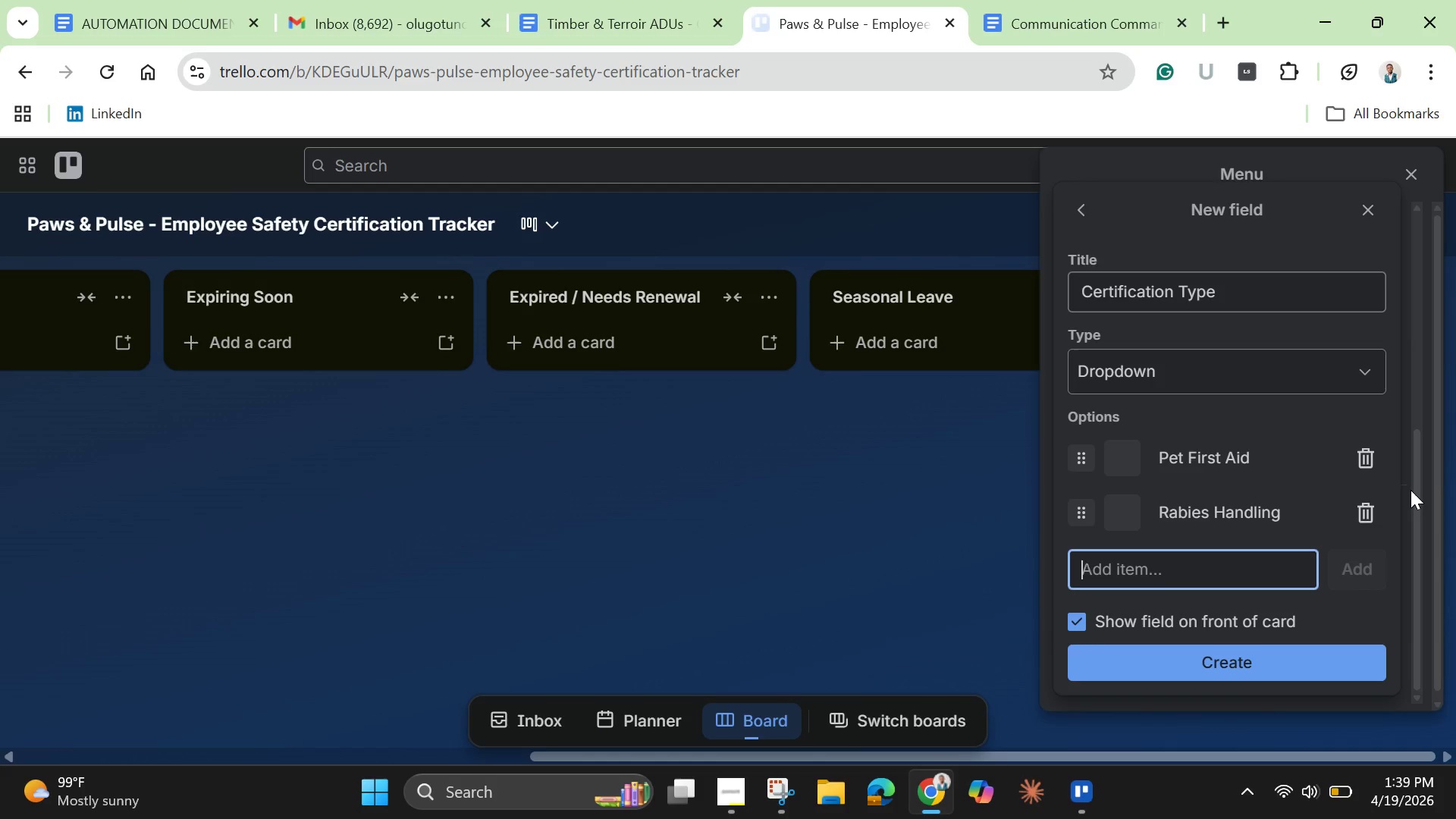 
type(Defensive Driving)
 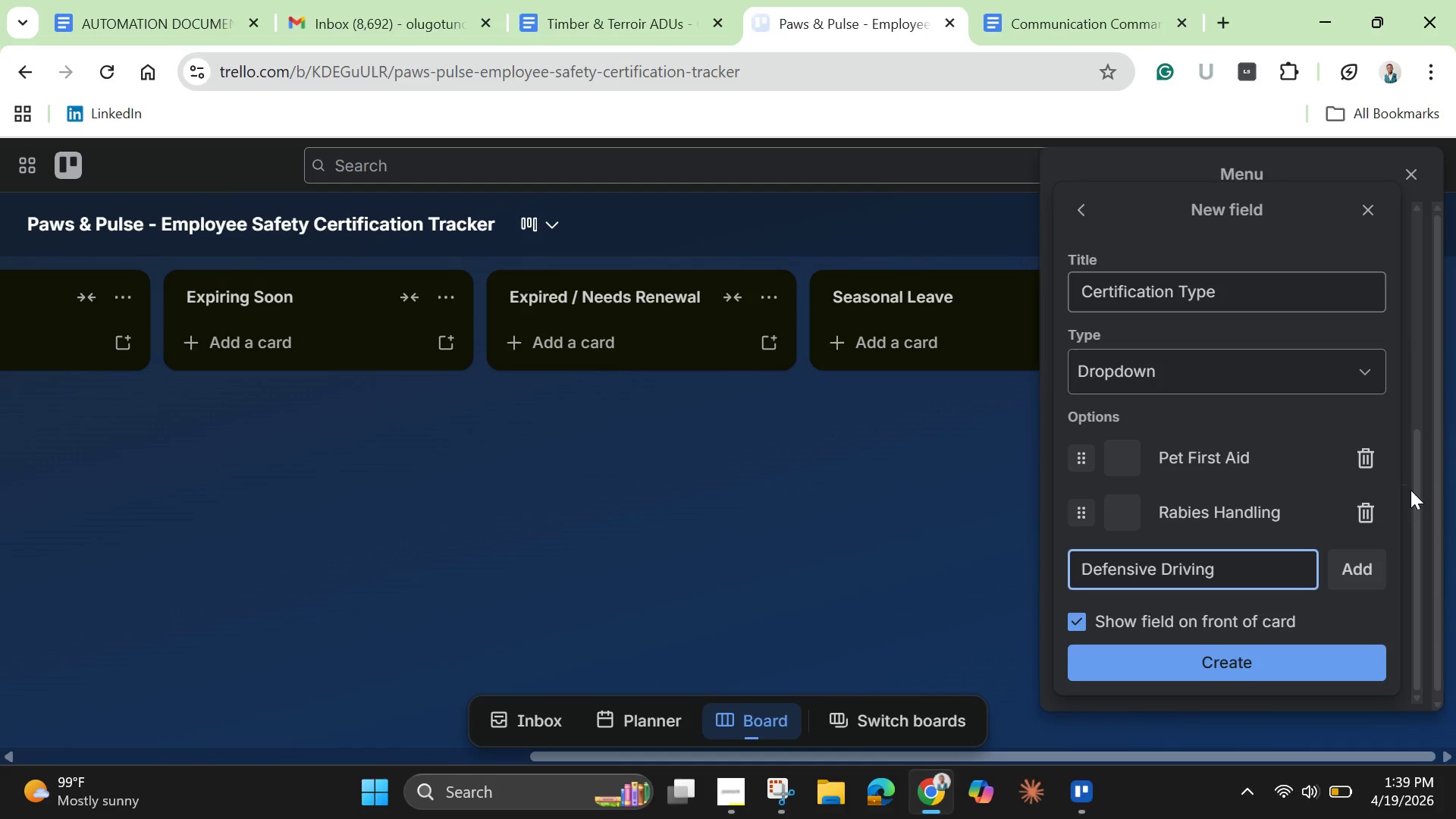 
key(Enter)
 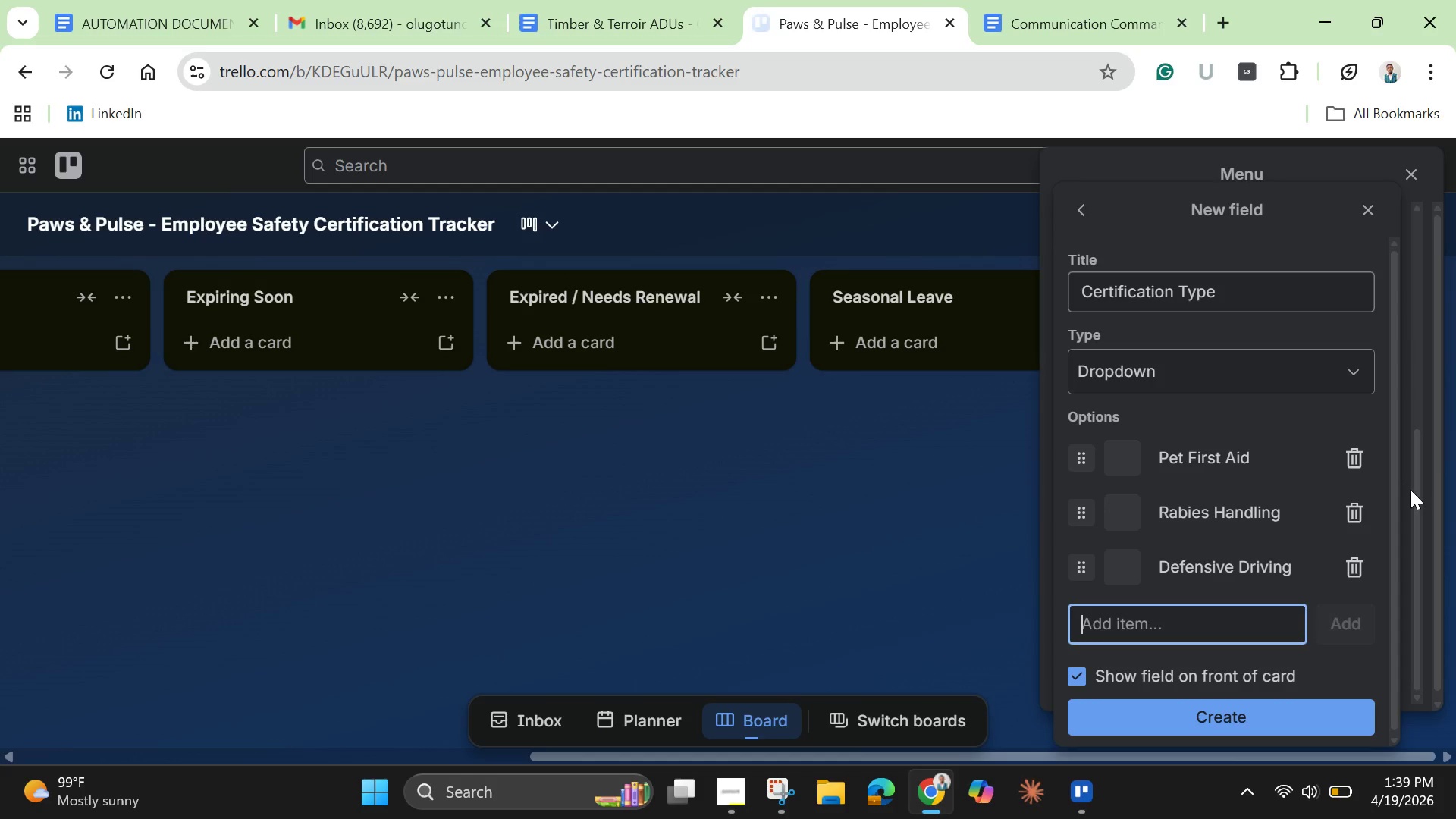 
type(Animal Behavior Safety)
 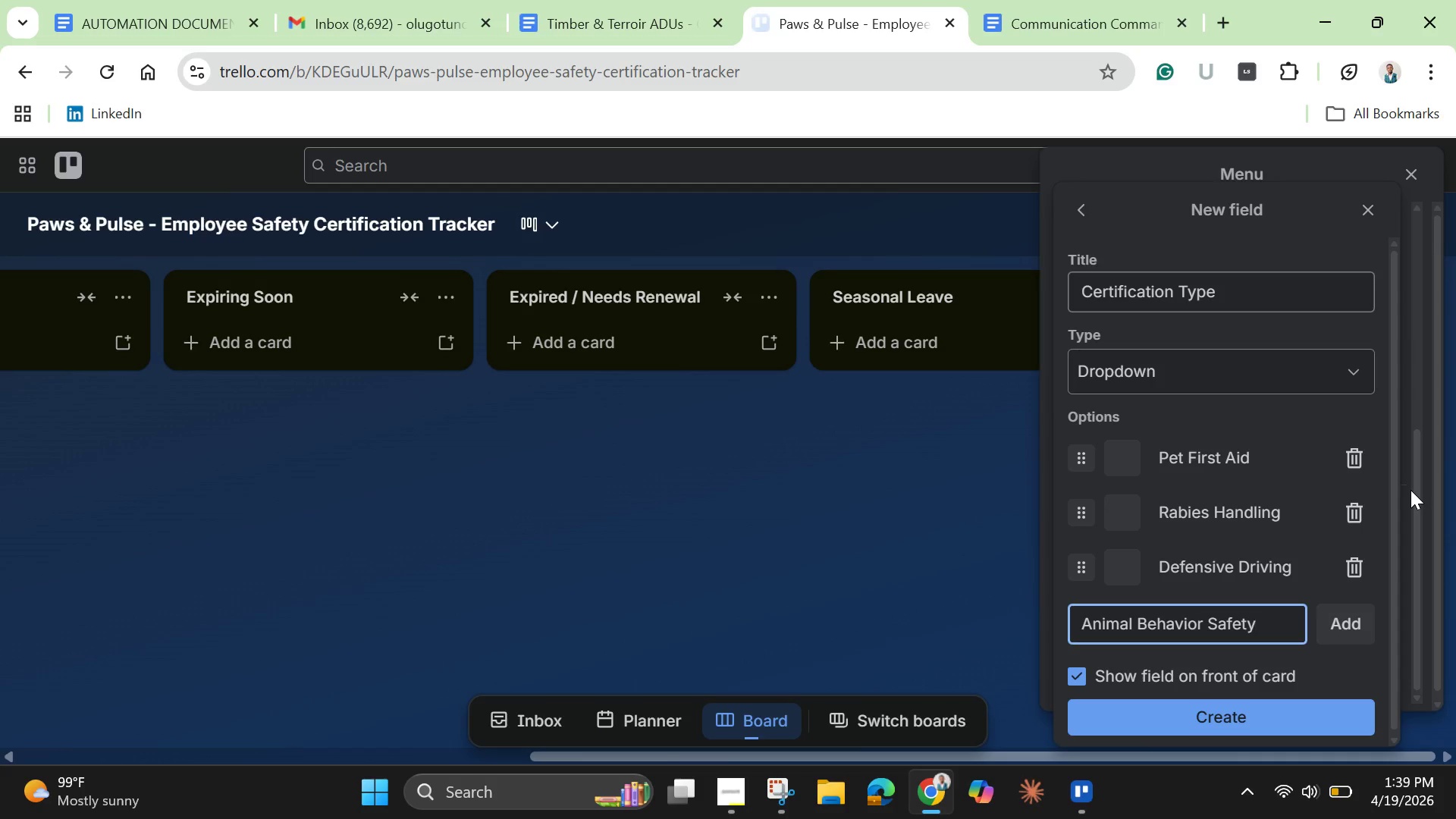 
key(Enter)
 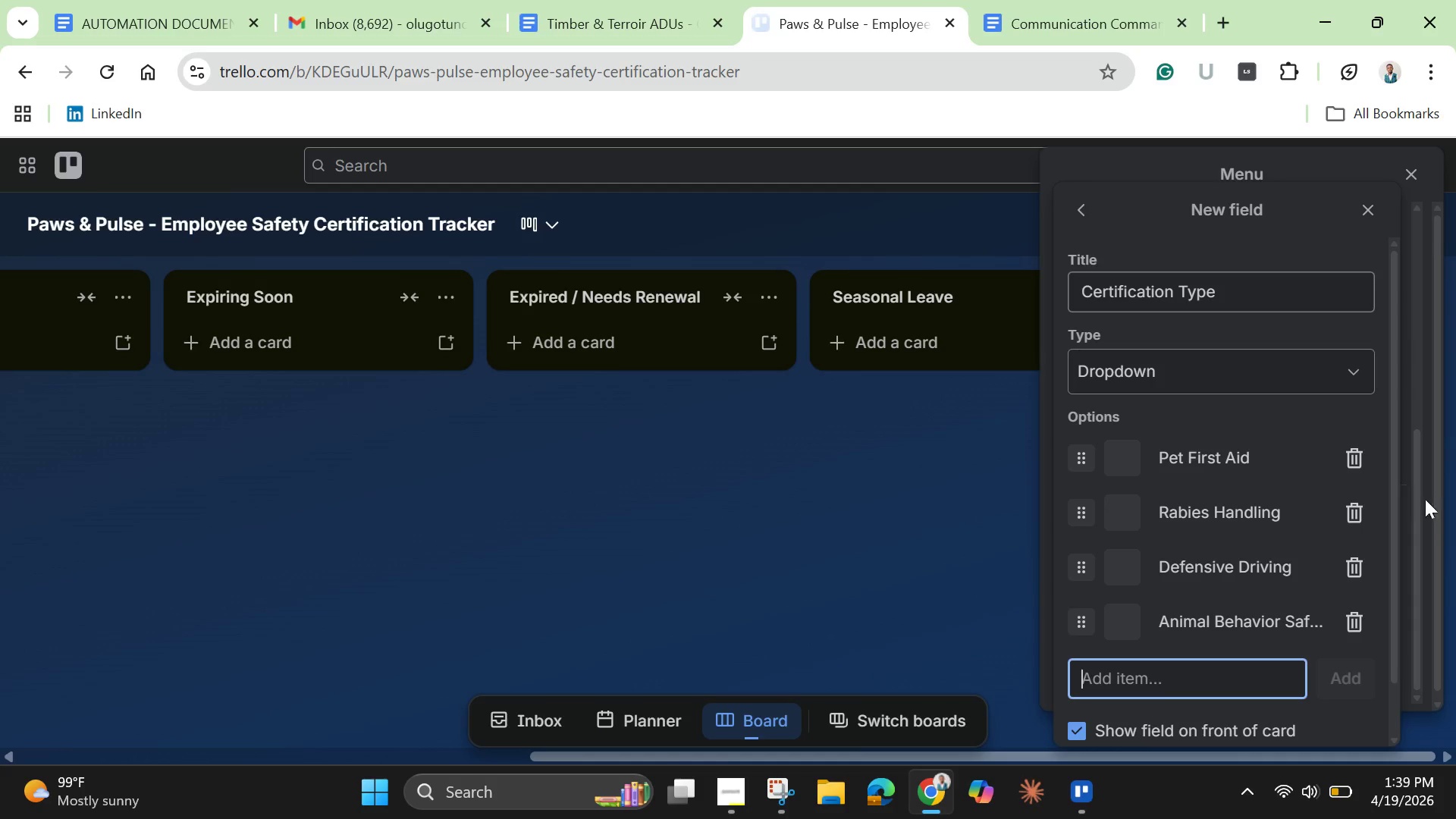 
scroll: coordinate [1305, 595], scroll_direction: down, amount: 2.0
 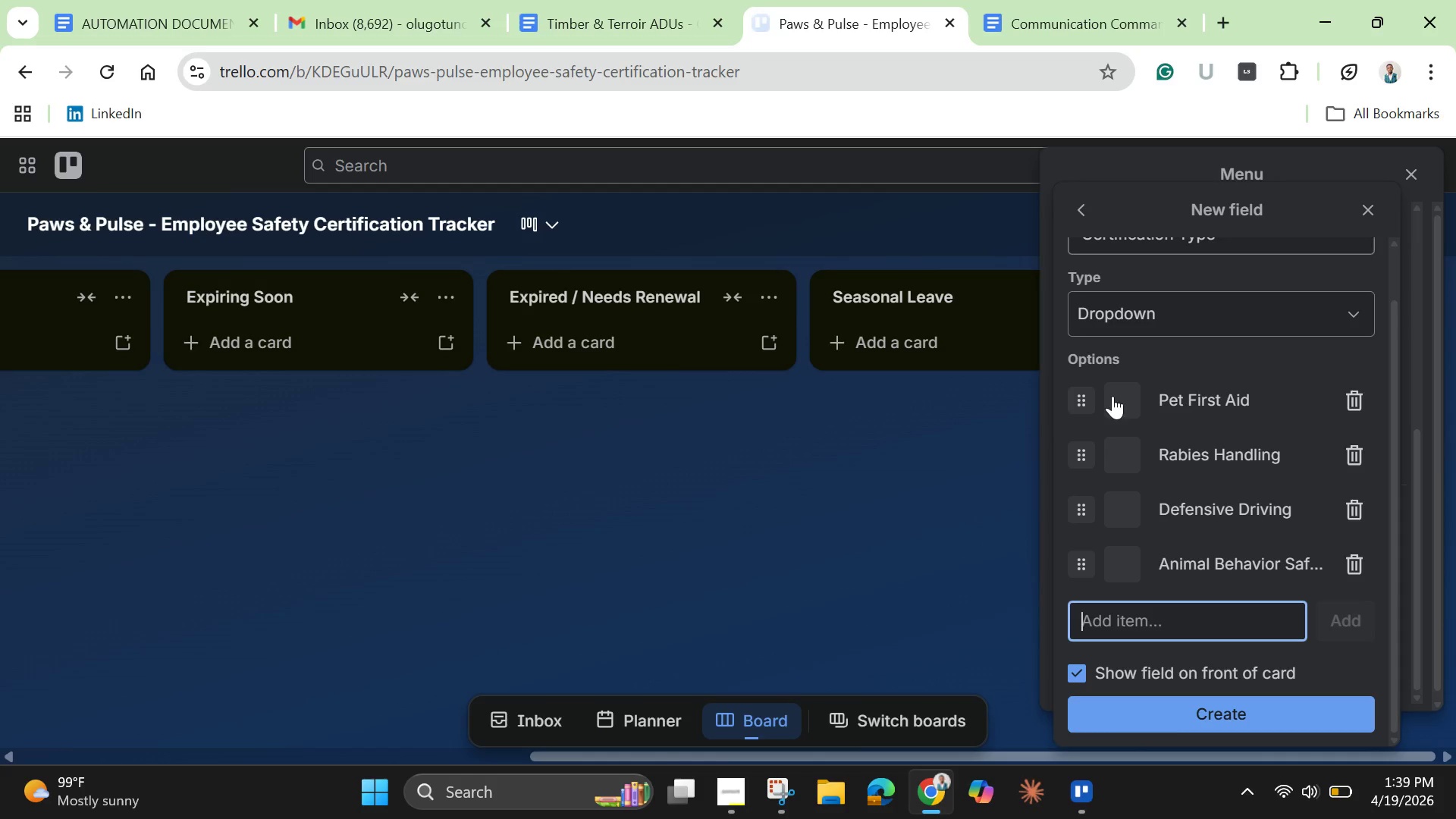 
left_click([1120, 399])
 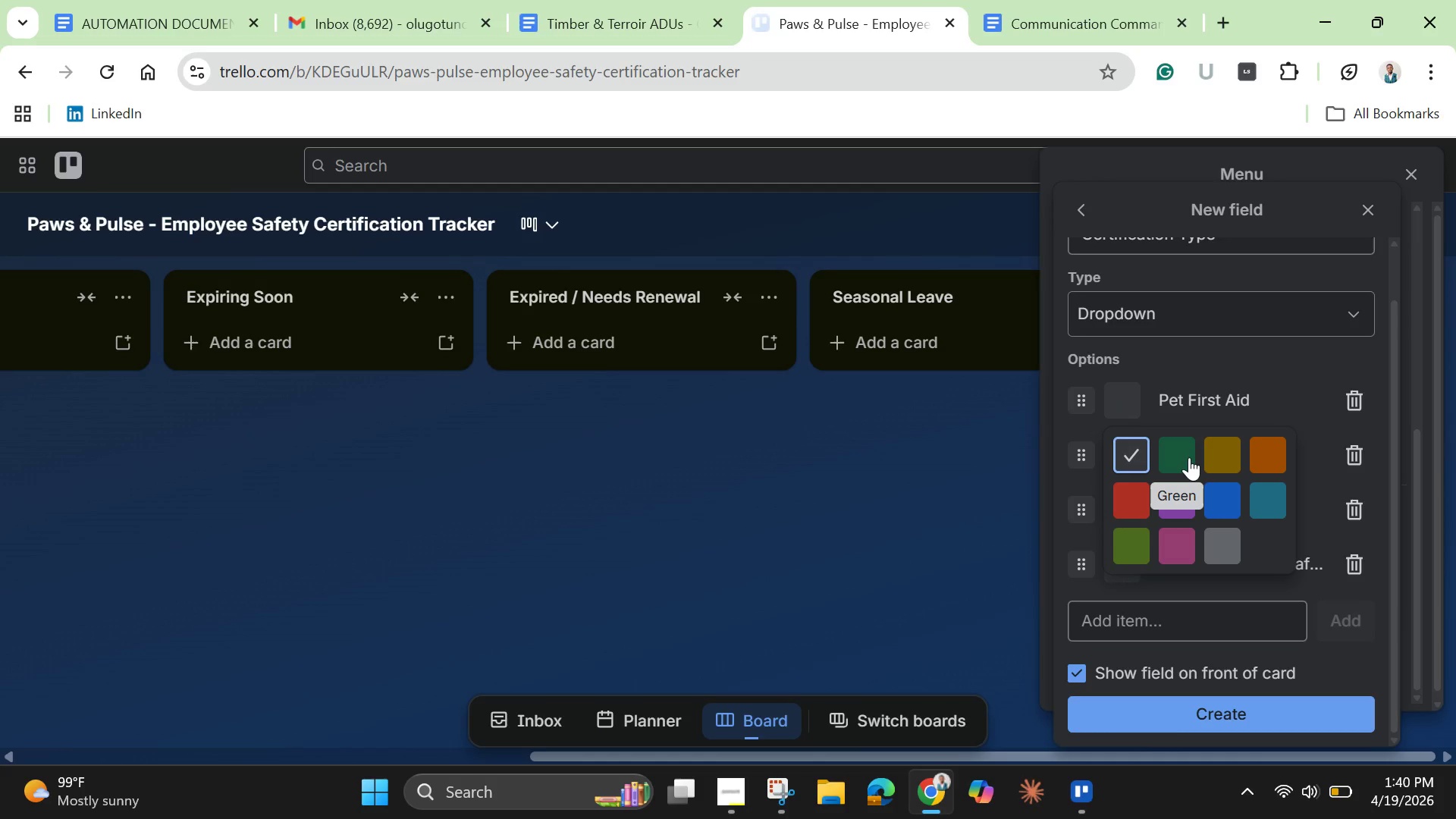 
left_click([1189, 457])
 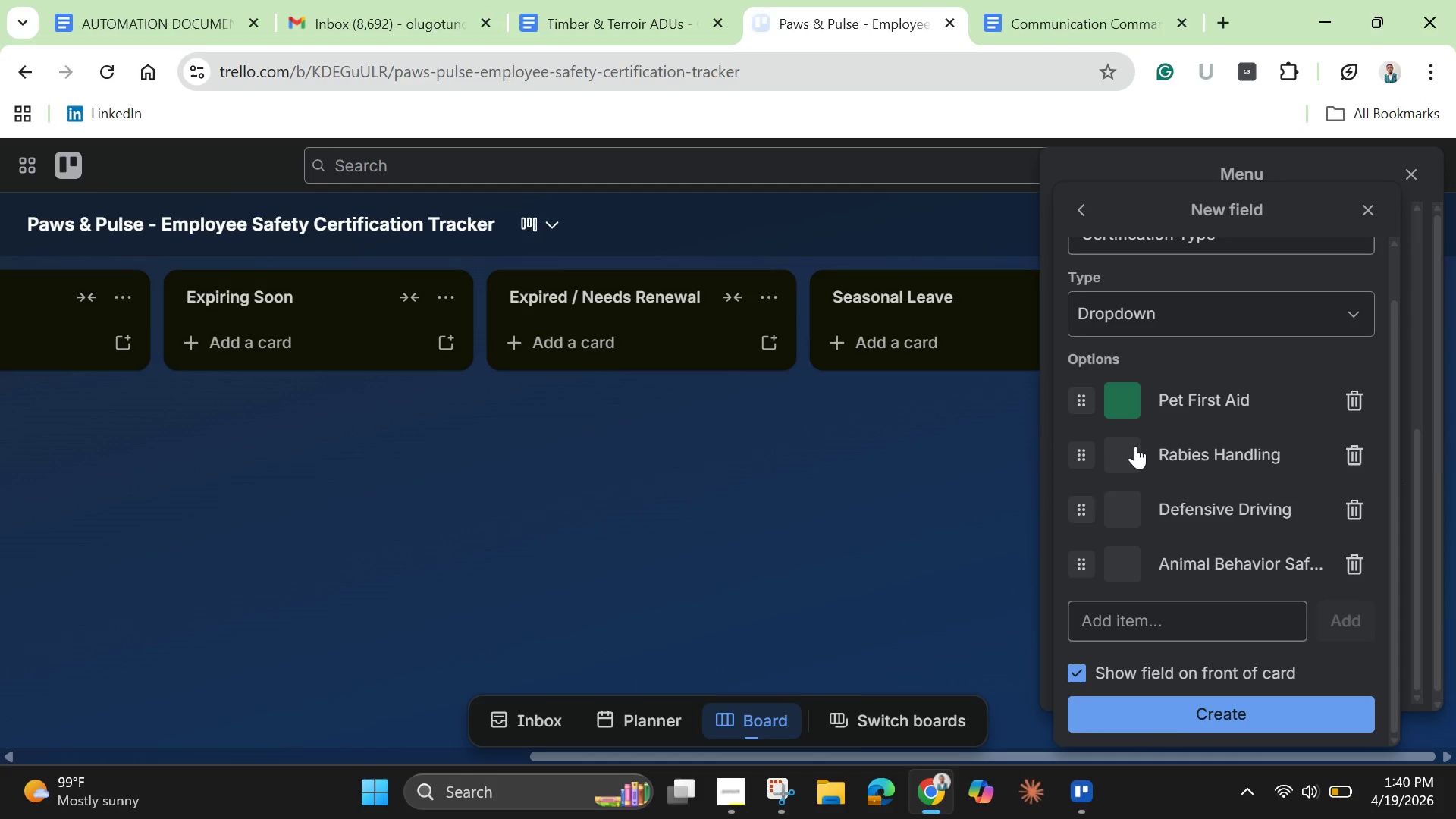 
left_click([1135, 450])
 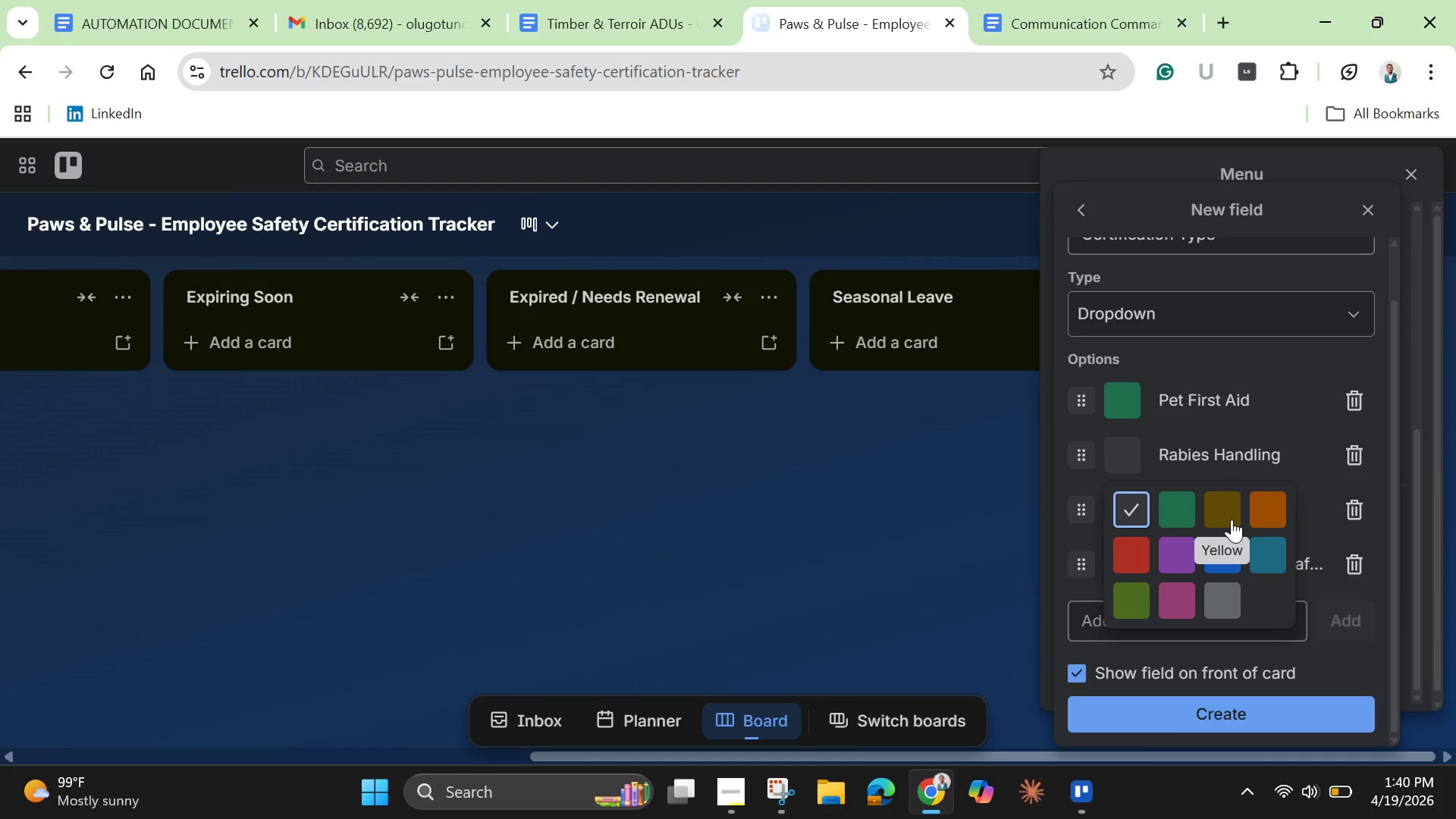 
left_click([1228, 517])
 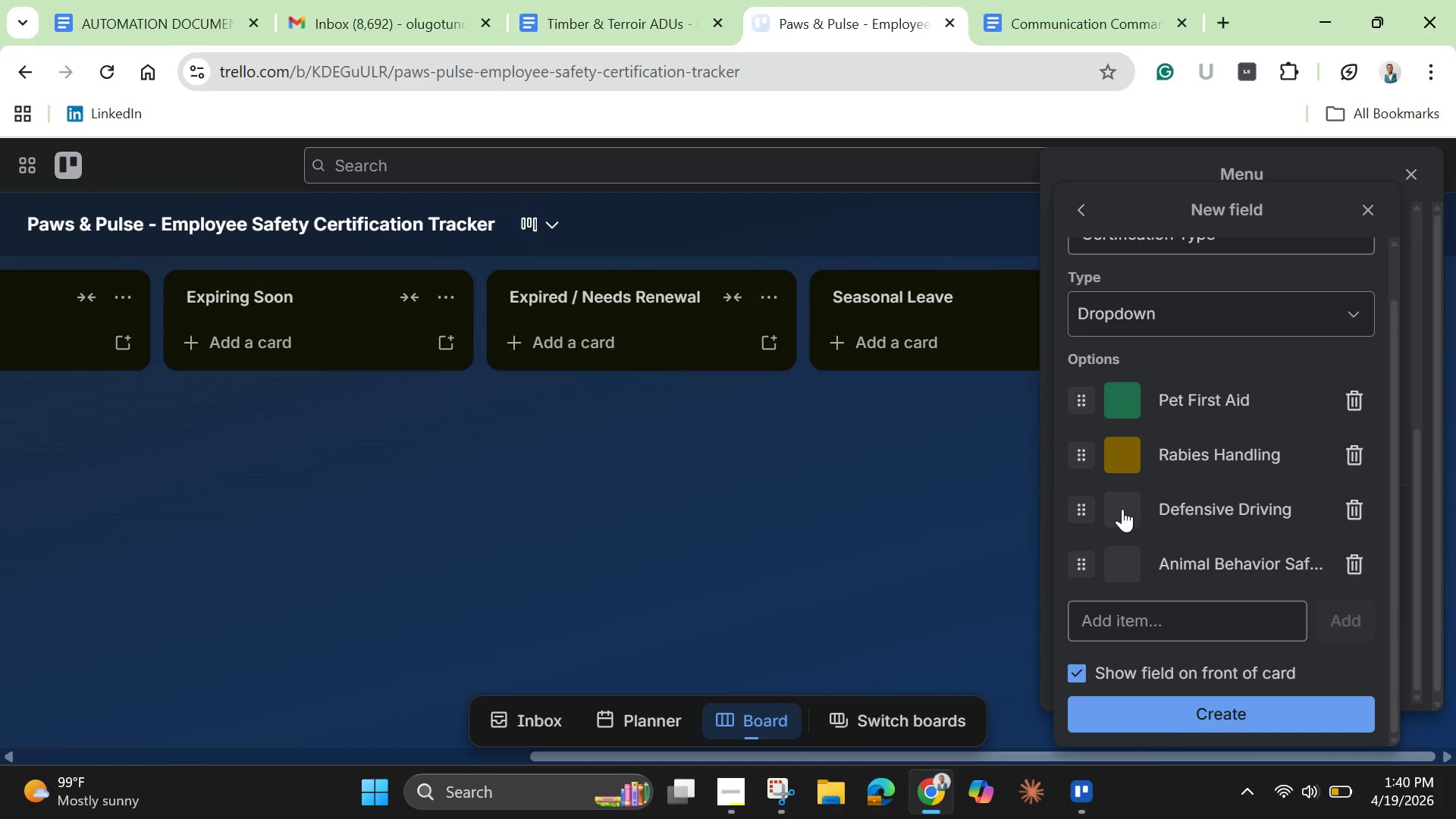 
left_click([1124, 506])
 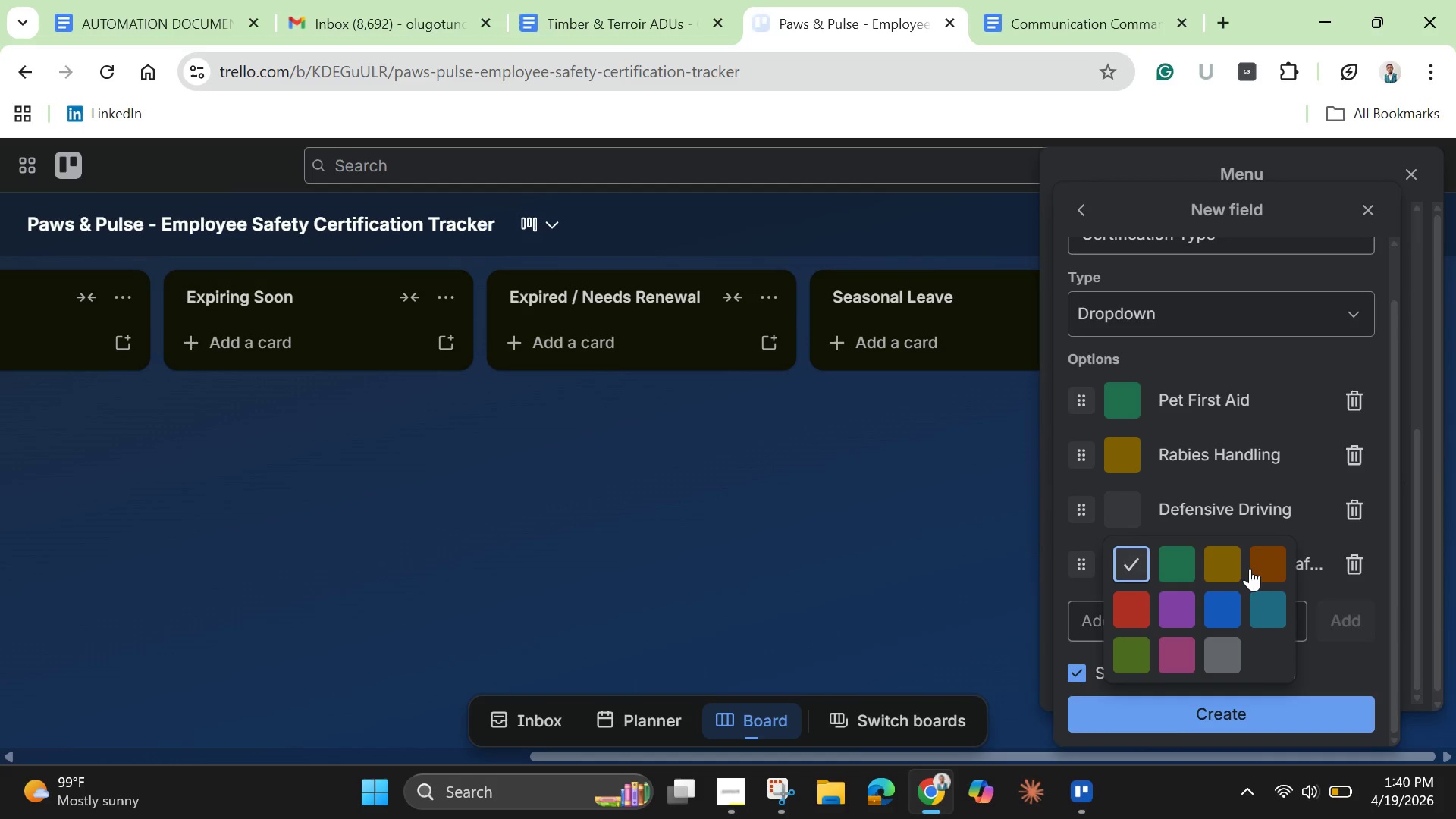 
left_click([1254, 563])
 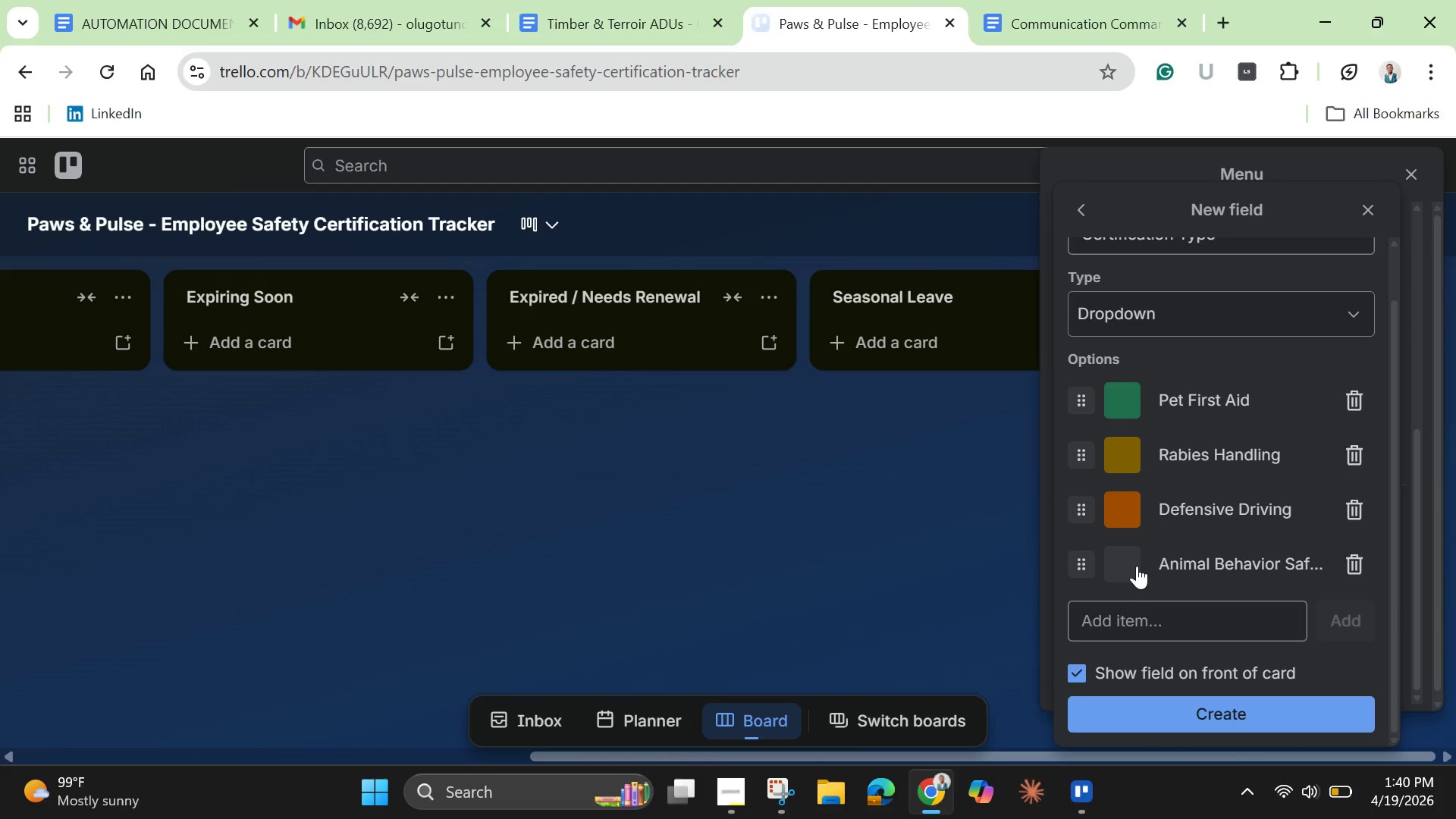 
left_click([1137, 567])
 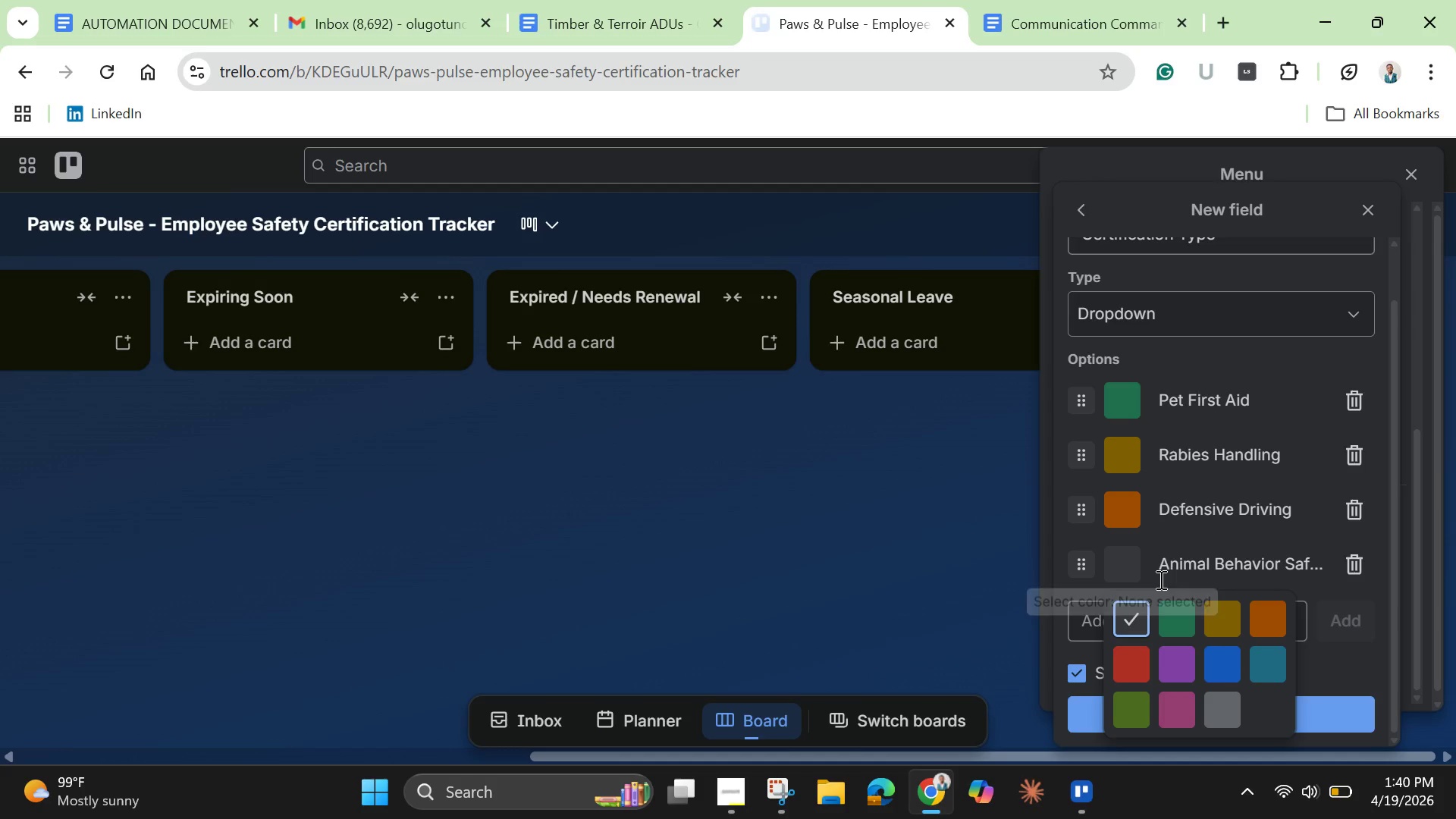 
scroll: coordinate [1182, 601], scroll_direction: down, amount: 1.0
 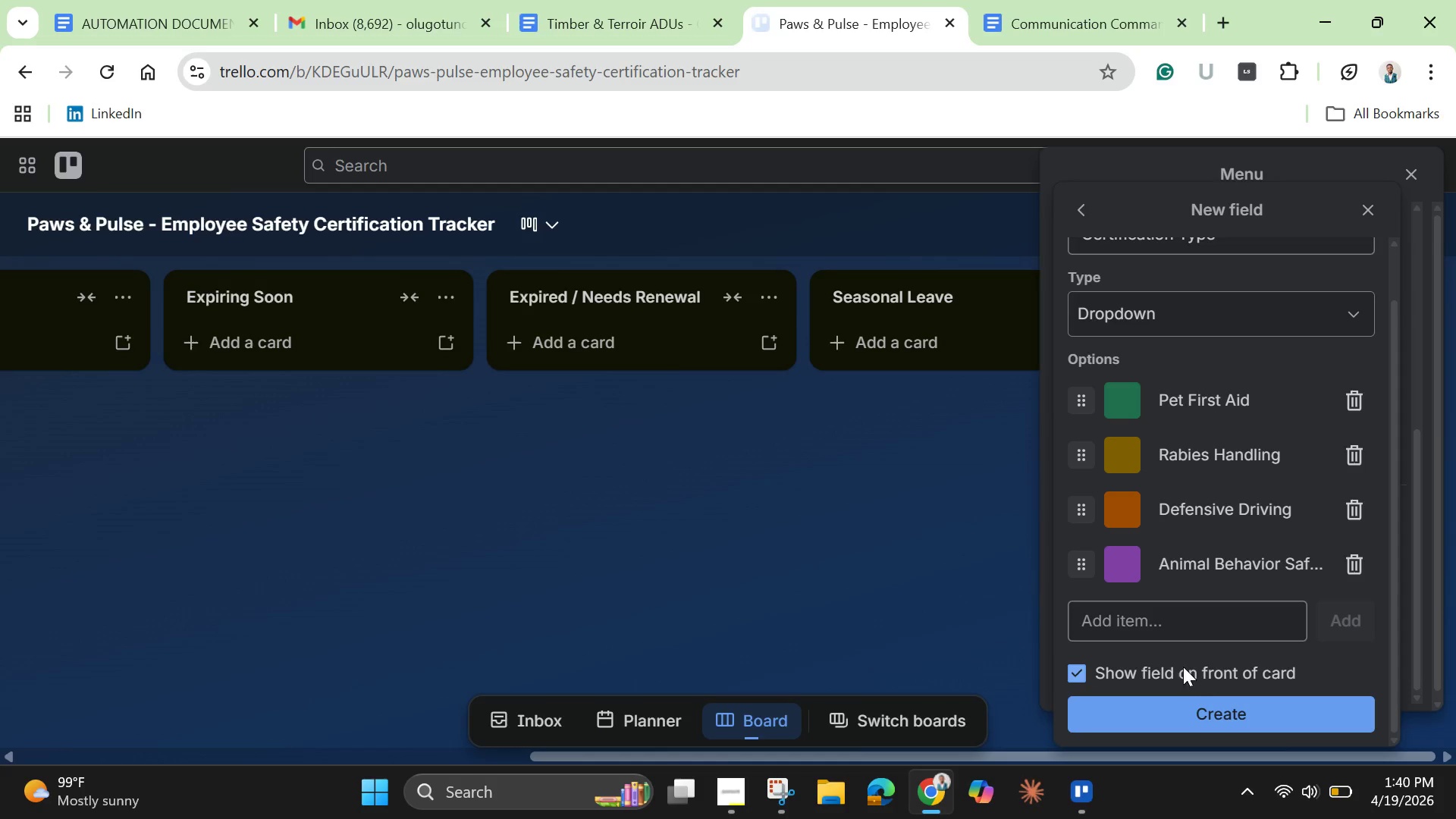 
left_click([1252, 715])
 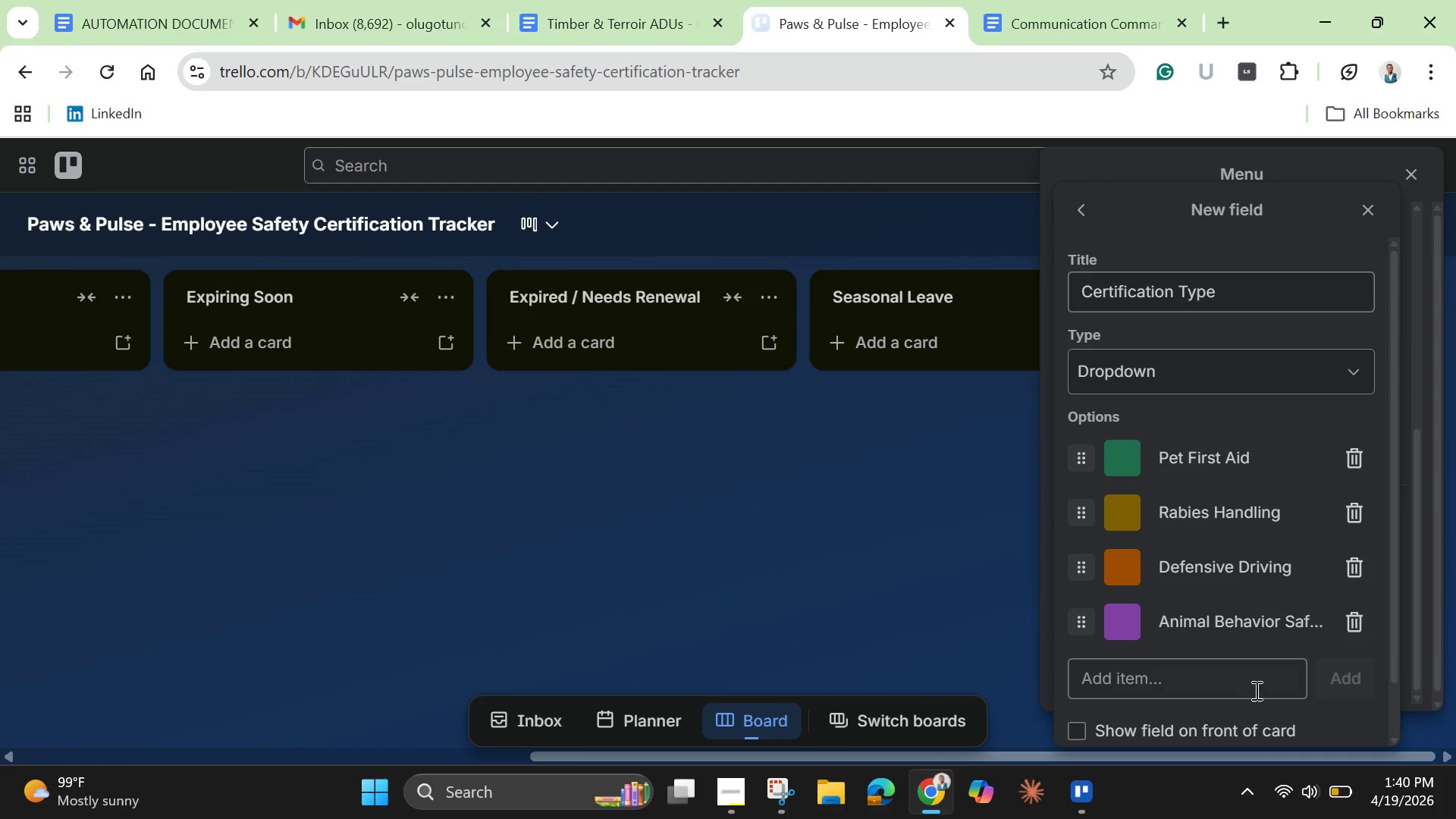 
scroll: coordinate [1255, 690], scroll_direction: down, amount: 3.0
 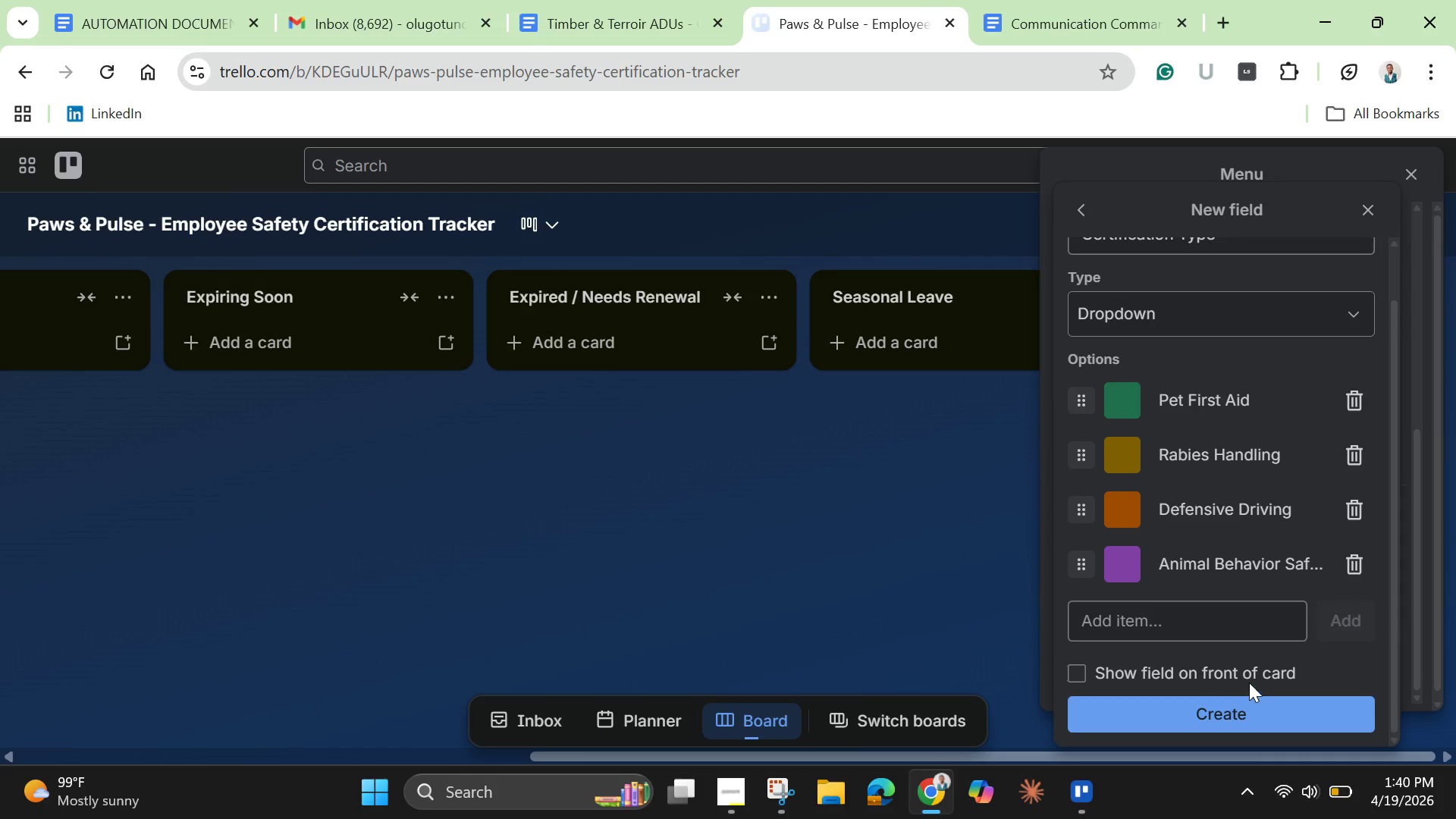 
left_click([1247, 678])
 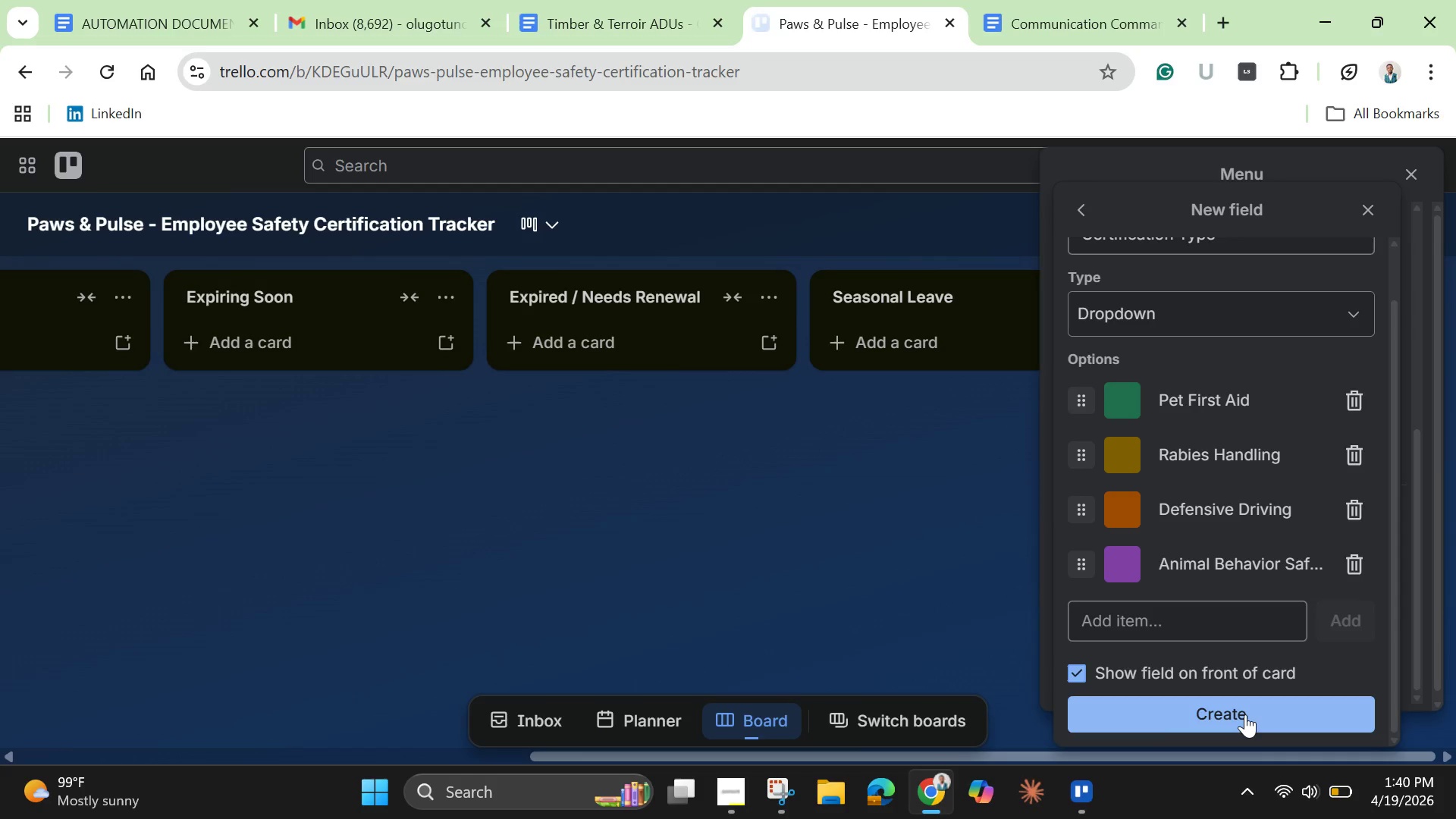 
left_click([1245, 714])
 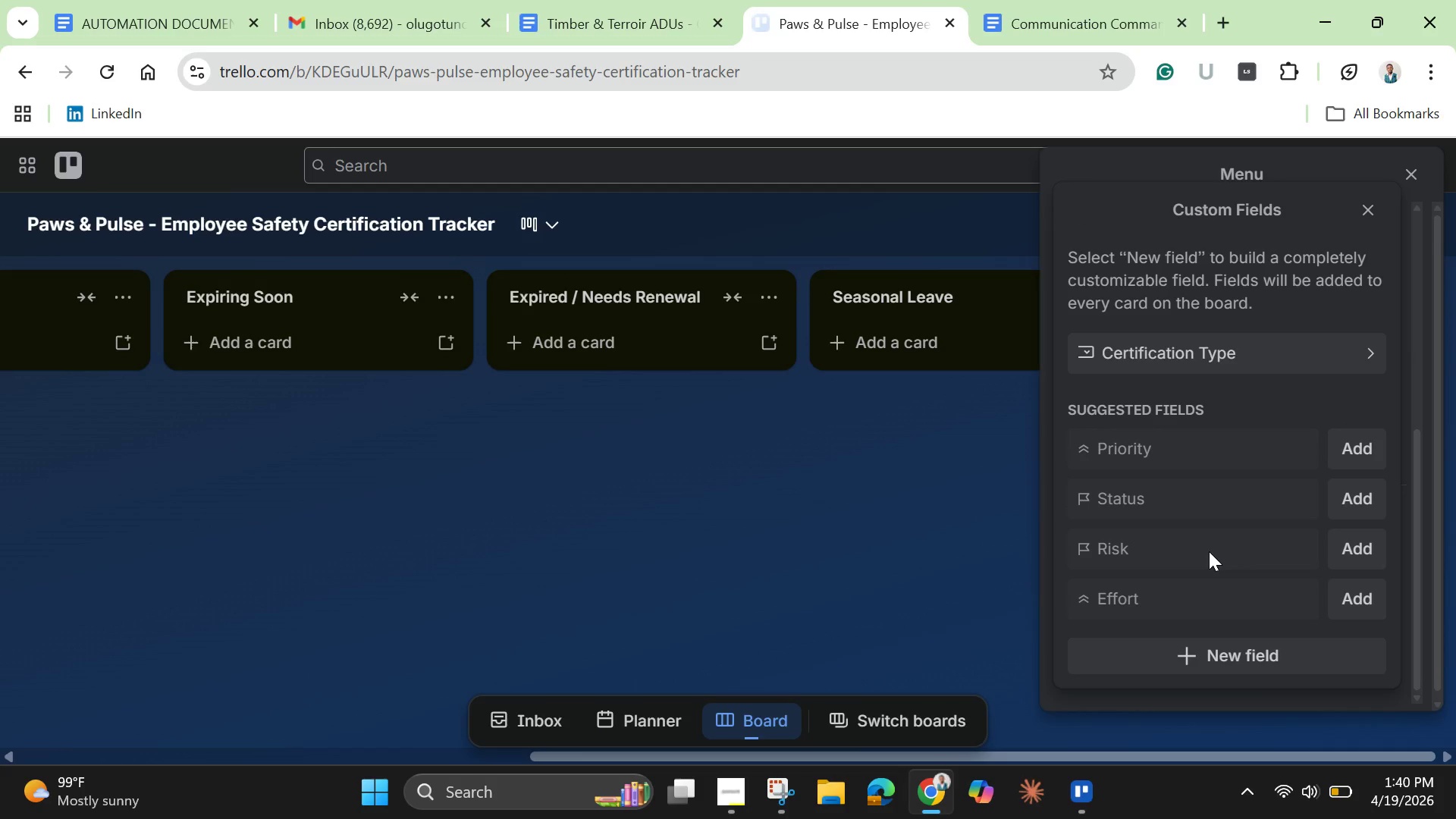 
wait(12.34)
 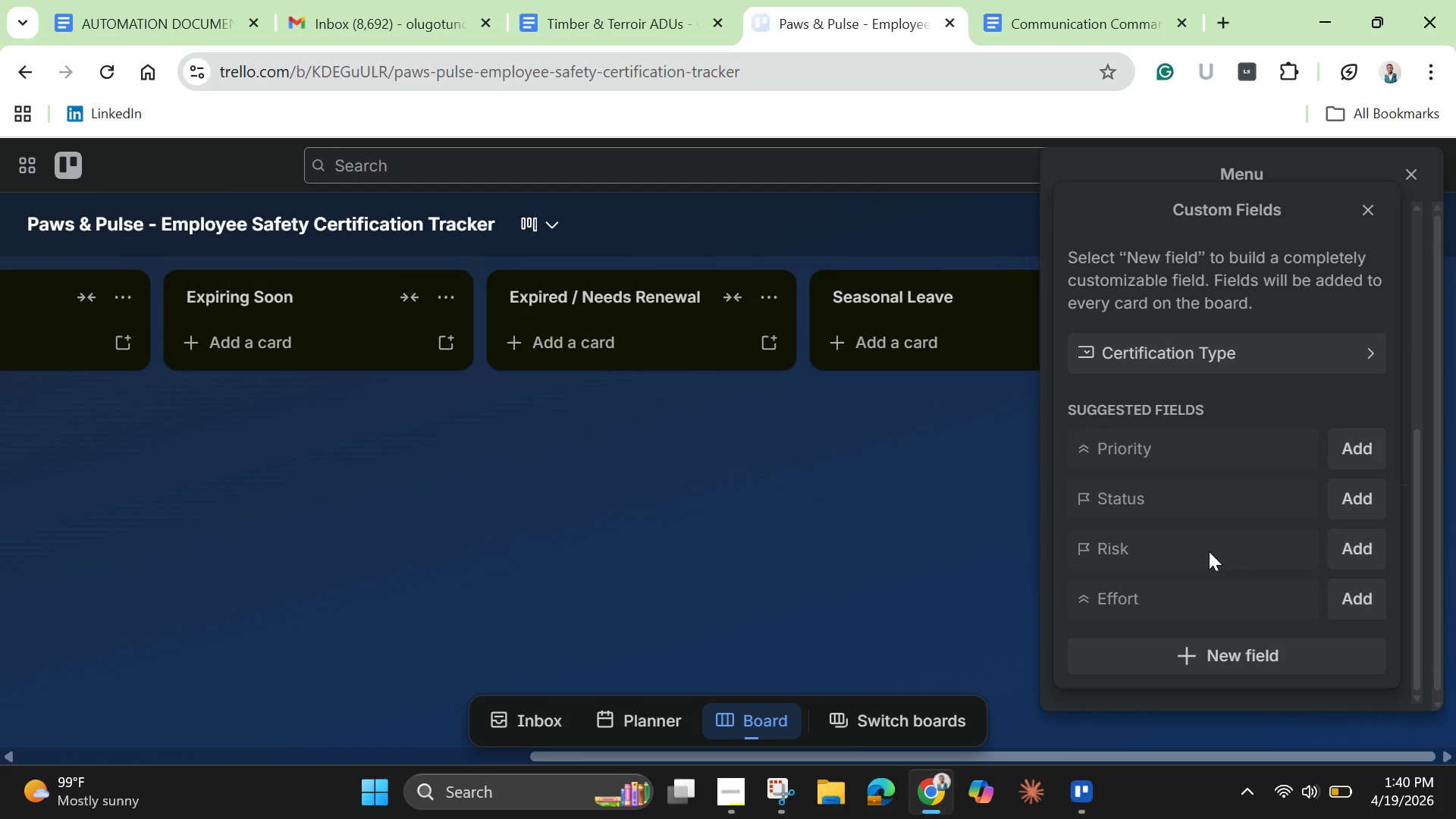 
left_click([1245, 670])
 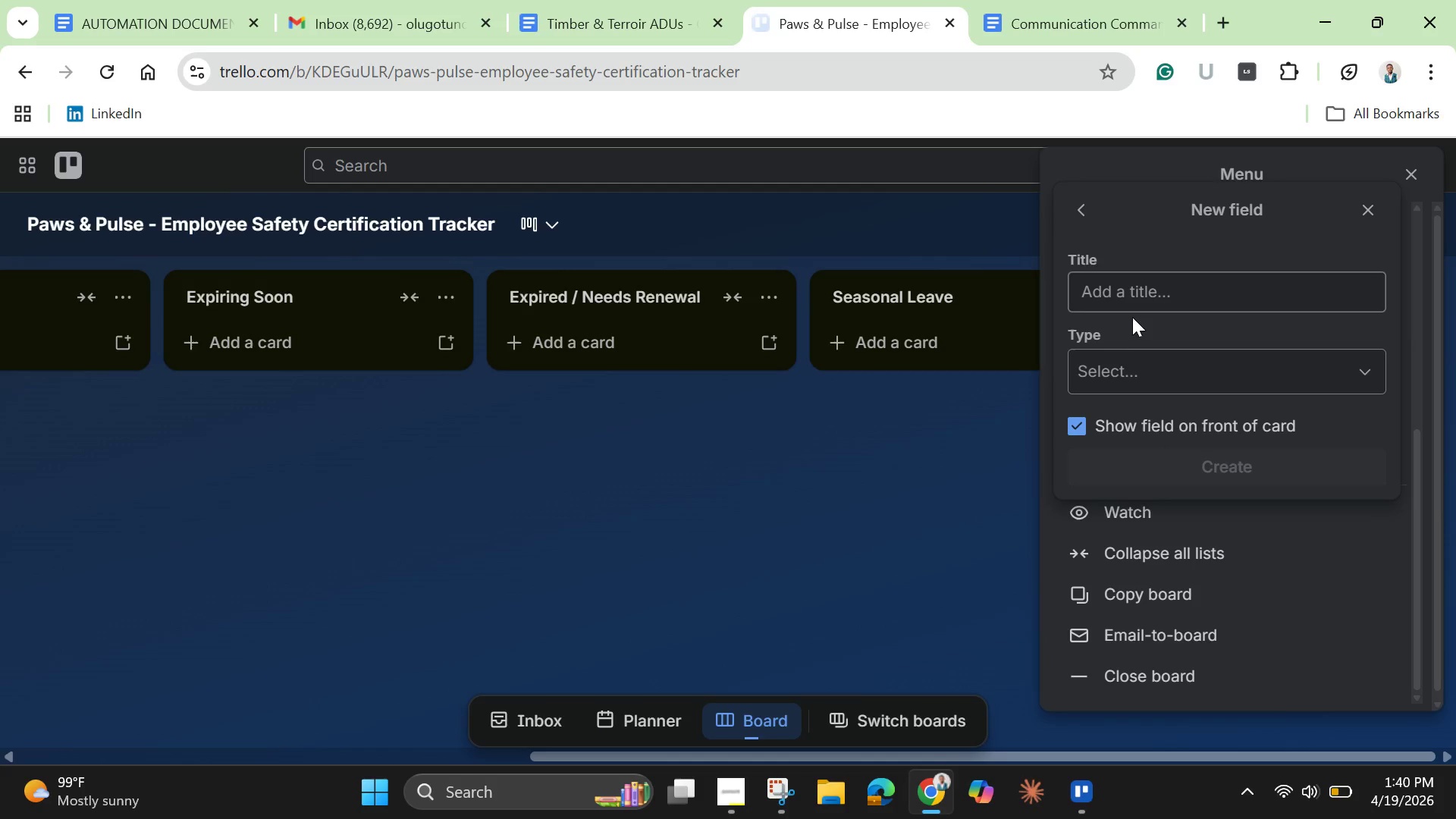 
left_click([1123, 292])
 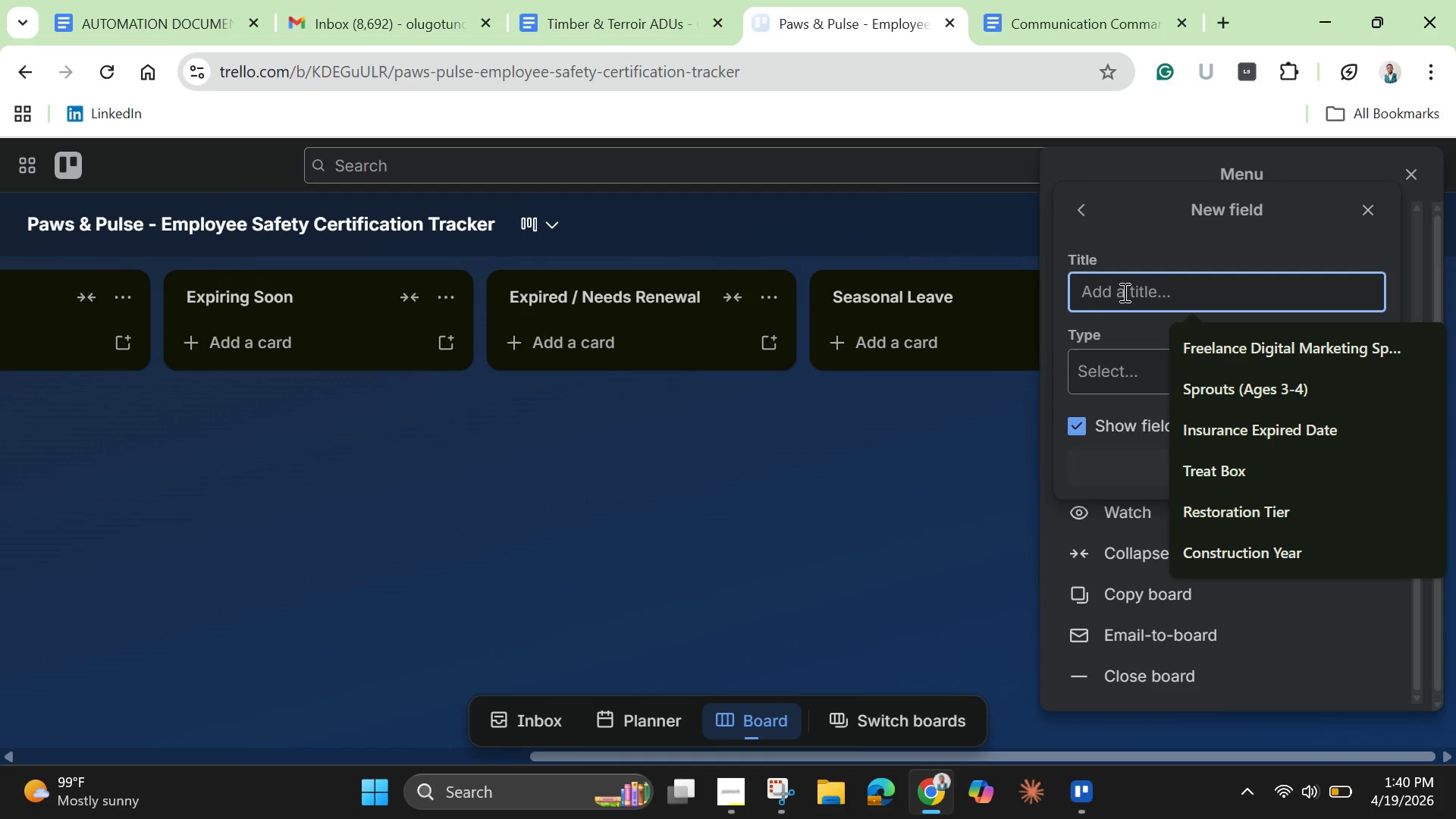 
type(Original Issue Date)
 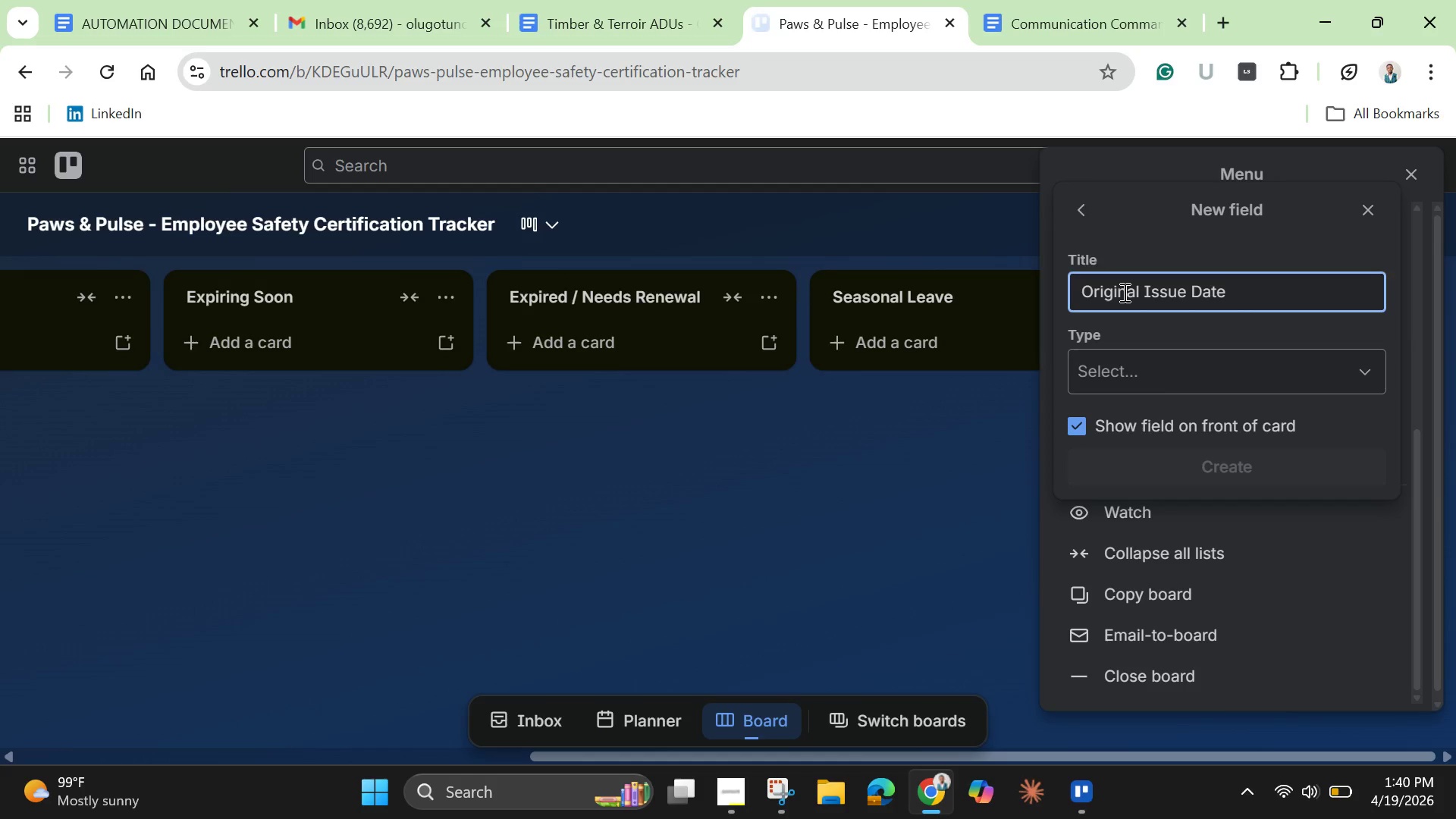 
left_click([1150, 385])
 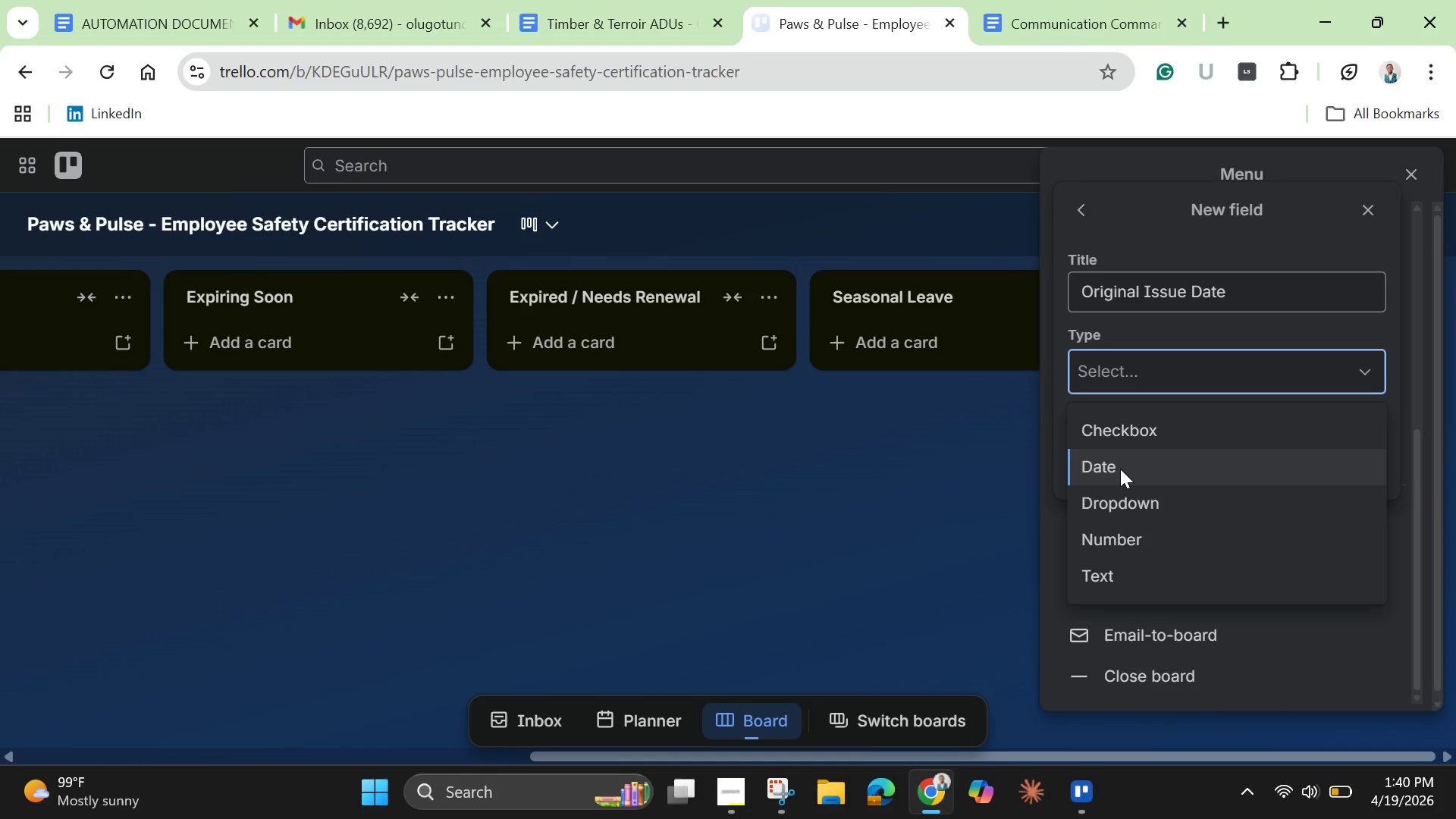 
left_click([1120, 469])
 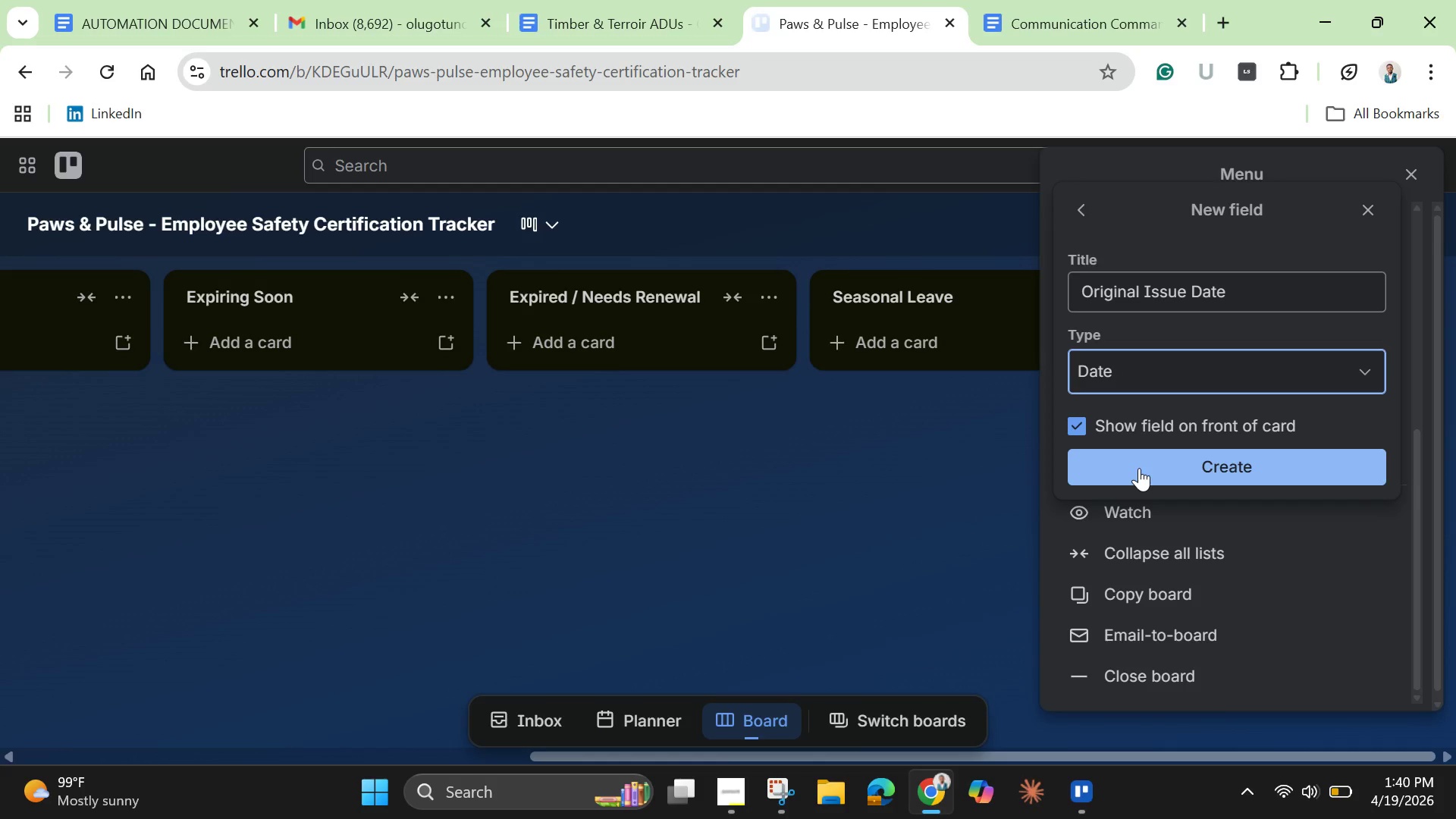 
left_click([1139, 468])
 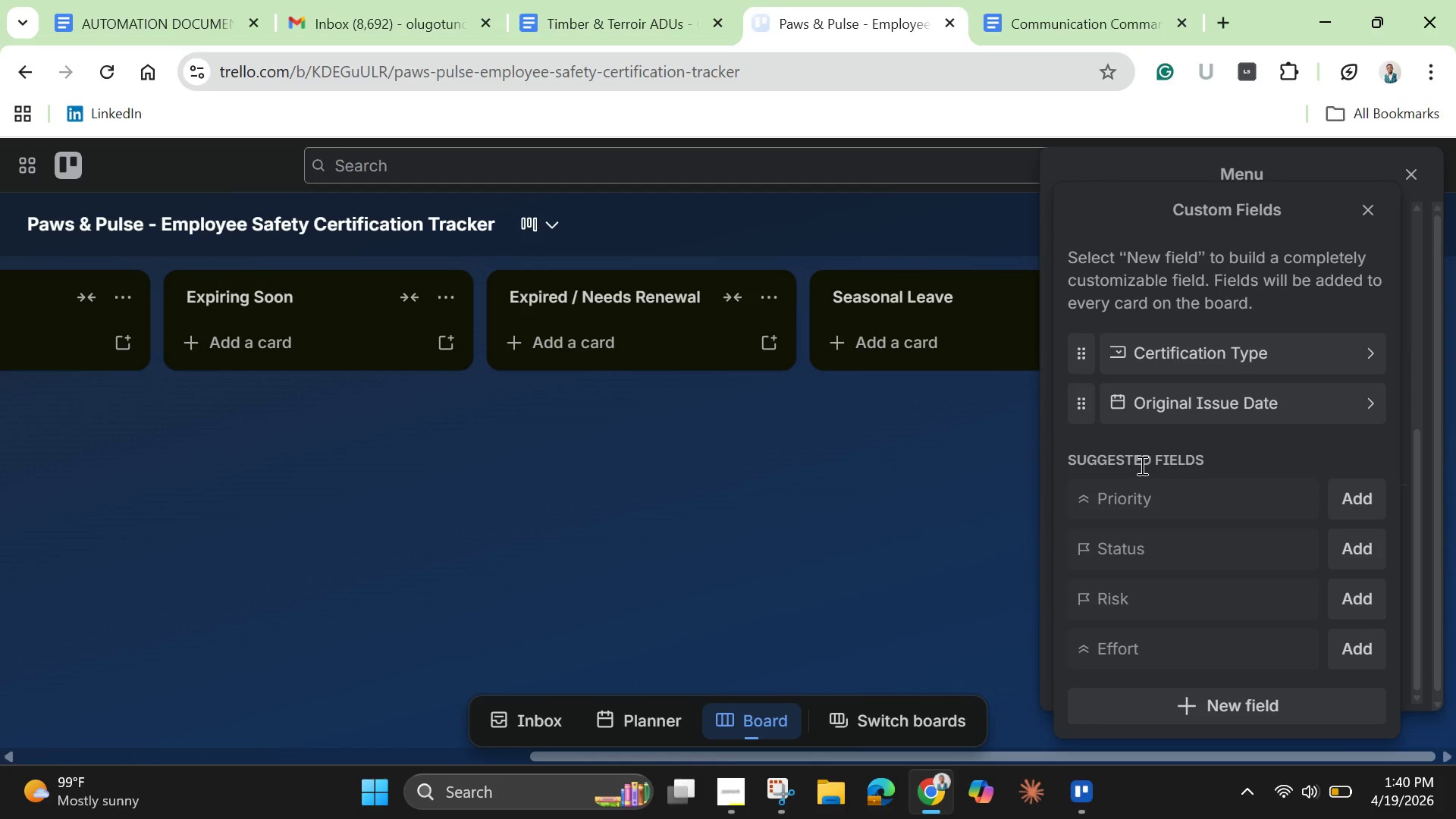 
scroll: coordinate [1141, 465], scroll_direction: down, amount: 2.0
 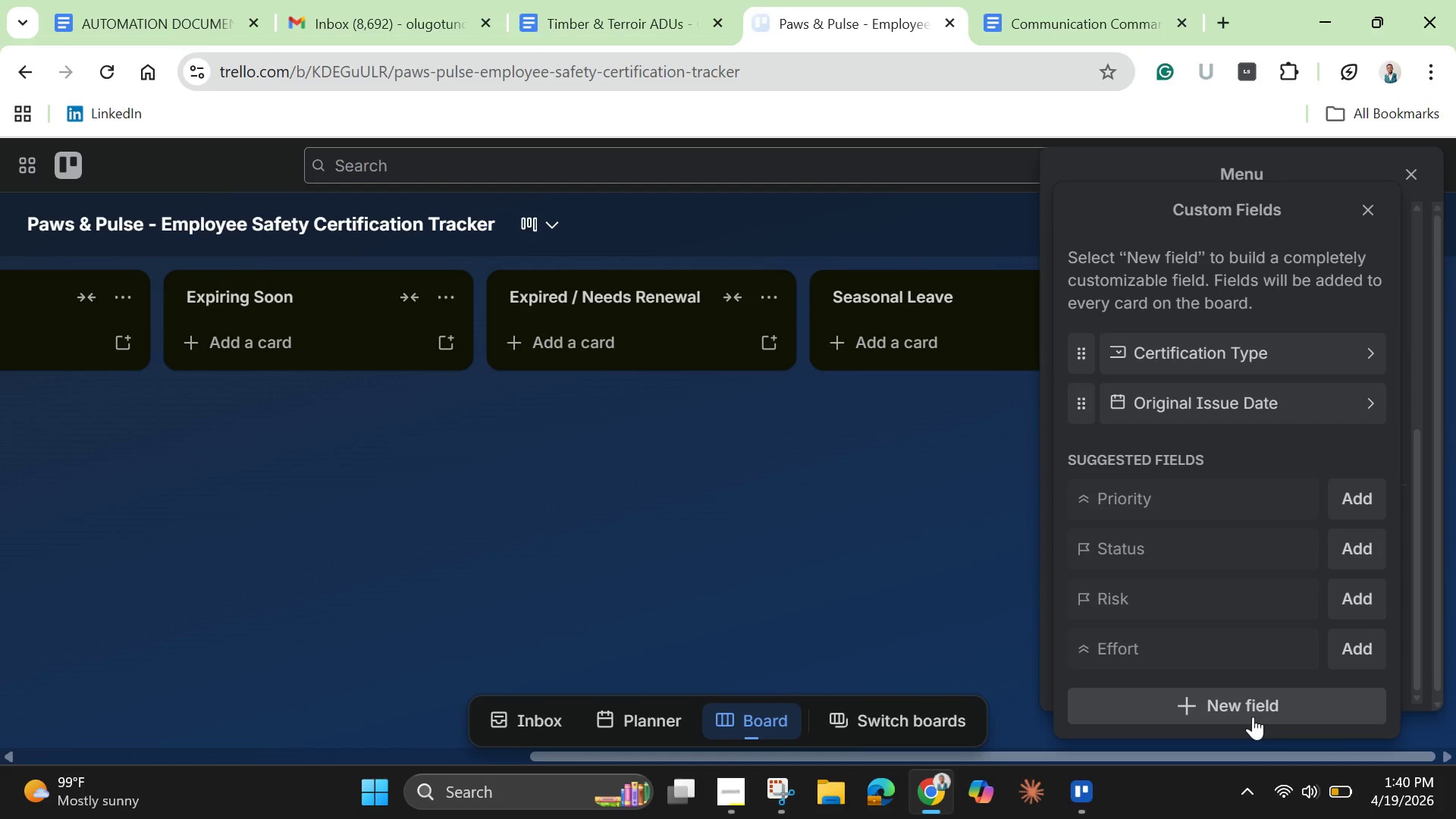 
left_click([1253, 717])
 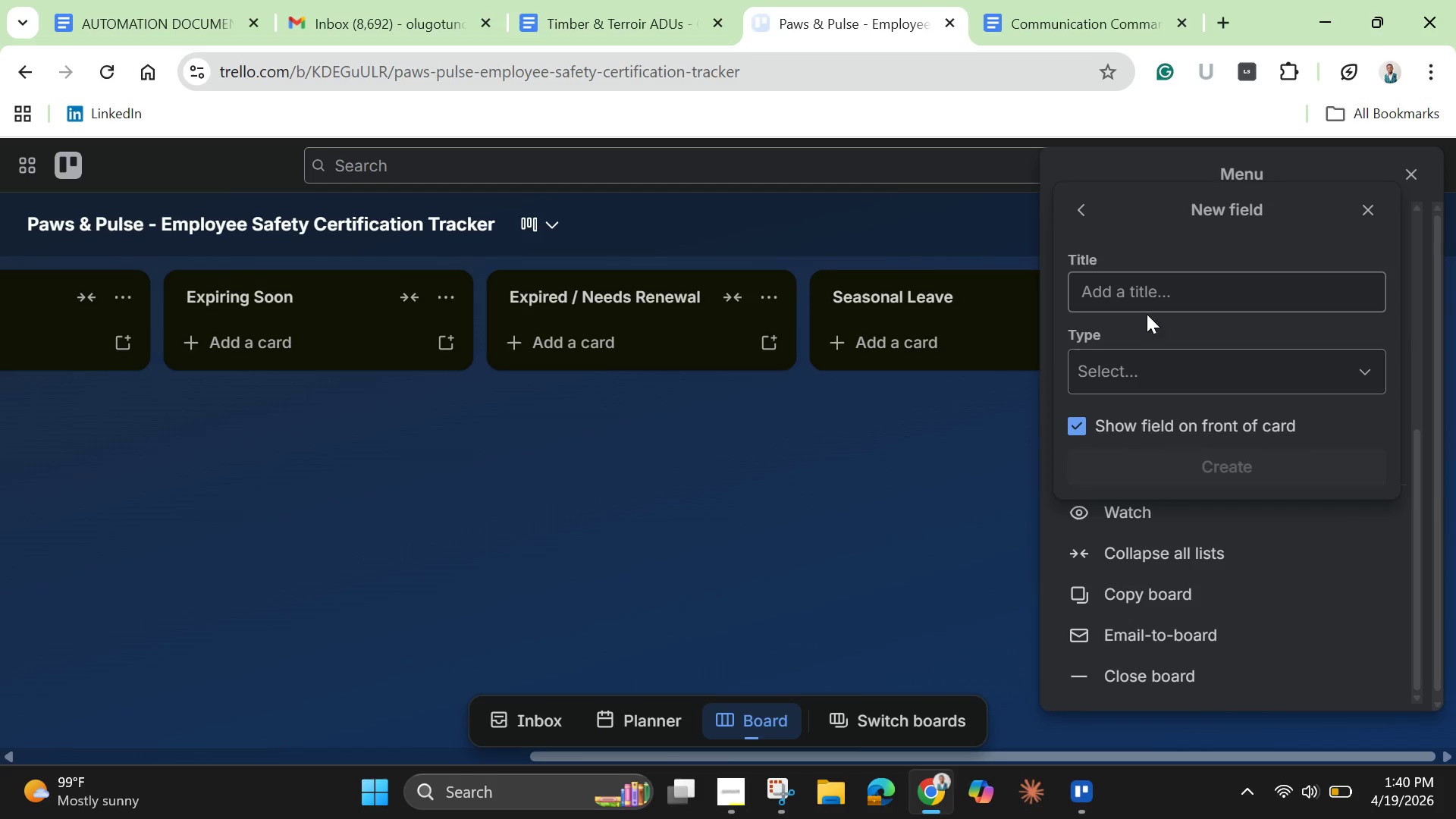 
left_click([1143, 304])
 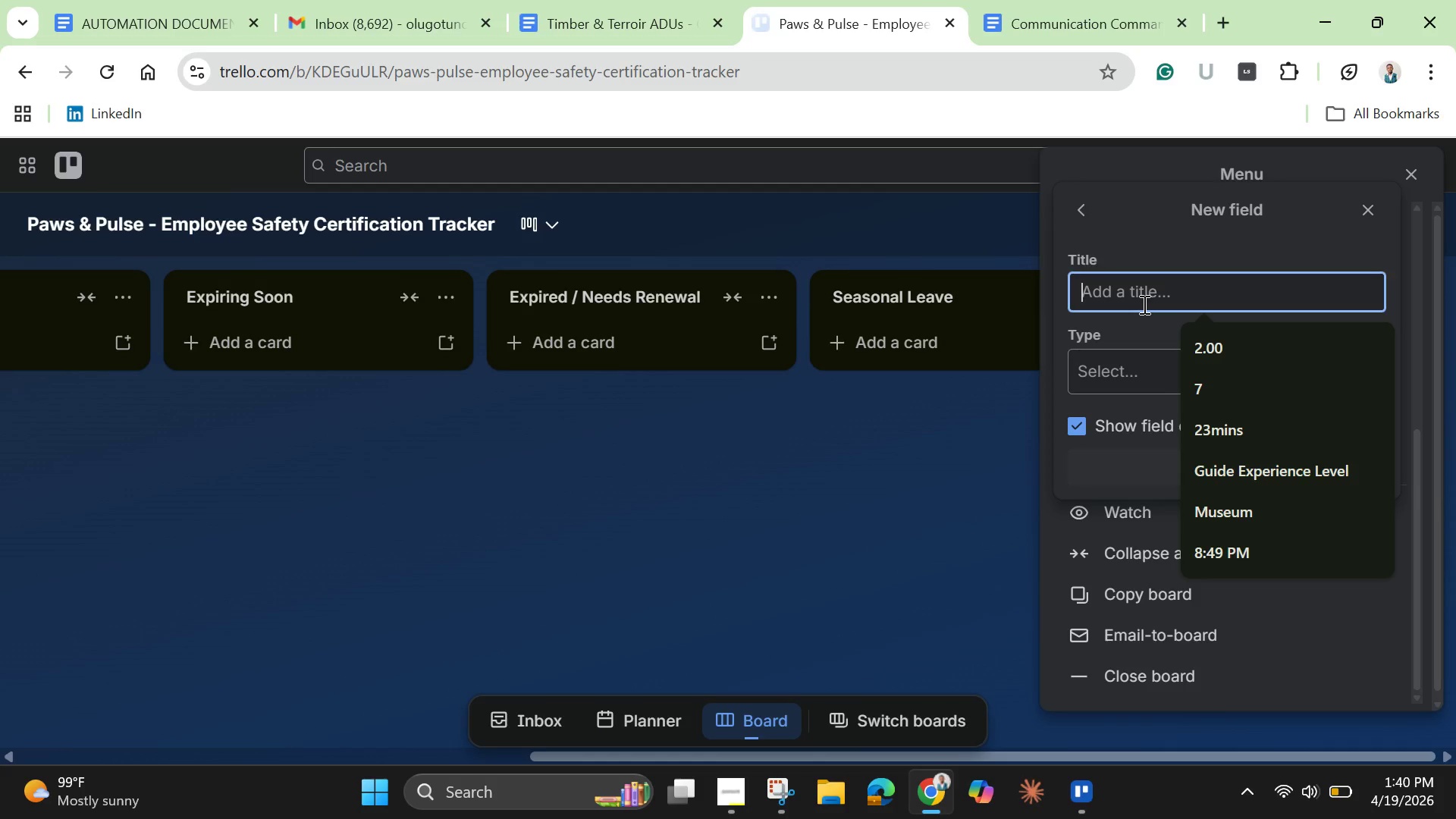 
type(Renewal Frequency )
 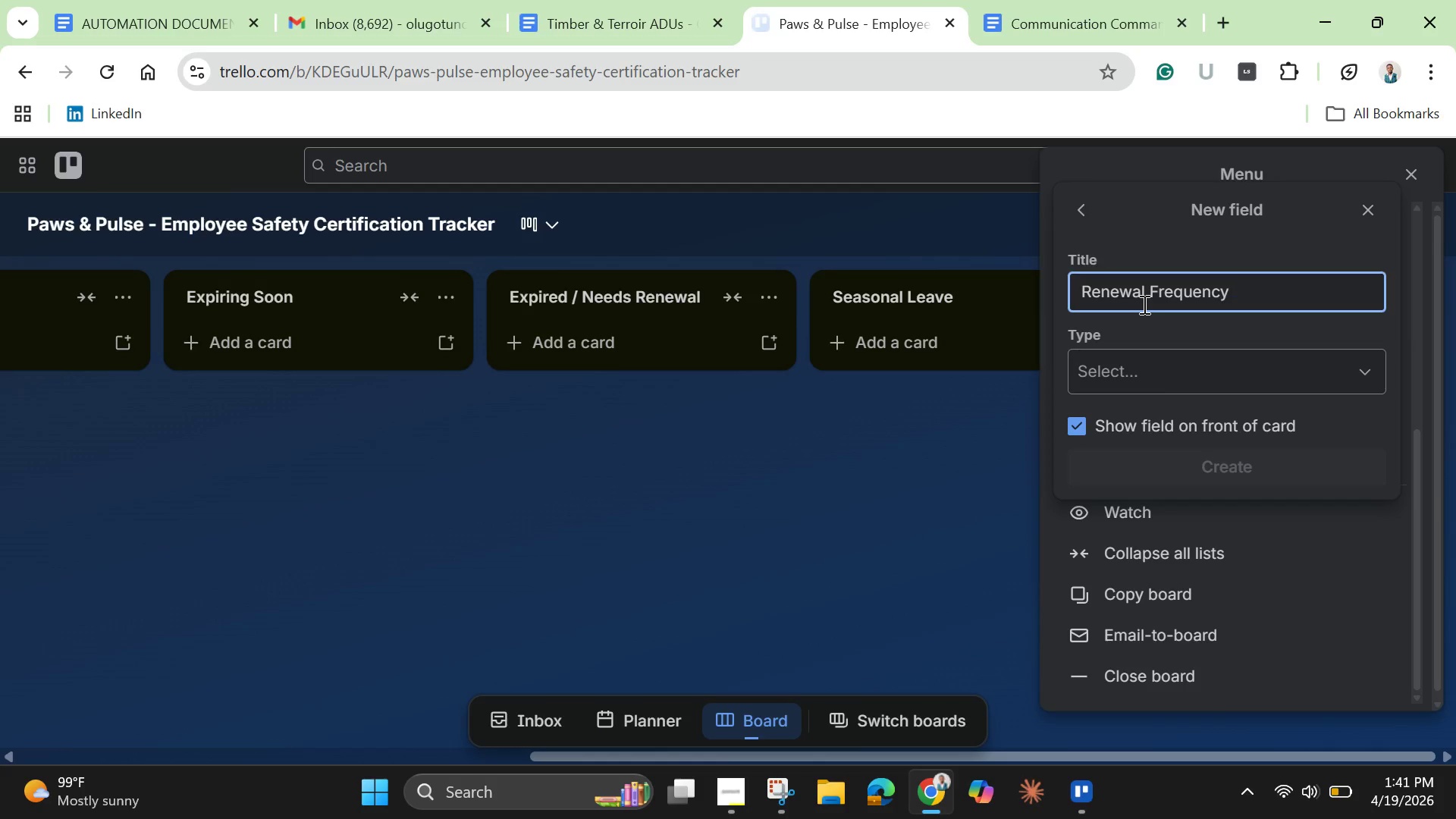 
wait(6.75)
 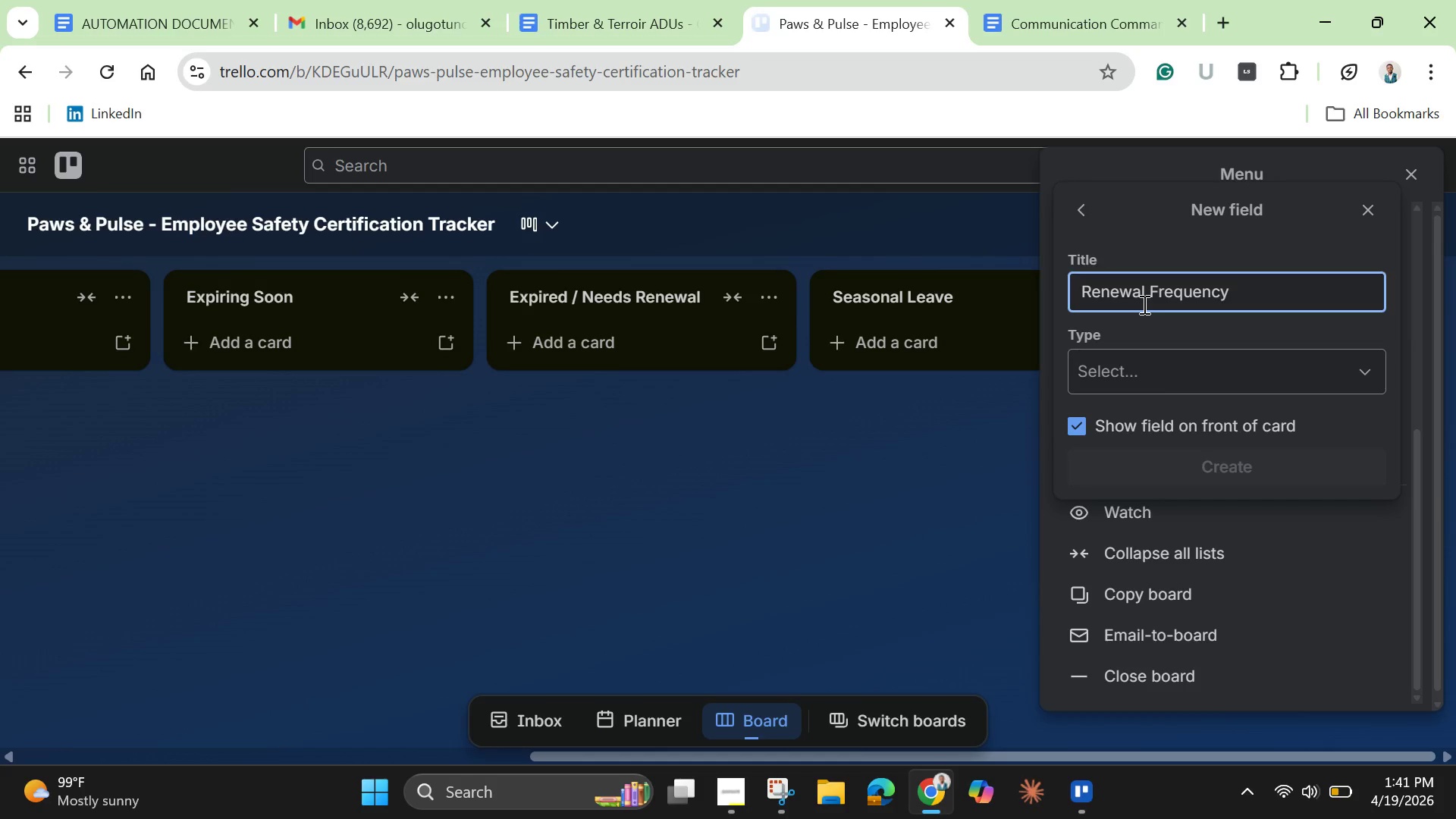 
left_click([1172, 376])
 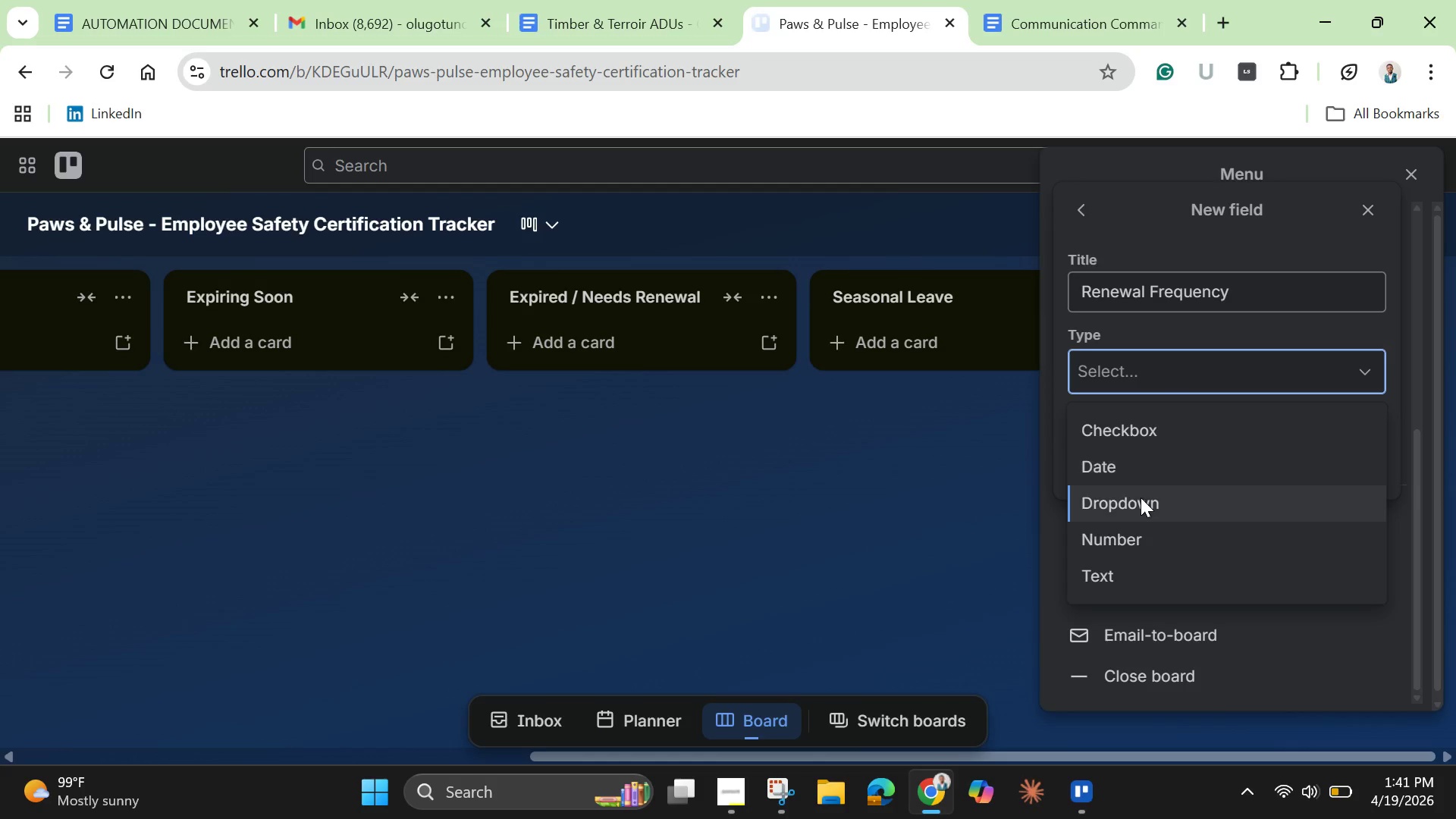 
left_click([1141, 500])
 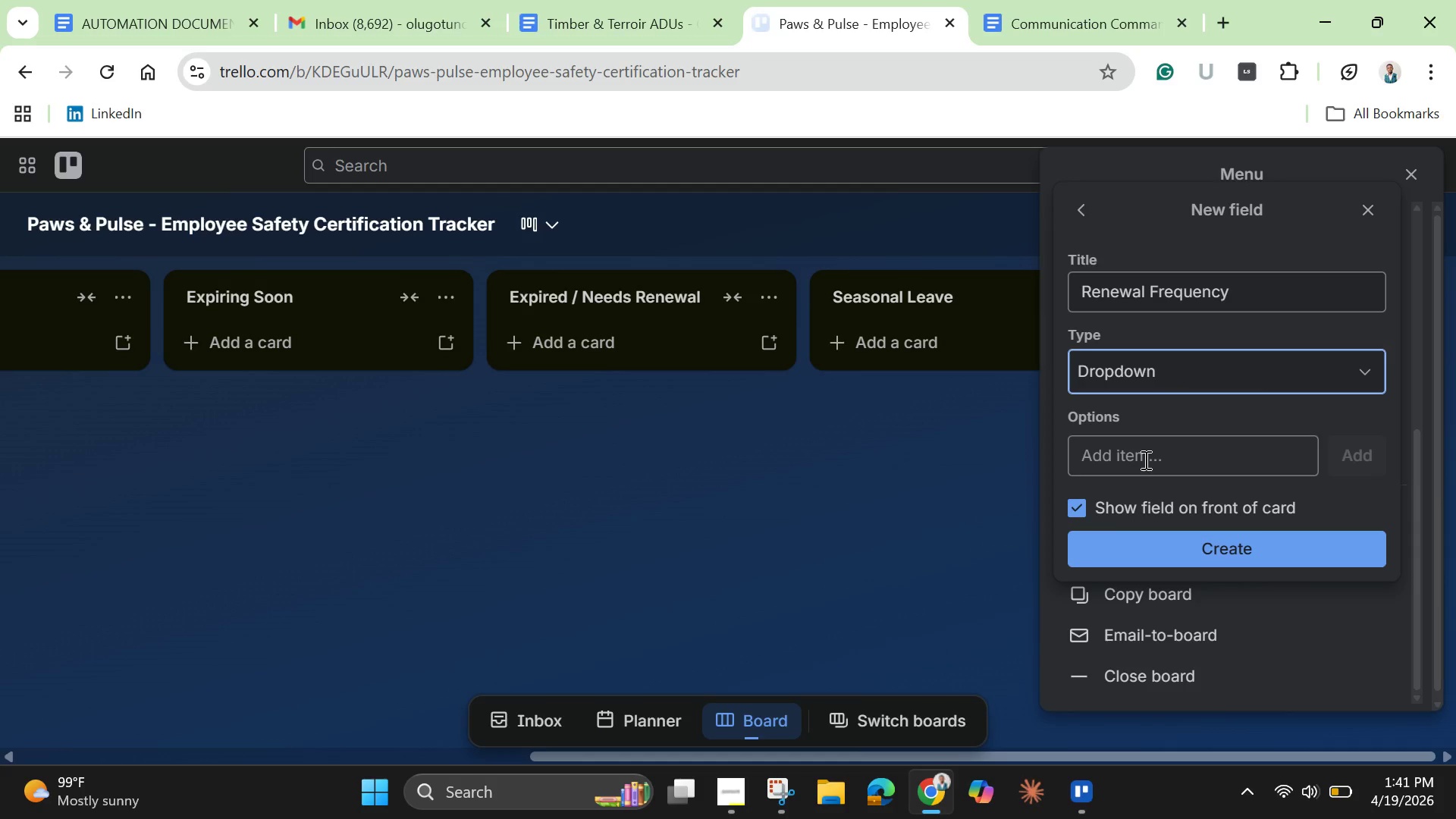 
left_click([1144, 460])
 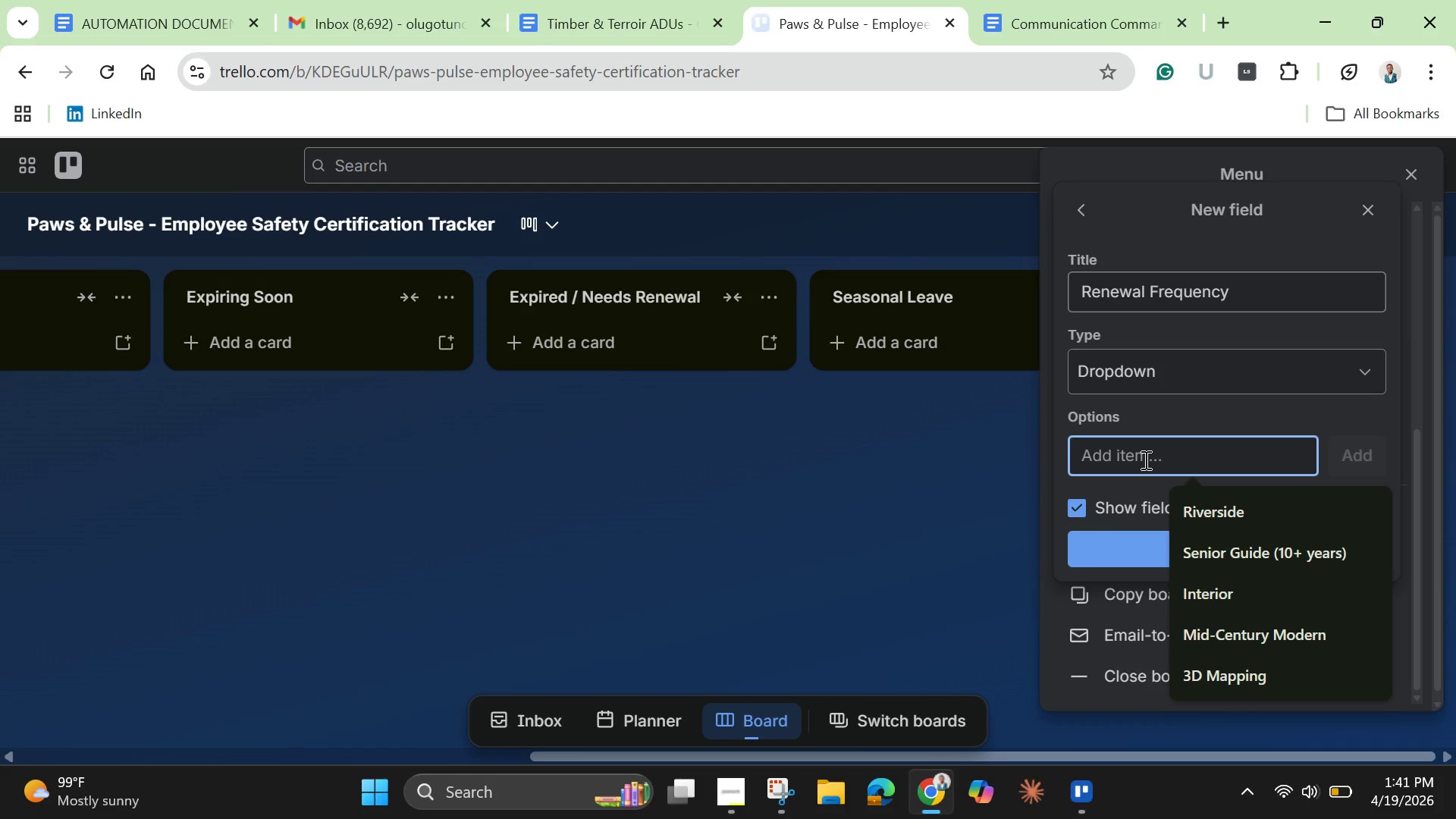 
type(6 Months)
 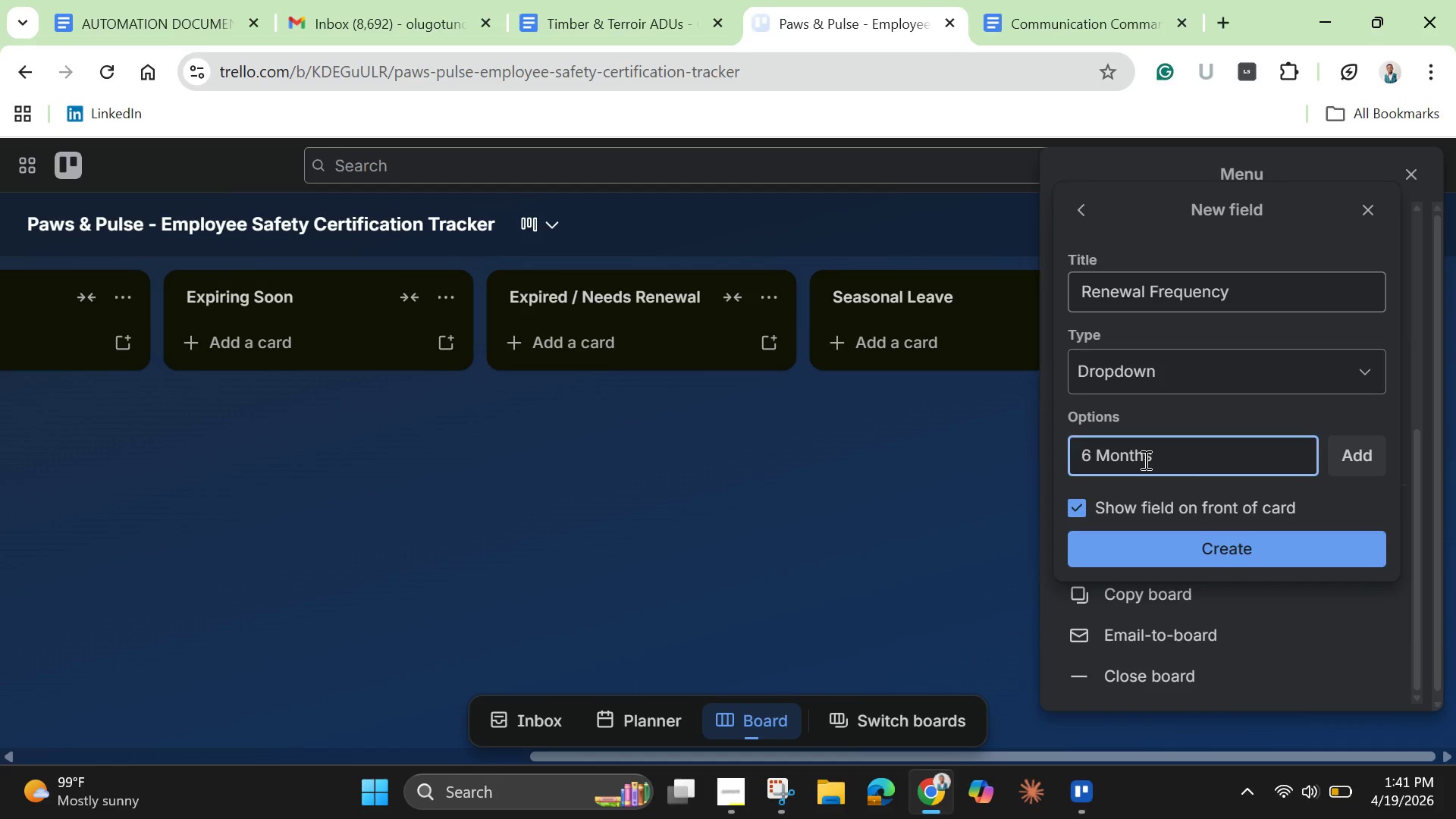 
key(Enter)
 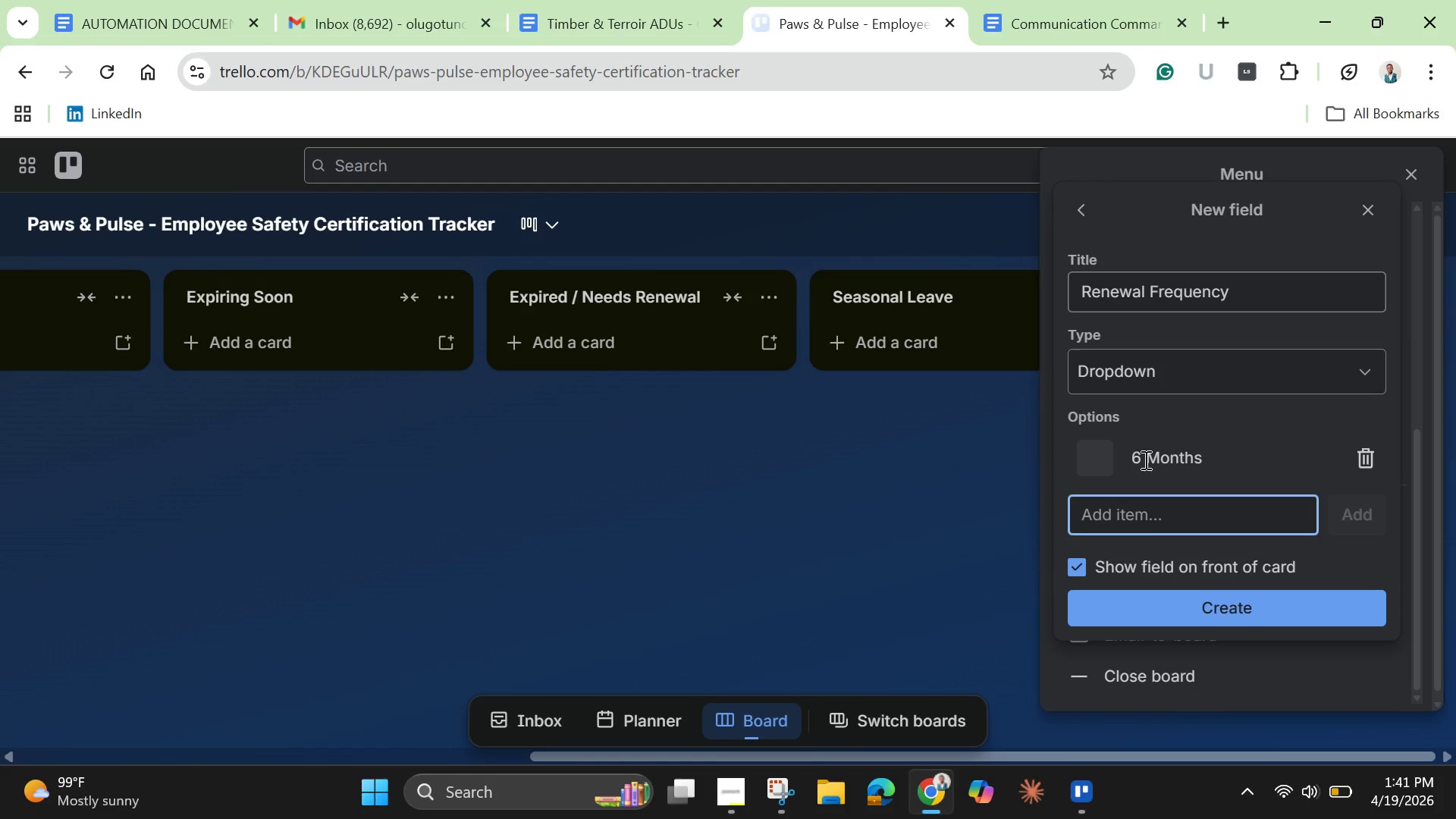 
hold_key(key=ShiftLeft, duration=0.5)
 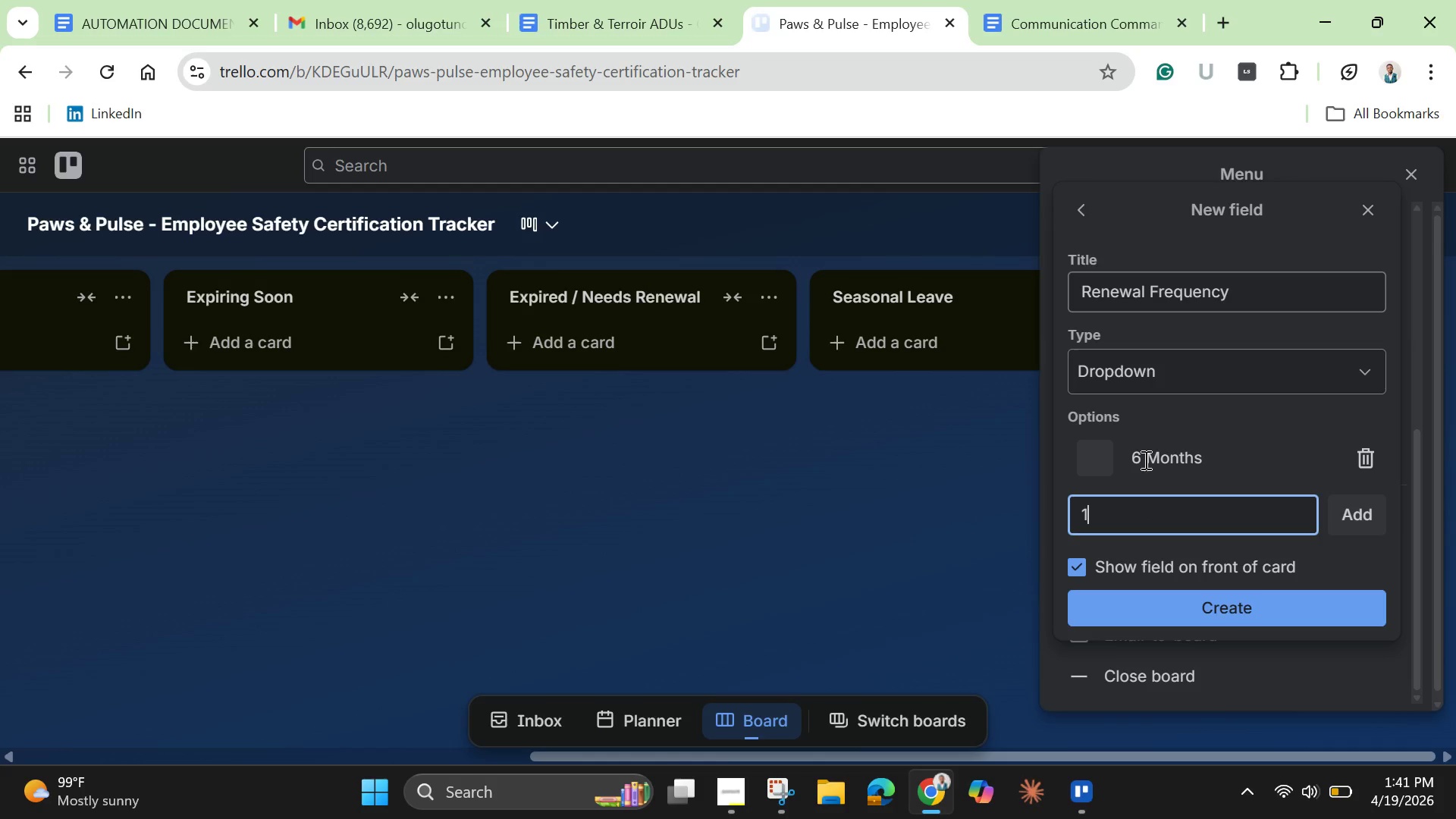 
type(12 Months)
 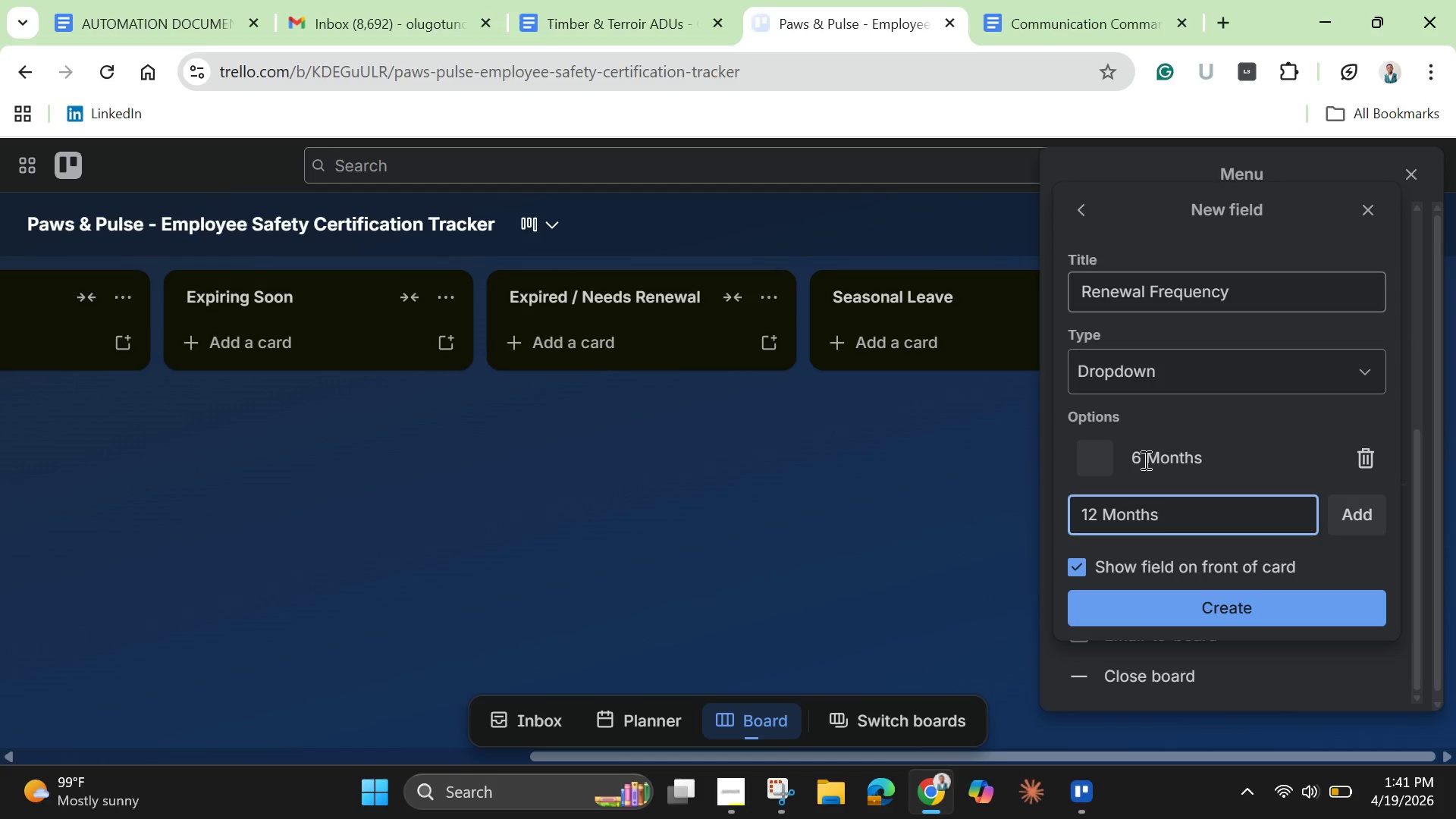 
key(Enter)
 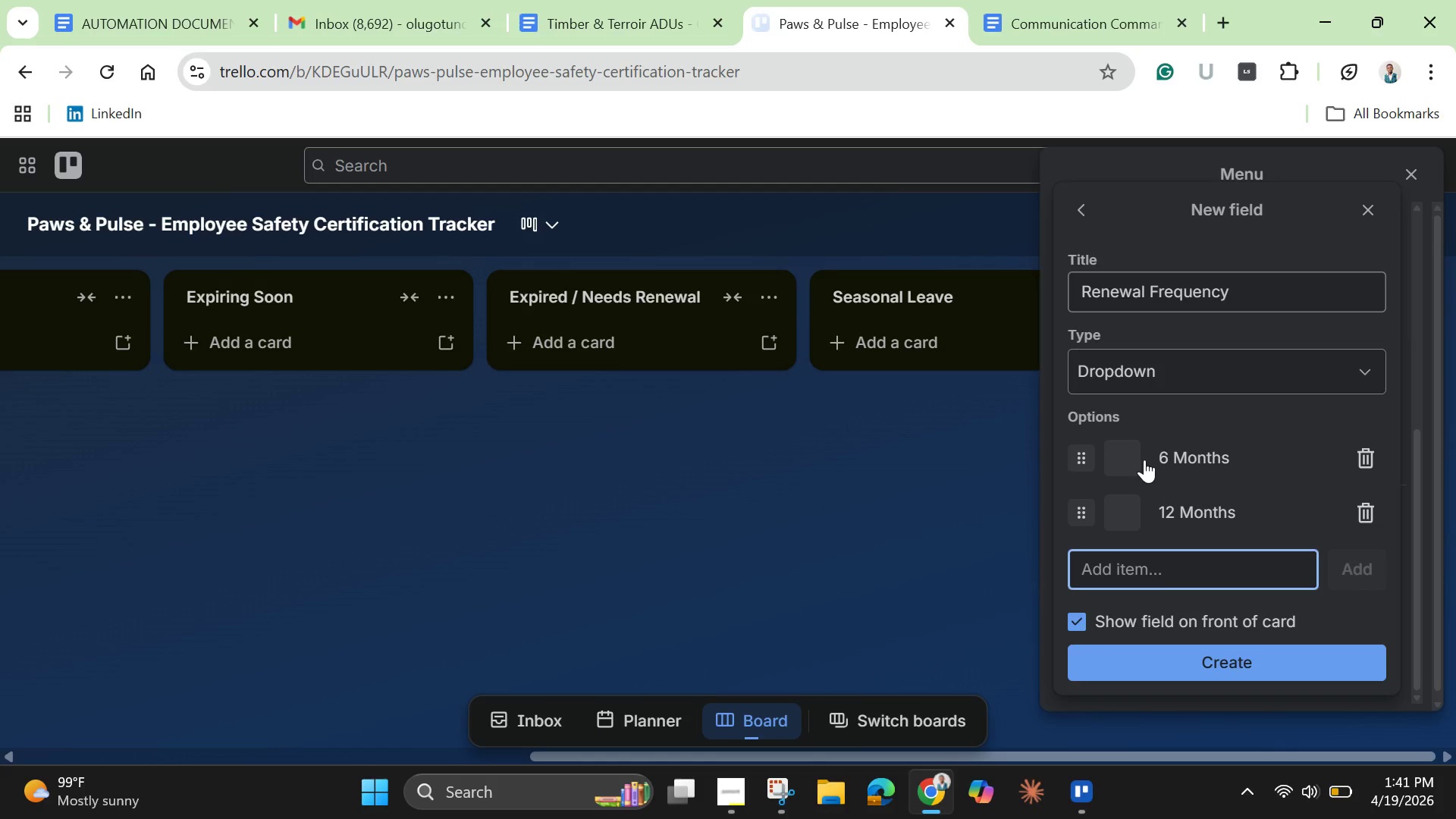 
type(24 Months)
 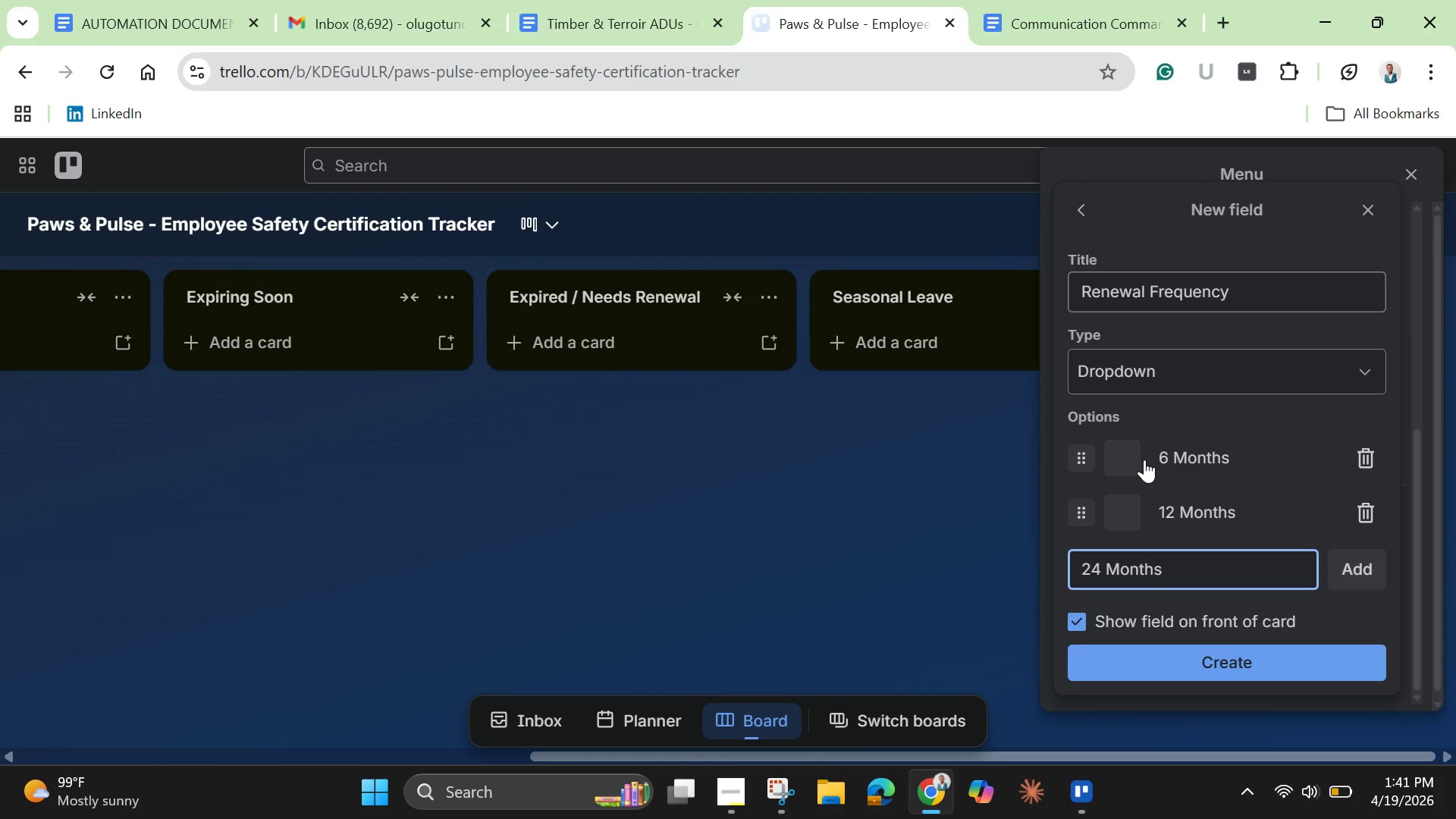 
key(Enter)
 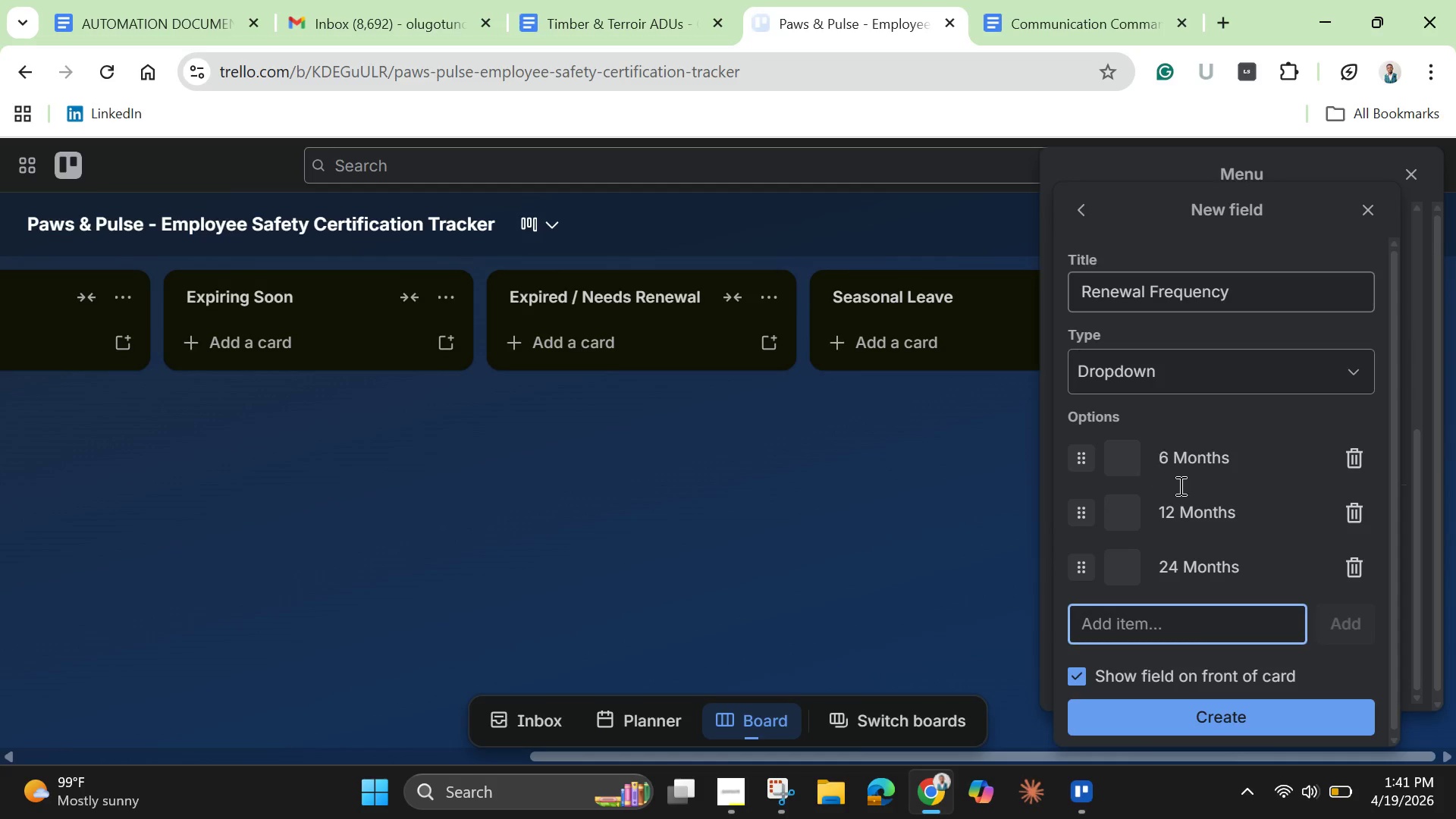 
scroll: coordinate [1275, 566], scroll_direction: down, amount: 1.0
 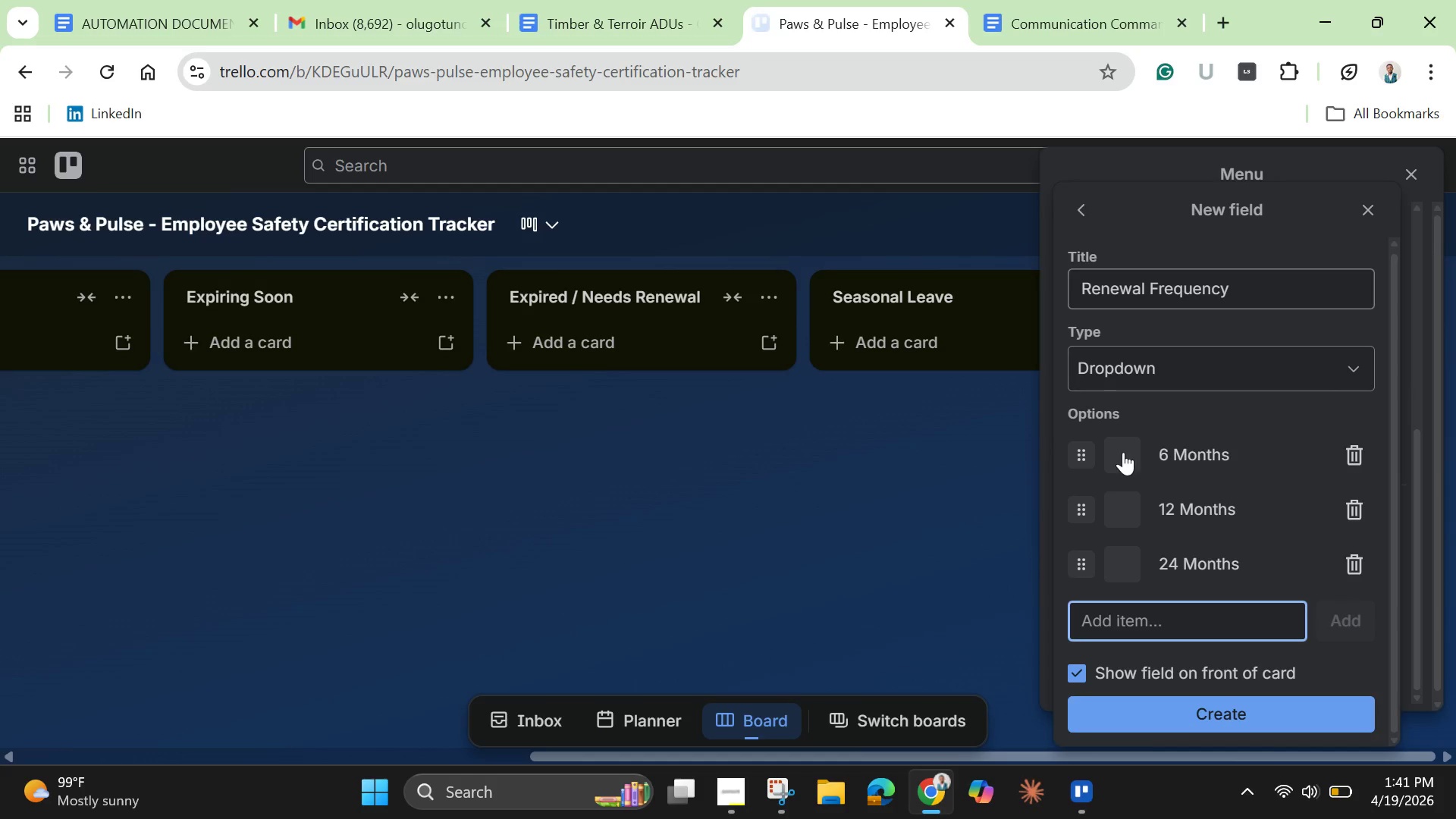 
left_click([1123, 452])
 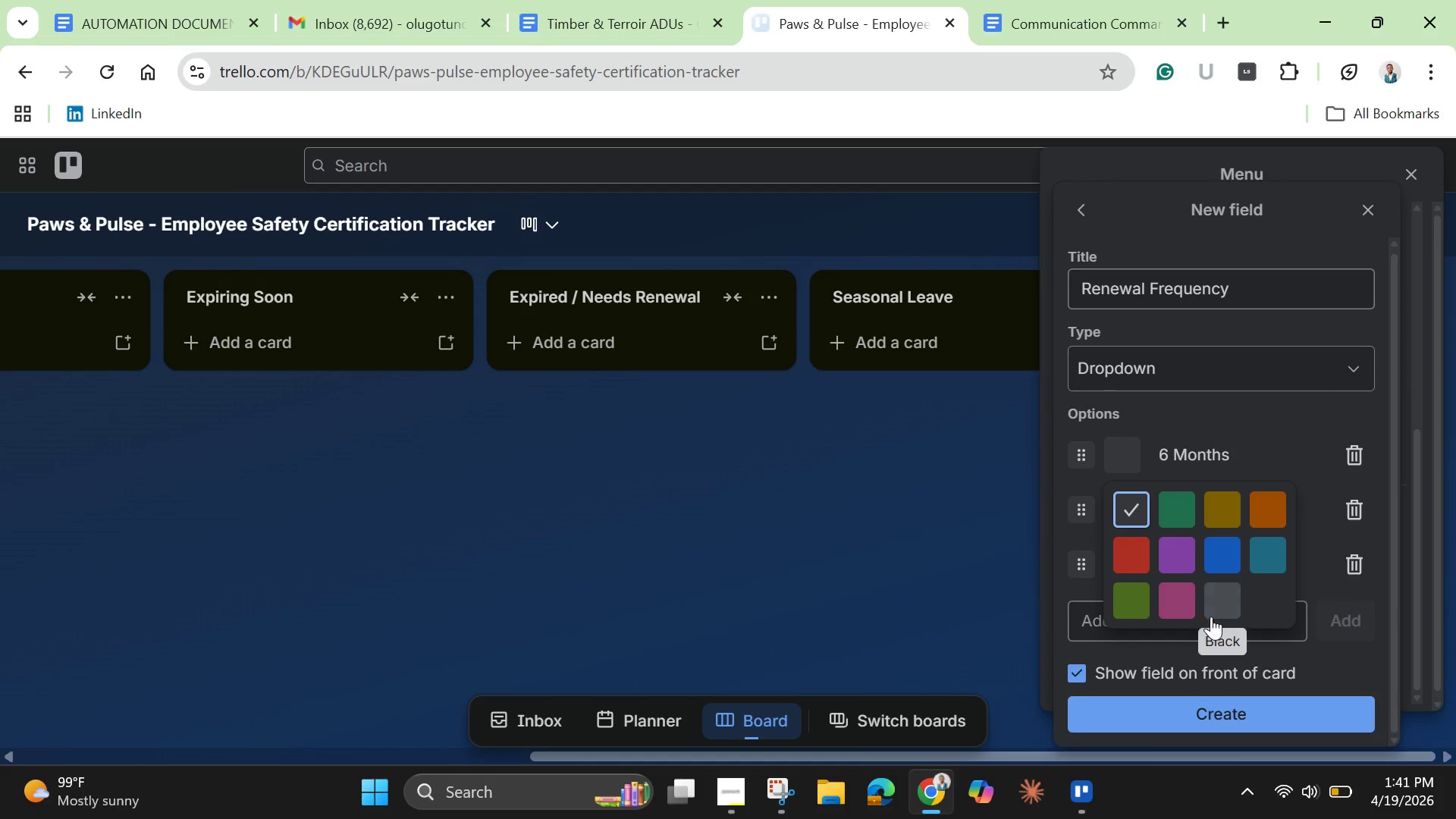 
left_click([1190, 610])
 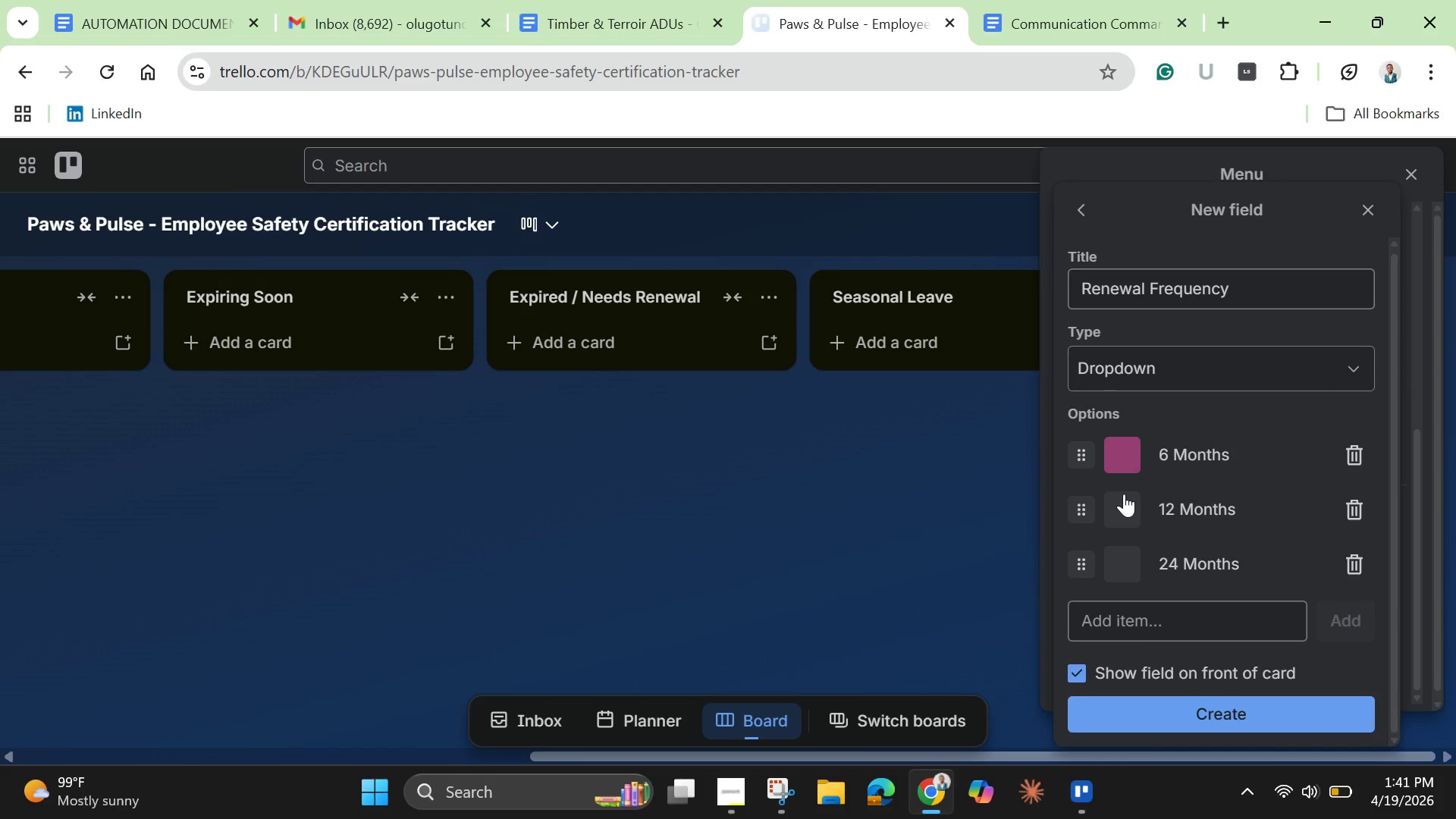 
left_click([1119, 497])
 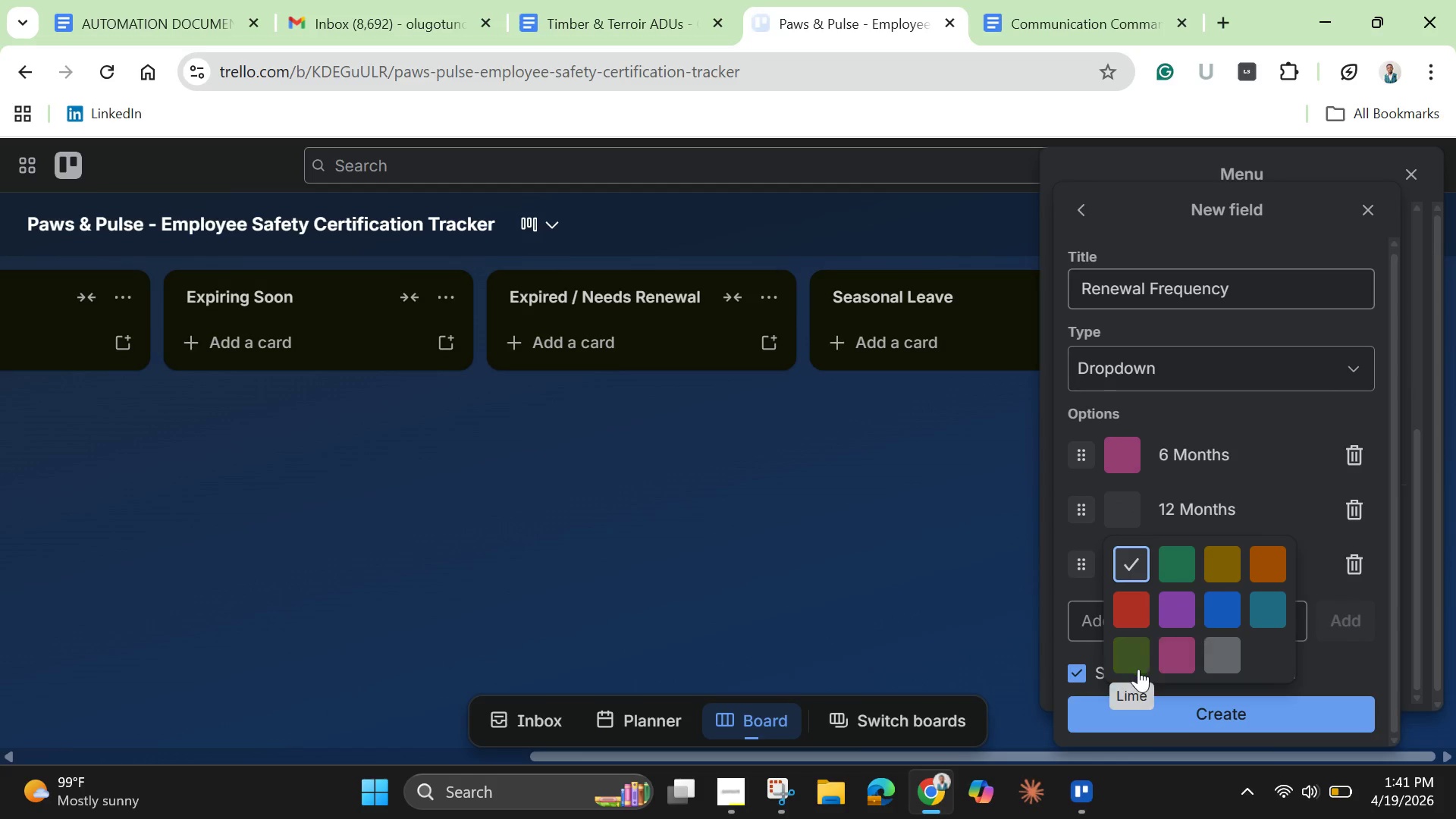 
left_click([1138, 669])
 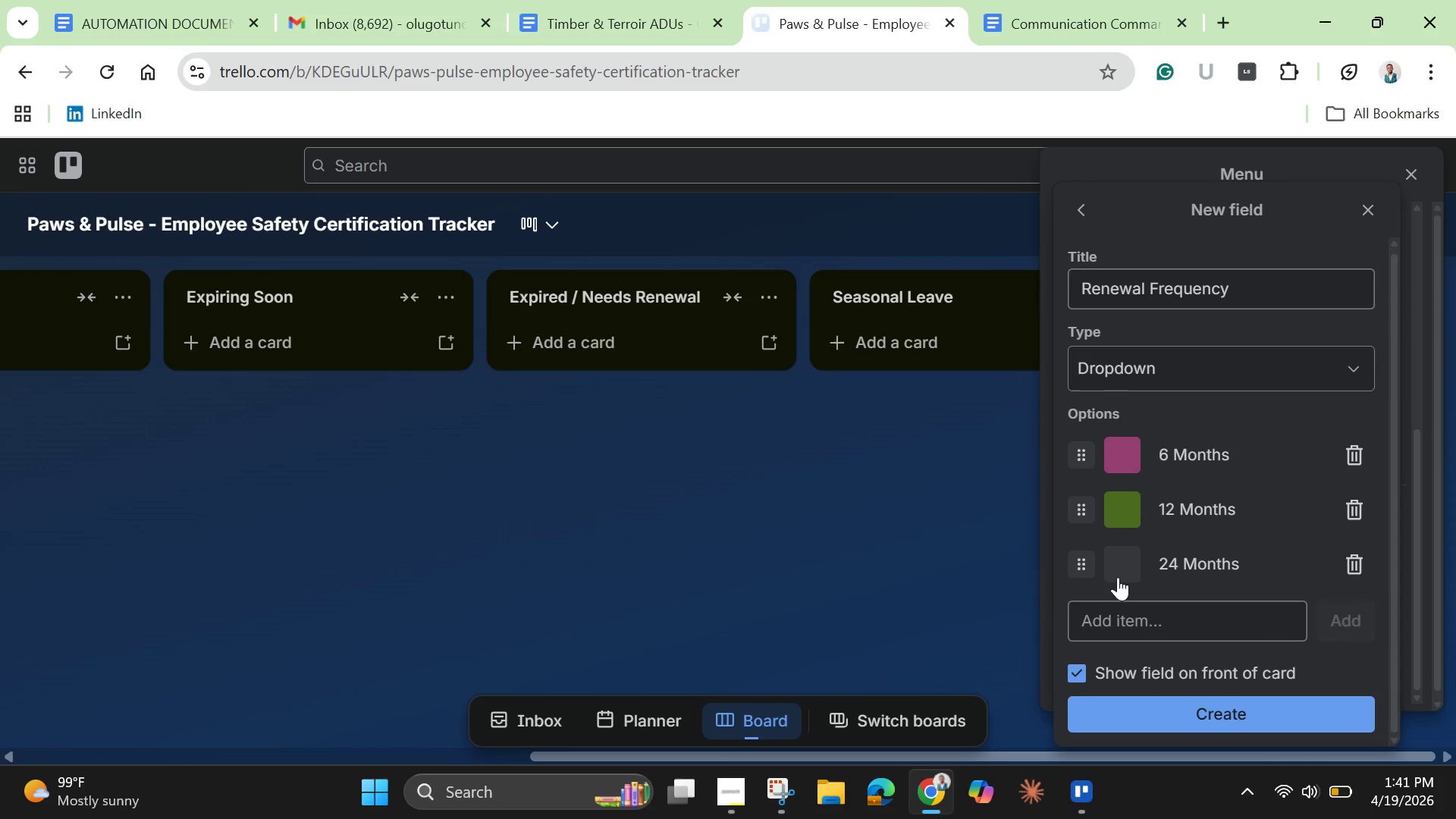 
left_click([1122, 570])
 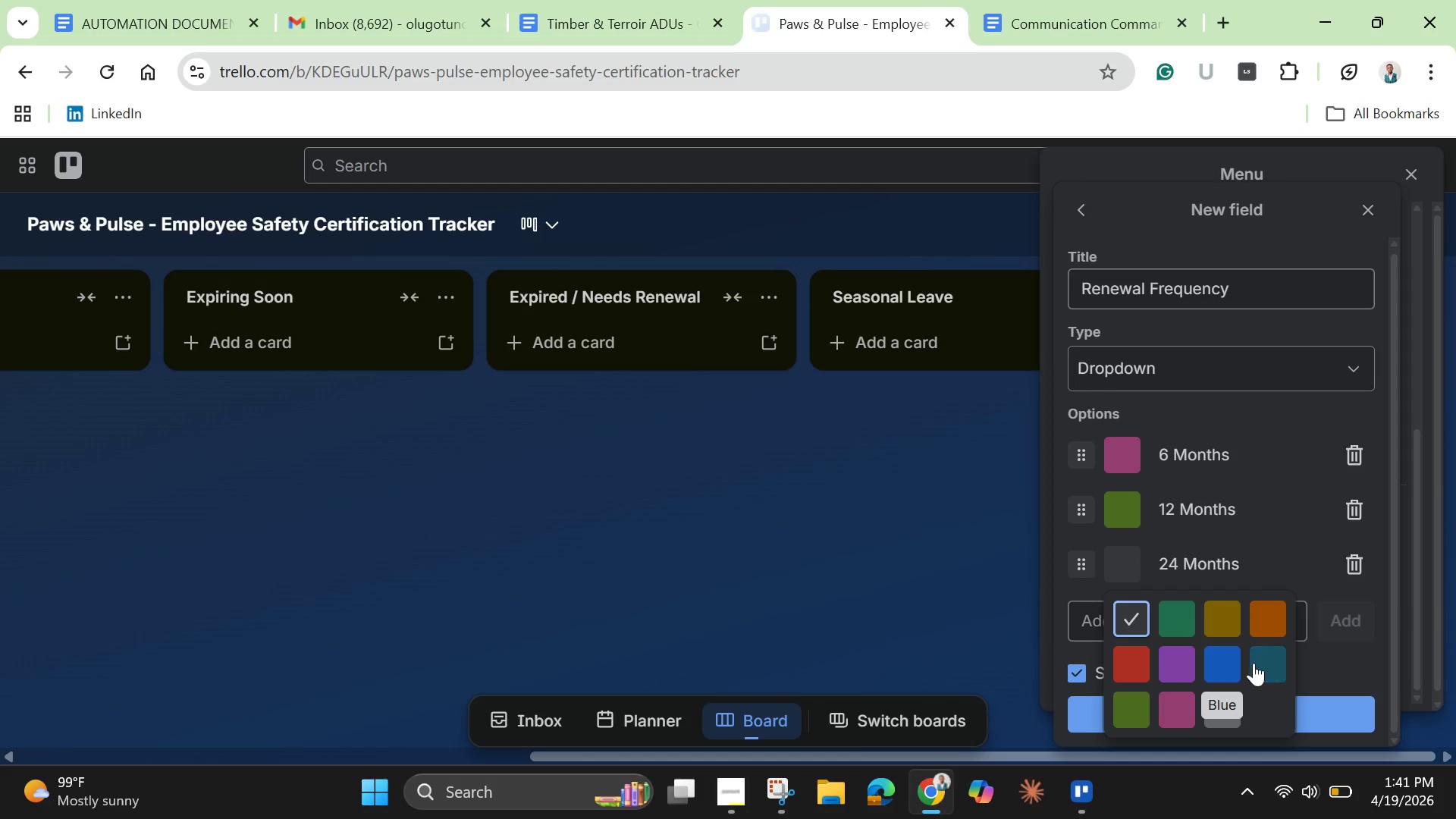 
left_click([1273, 663])
 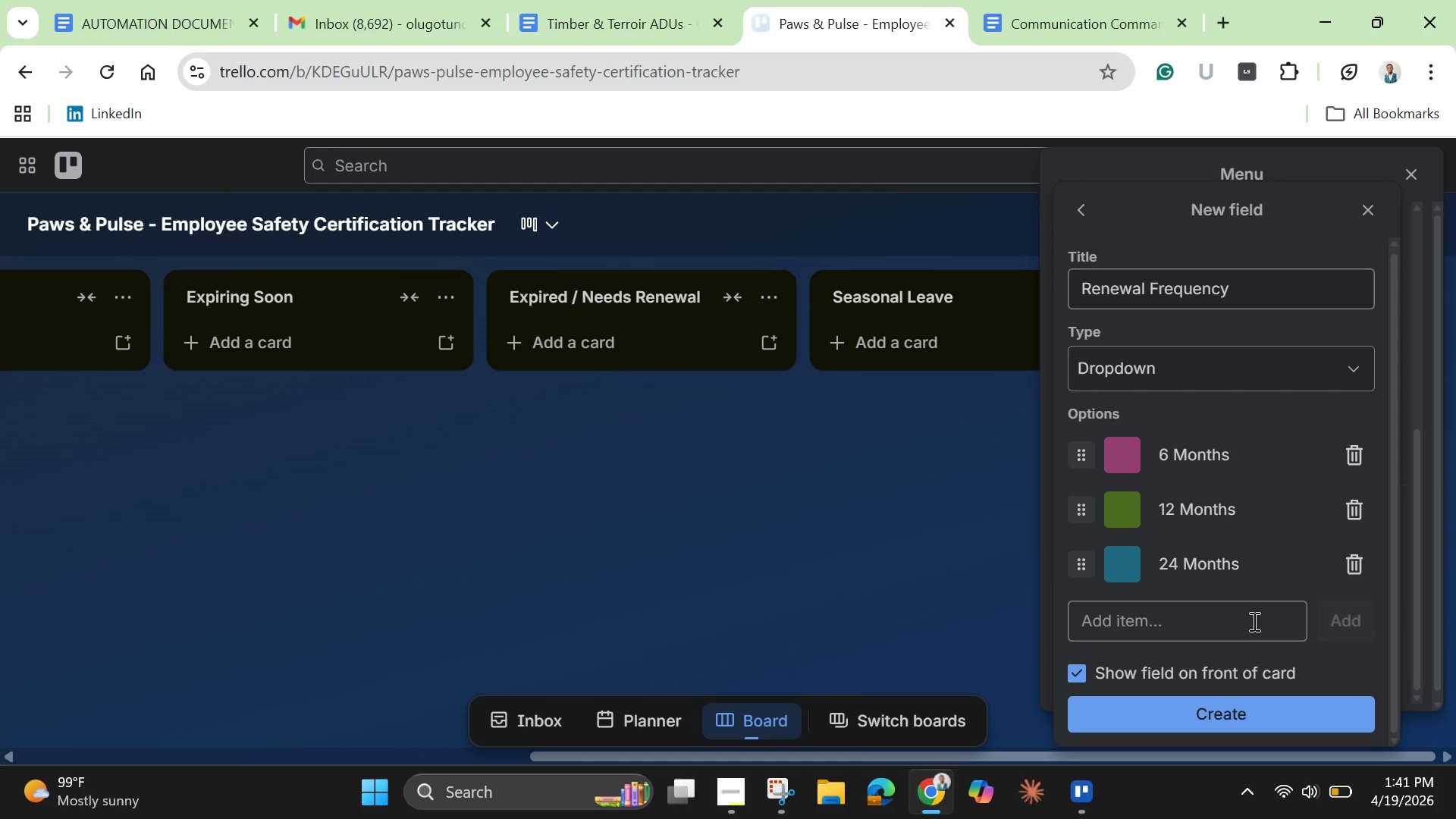 
scroll: coordinate [1251, 621], scroll_direction: down, amount: 1.0
 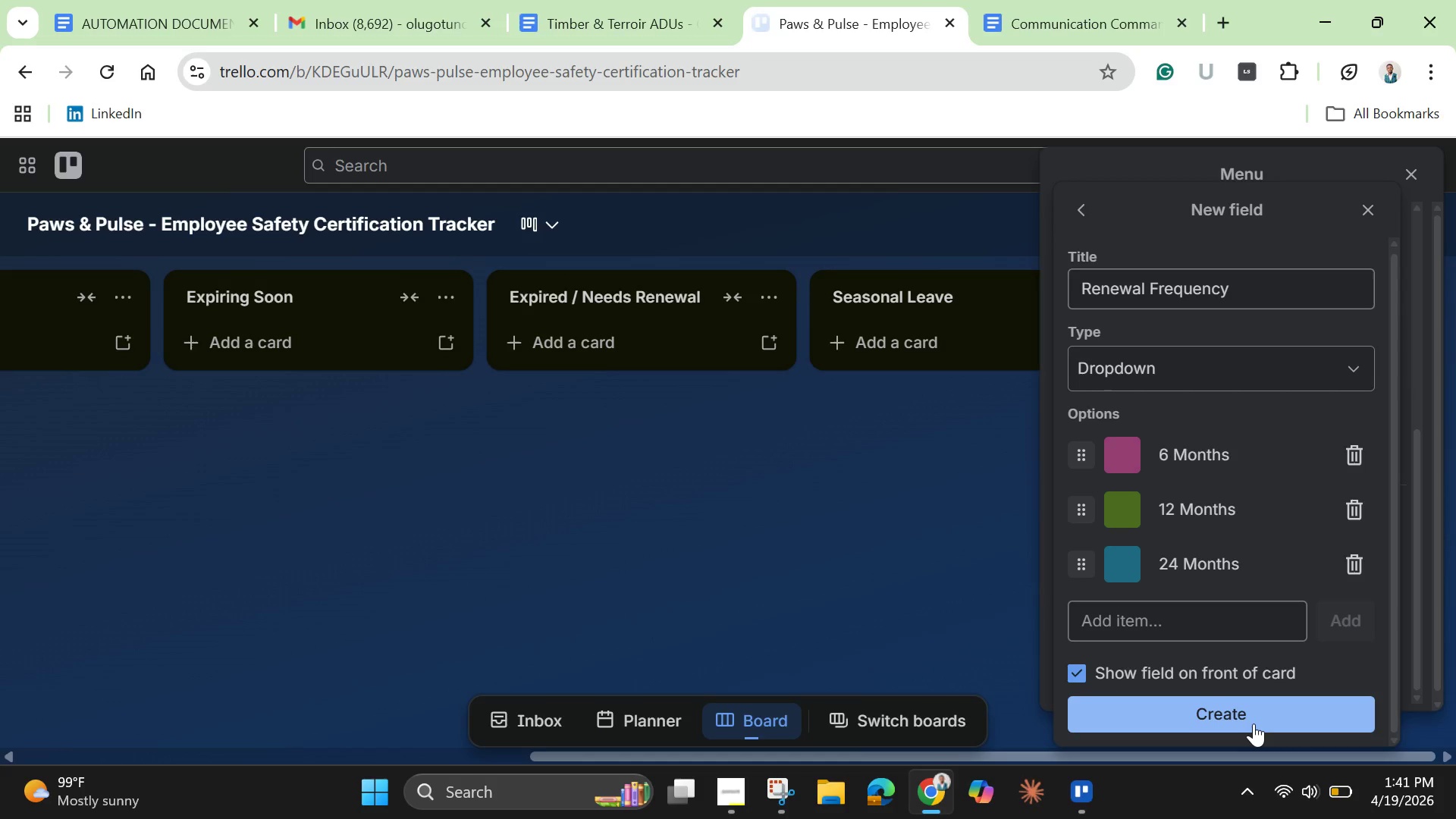 
left_click([1254, 723])
 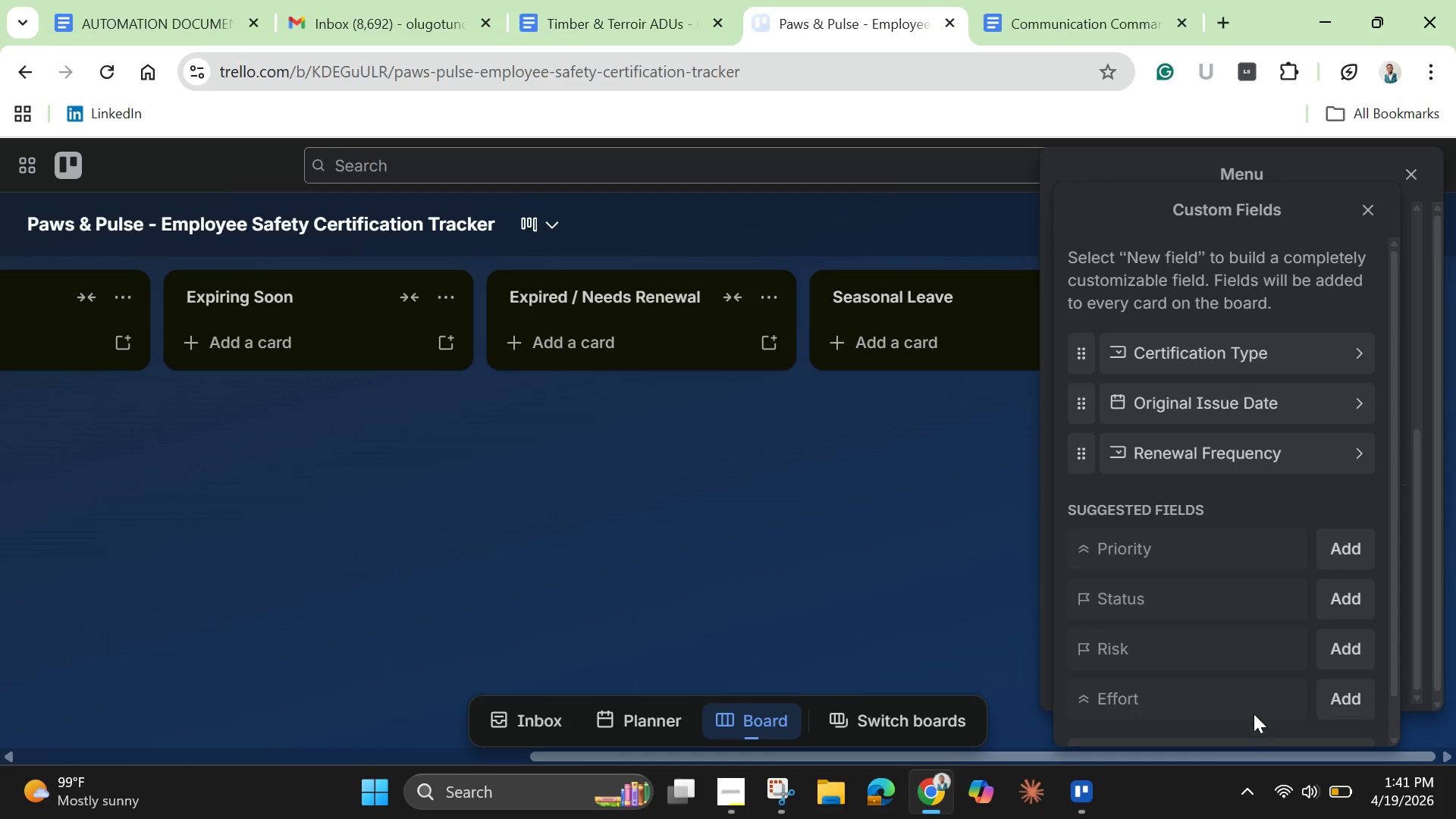 
scroll: coordinate [1203, 574], scroll_direction: down, amount: 3.0
 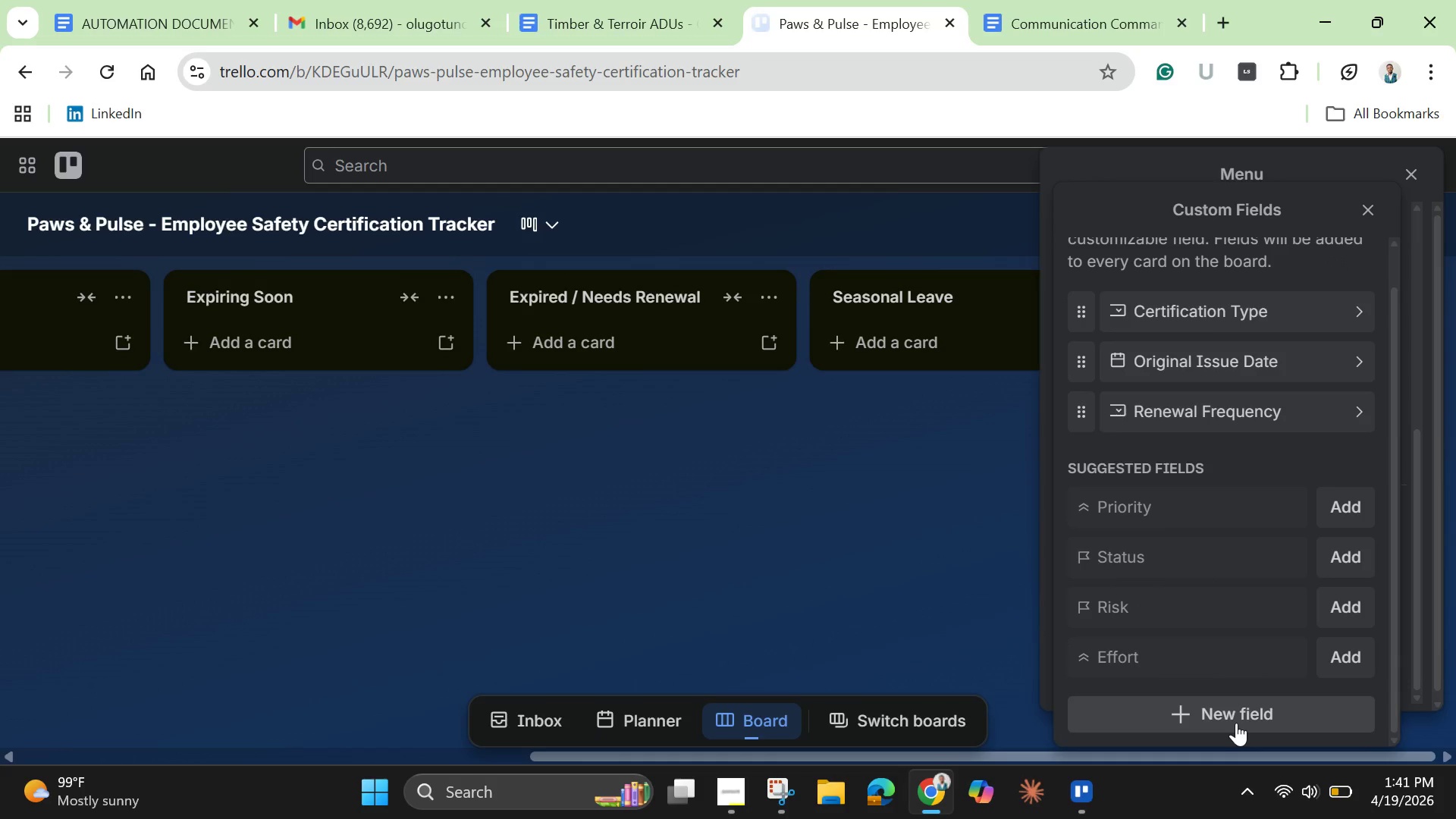 
left_click([1236, 723])
 